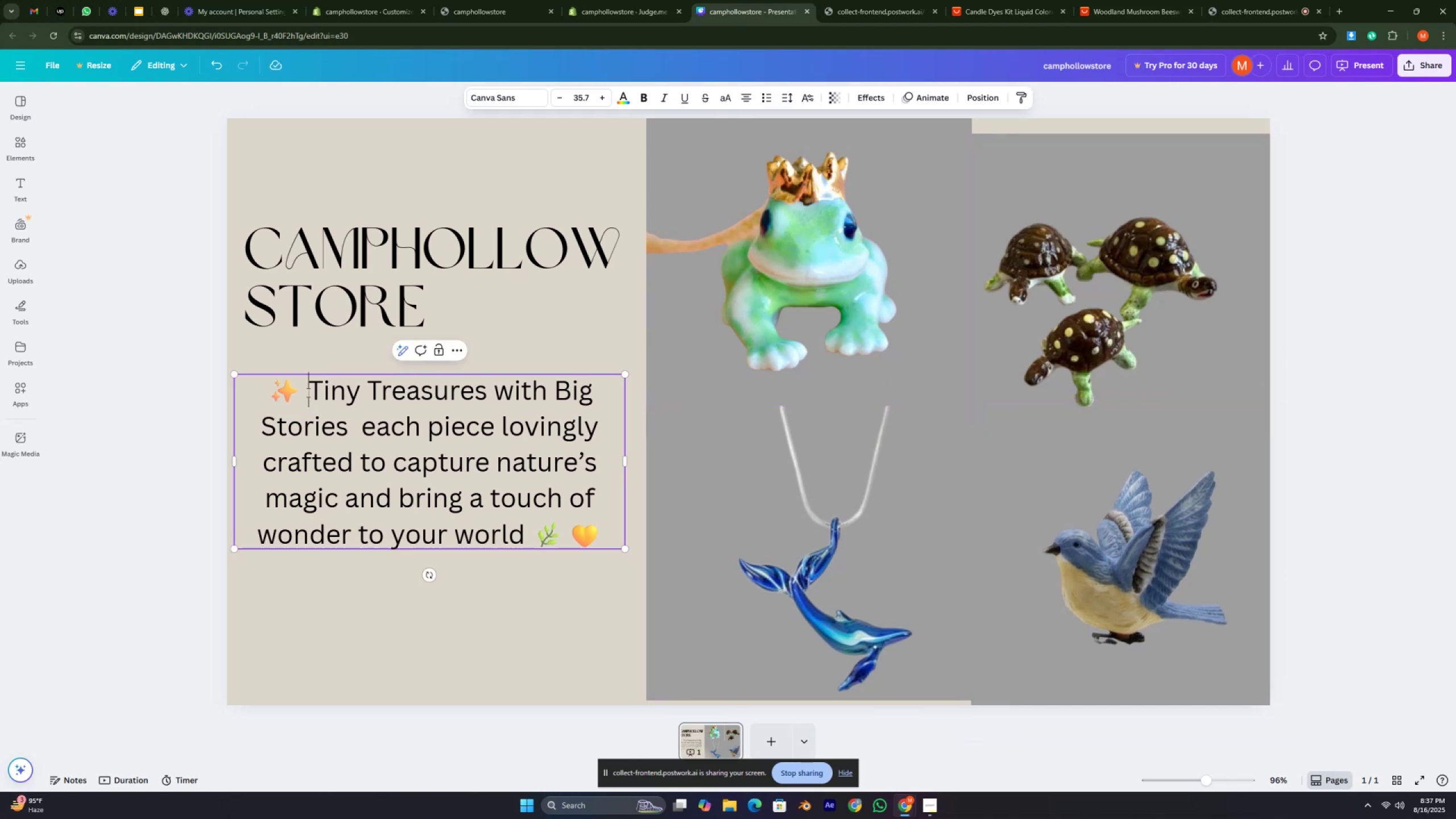 
key(Backspace)
 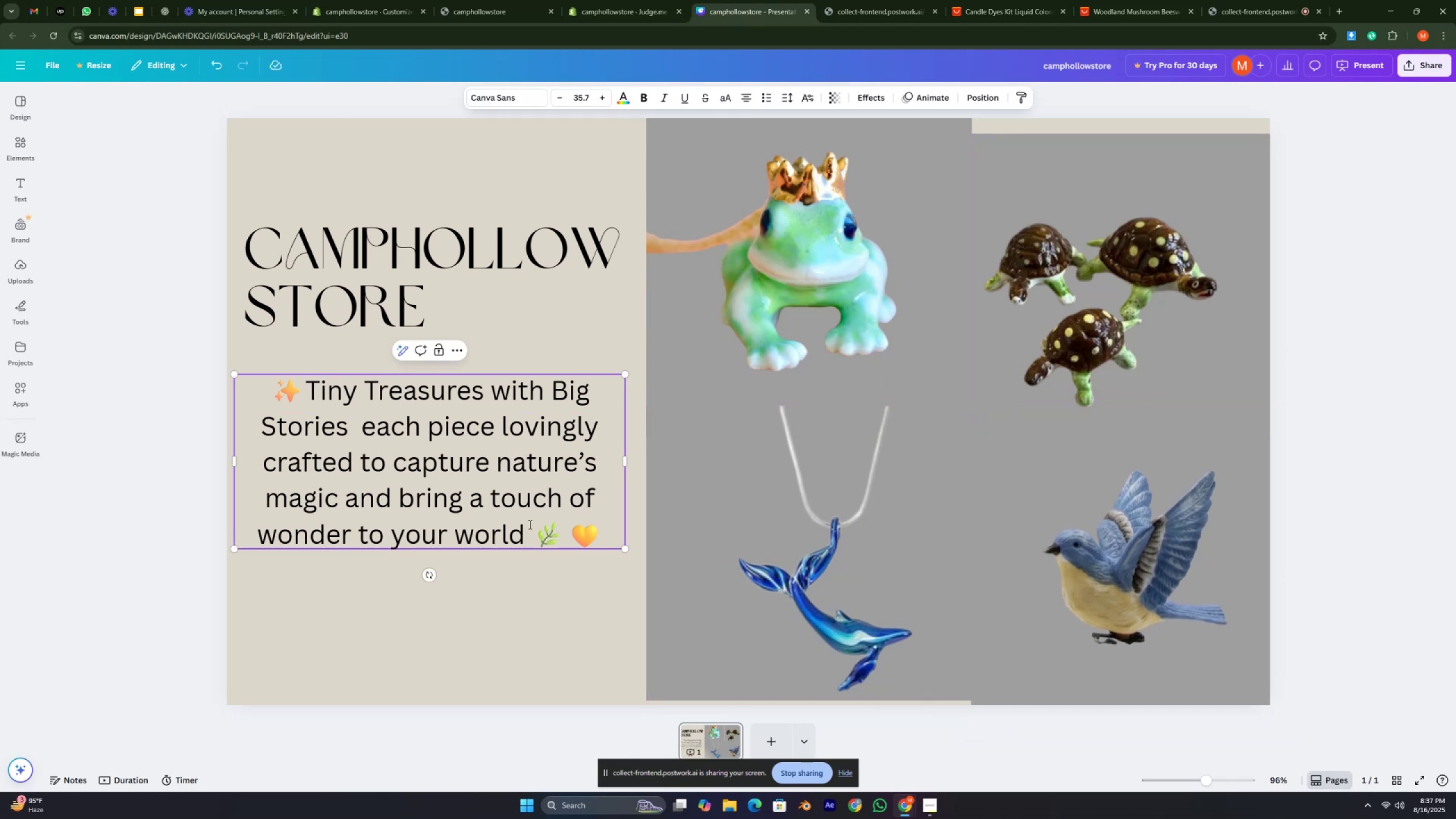 
left_click([540, 539])
 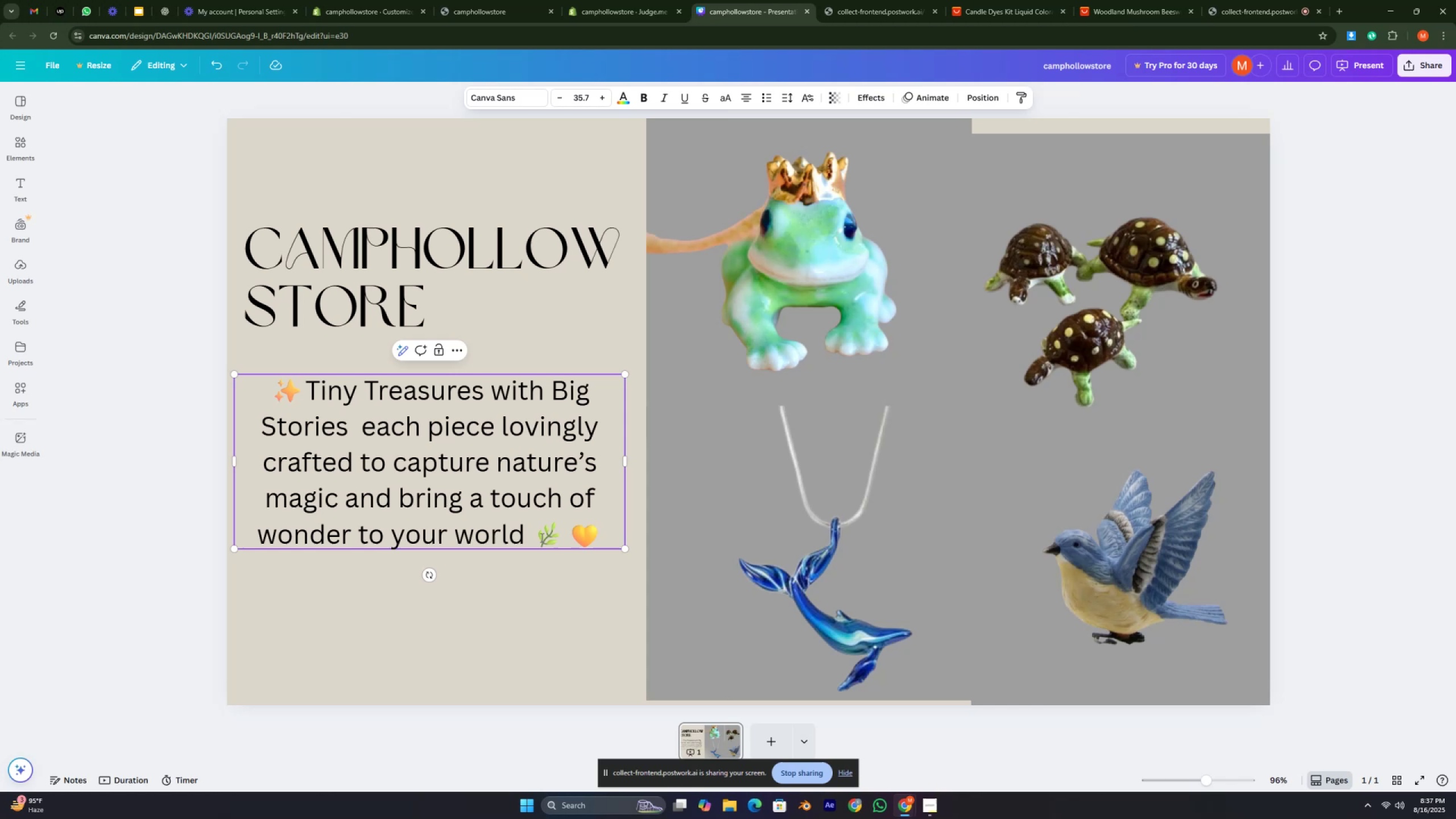 
key(Backspace)
 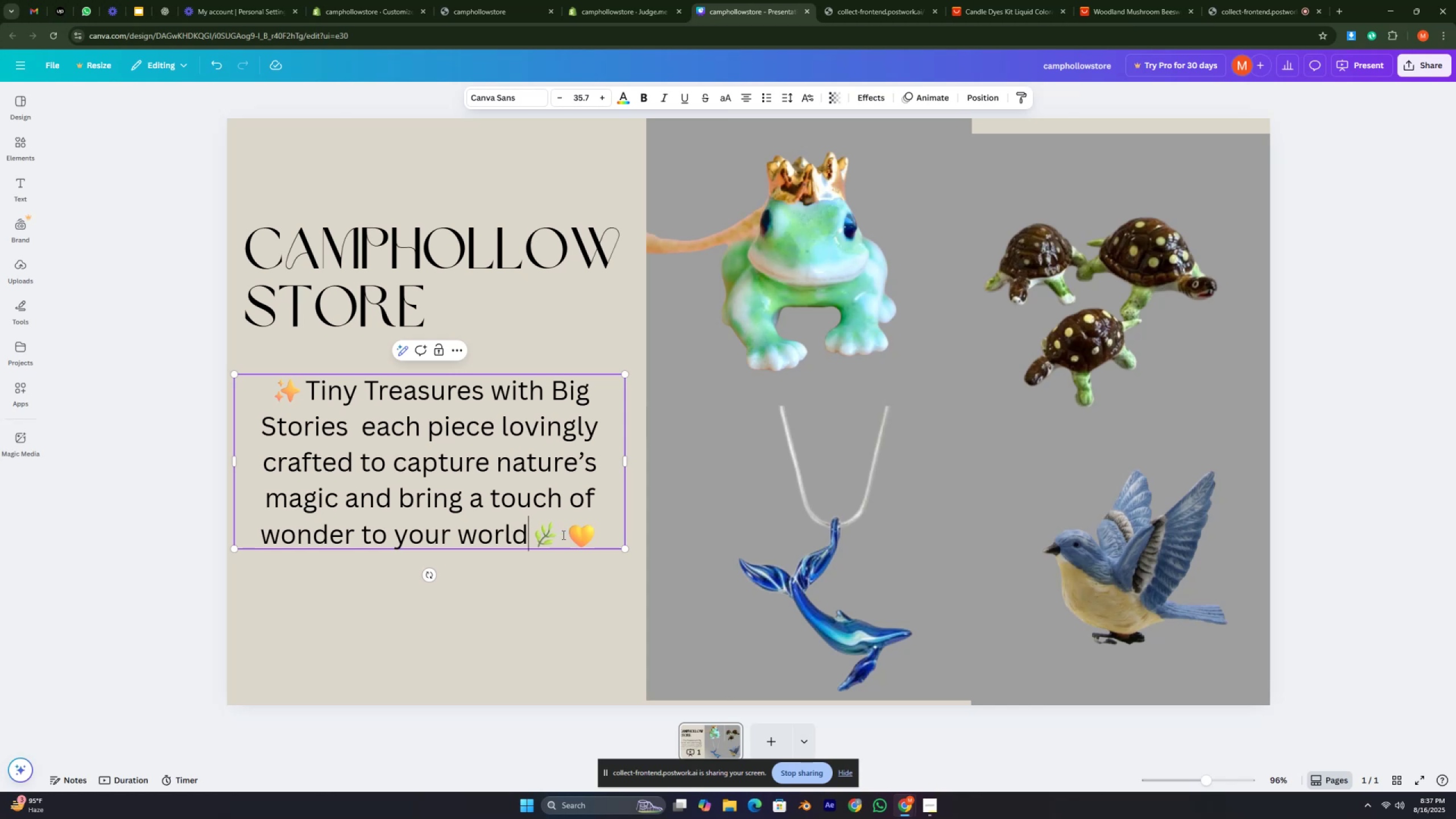 
left_click([568, 535])
 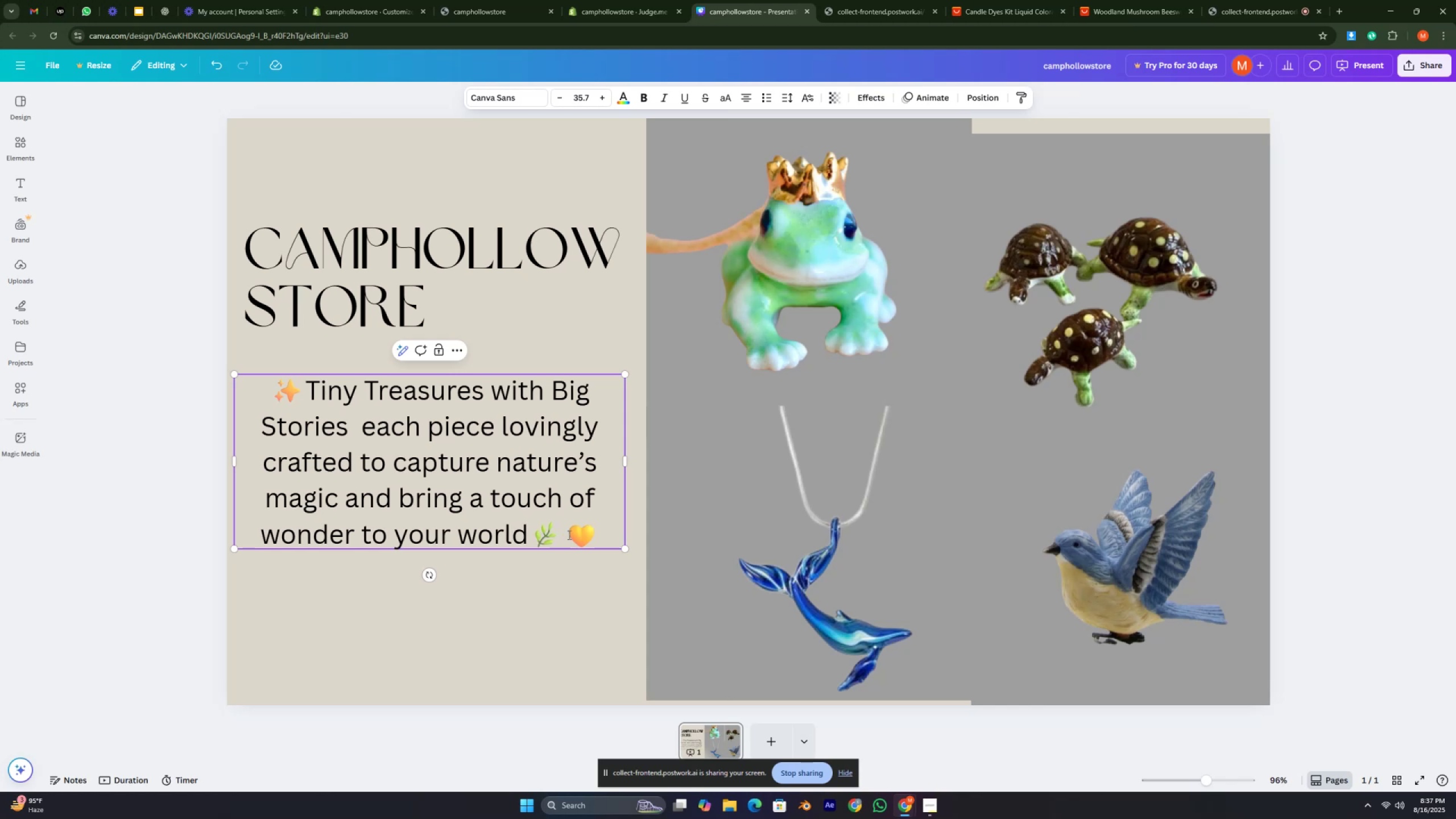 
key(Backspace)
 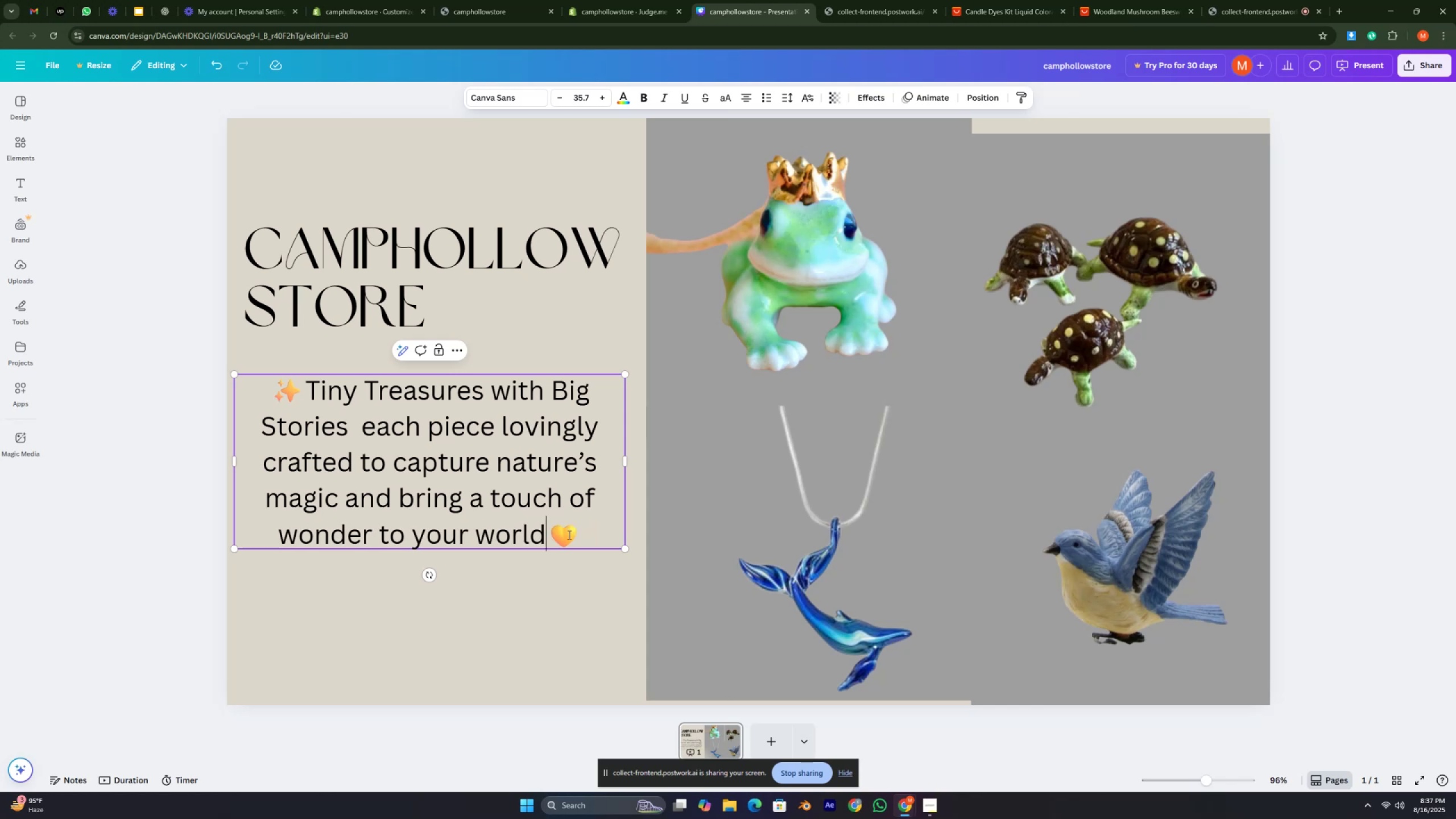 
key(Control+Z)
 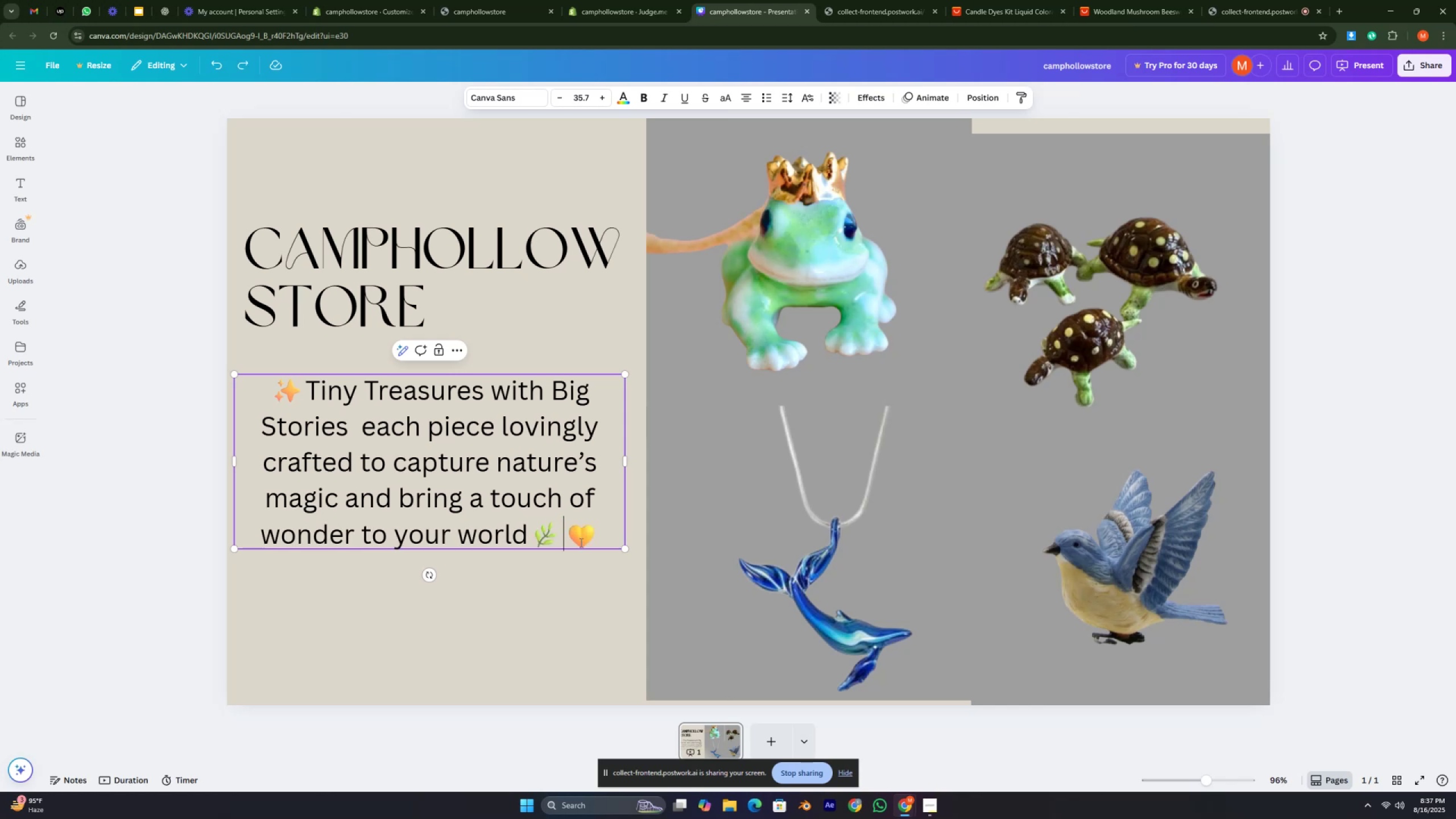 
left_click([555, 610])
 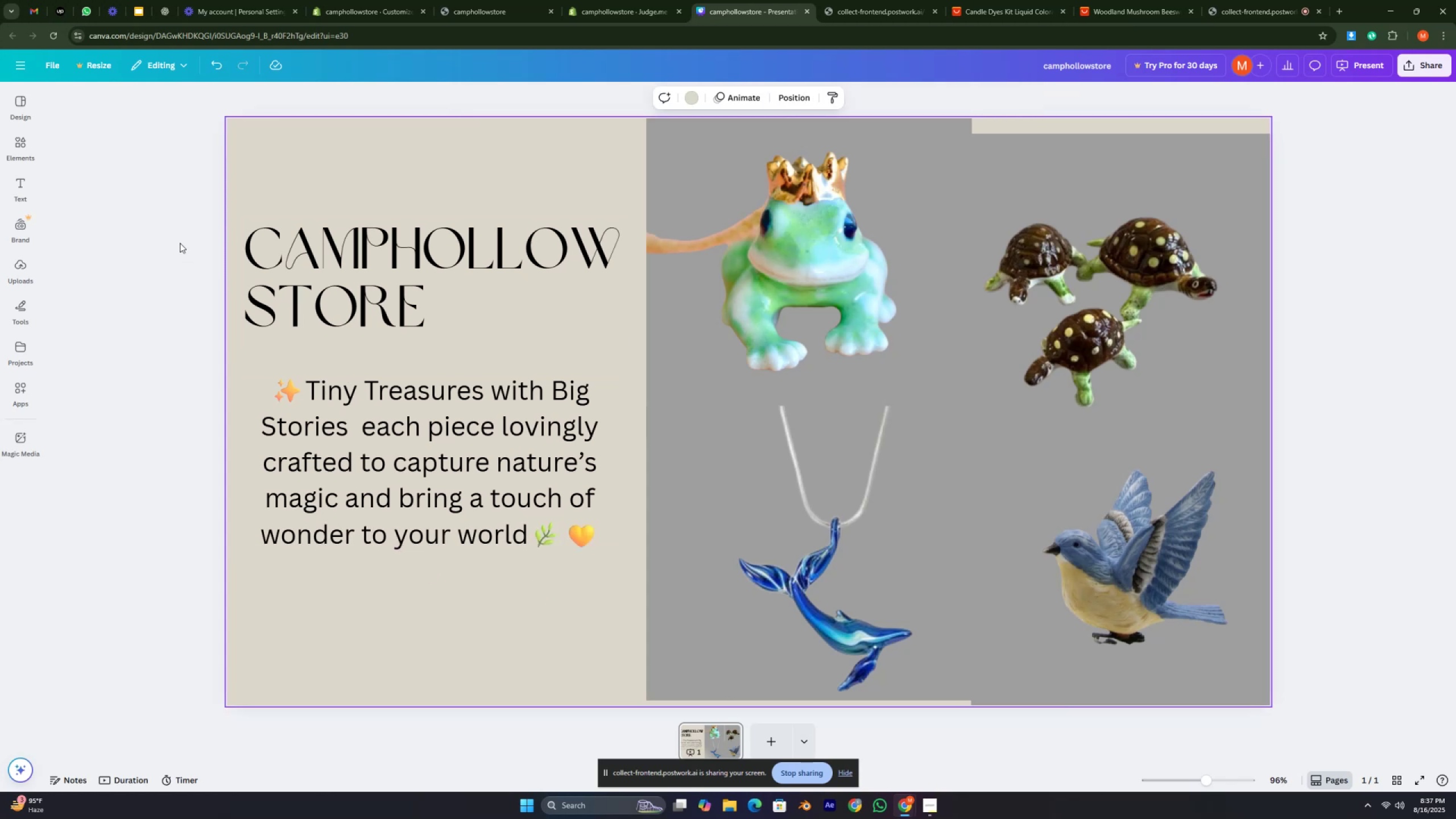 
left_click([191, 181])
 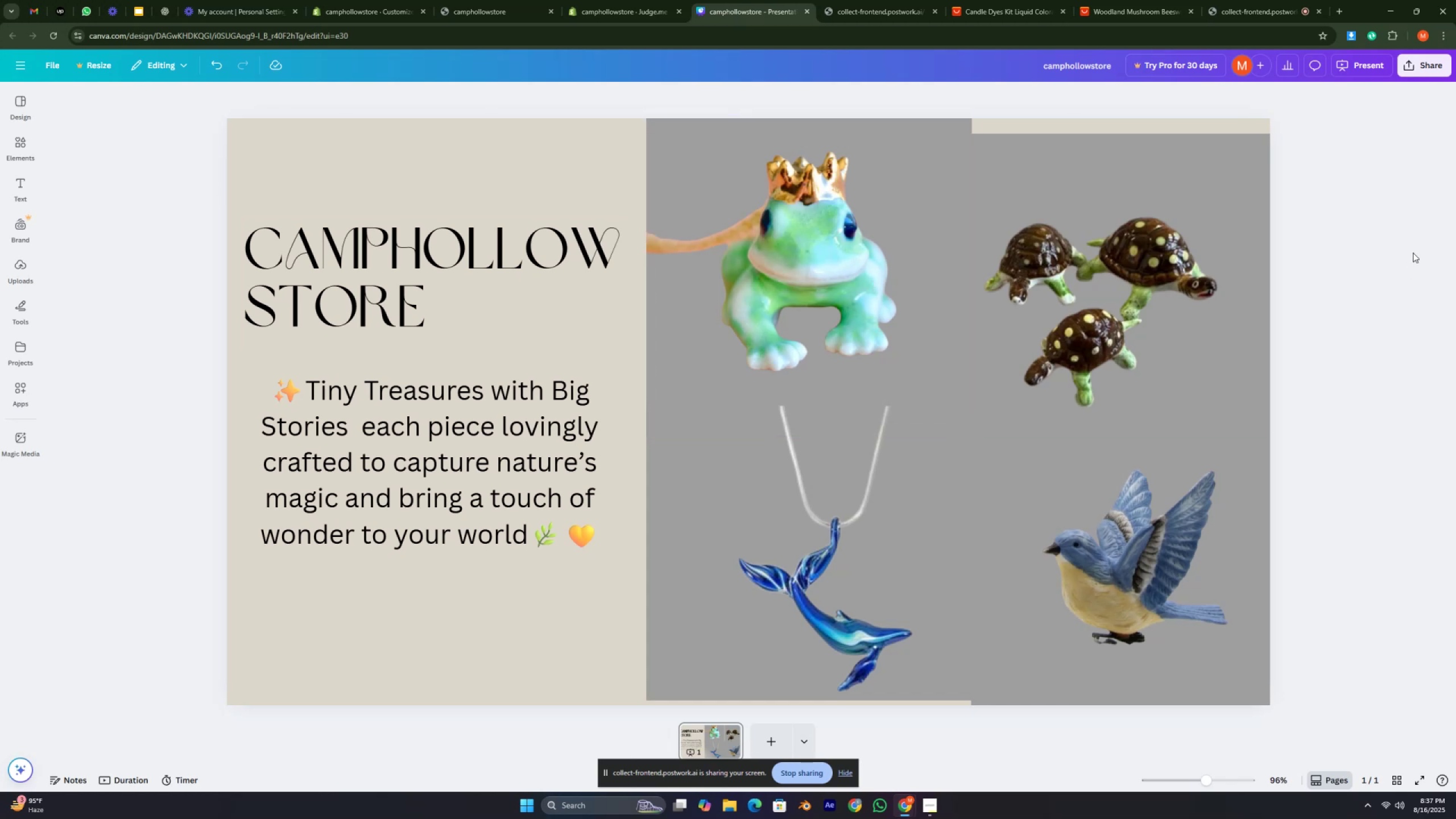 
left_click([1366, 206])
 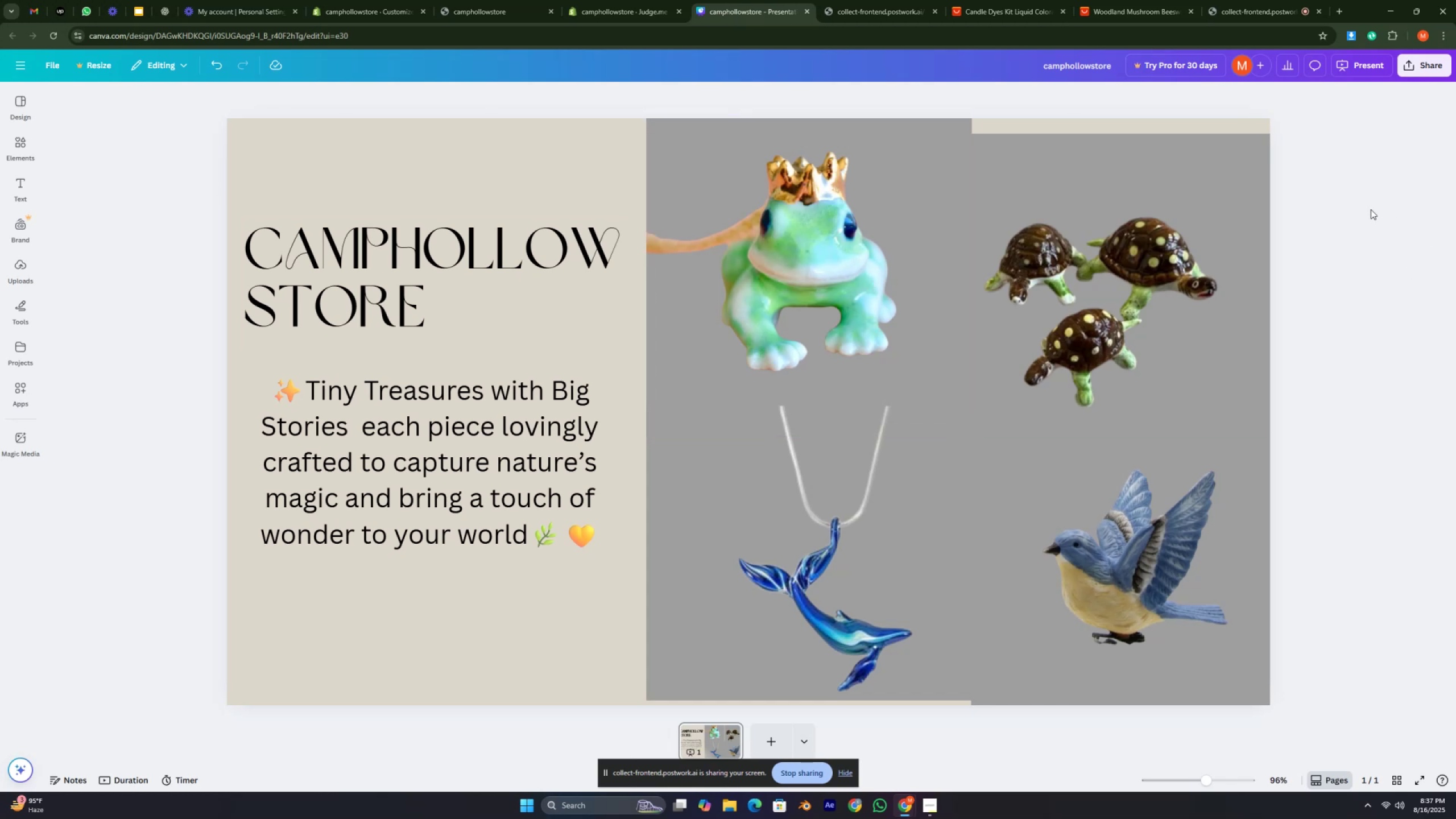 
scroll: coordinate [1373, 208], scroll_direction: down, amount: 1.0
 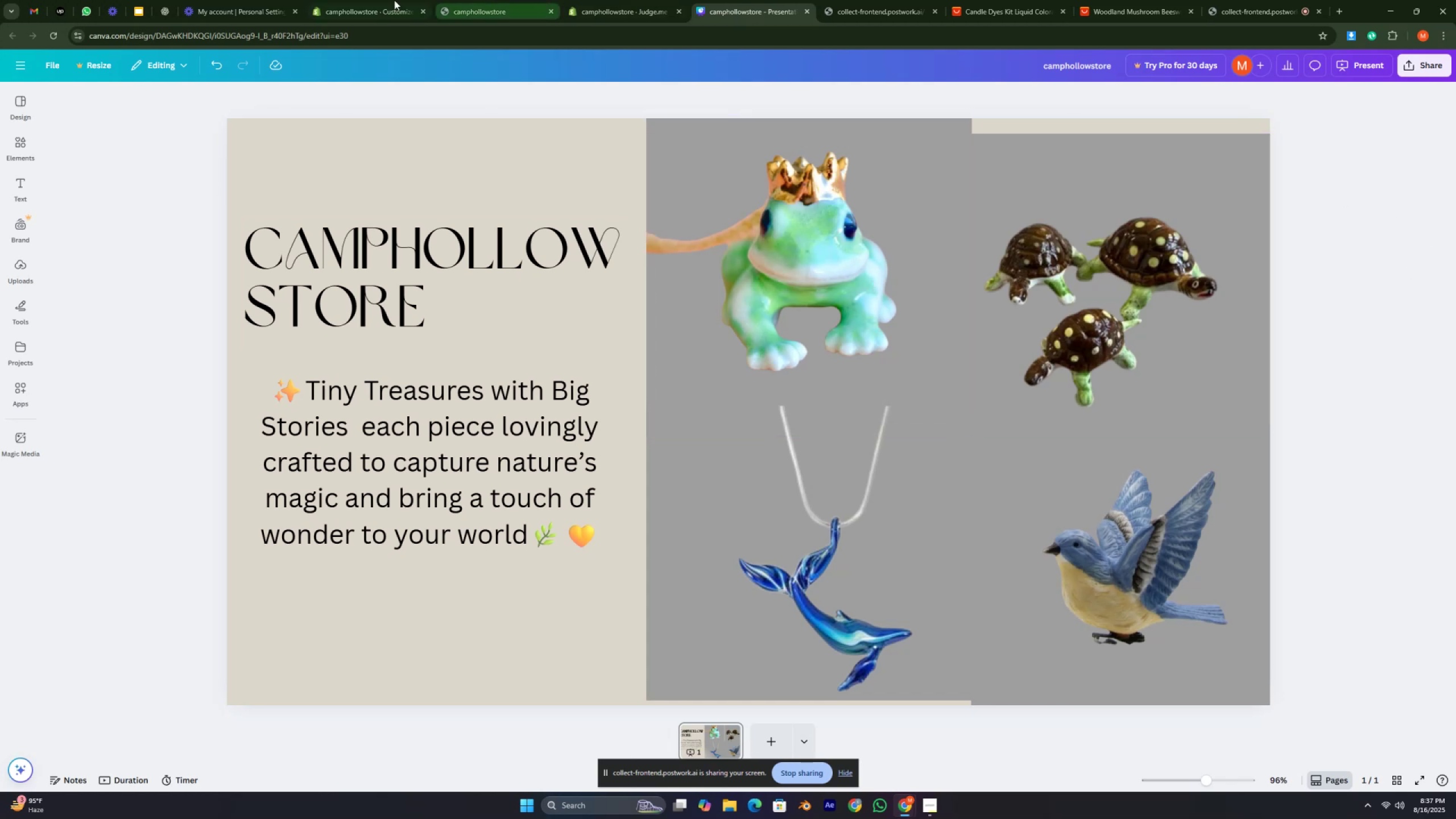 
left_click([372, 0])
 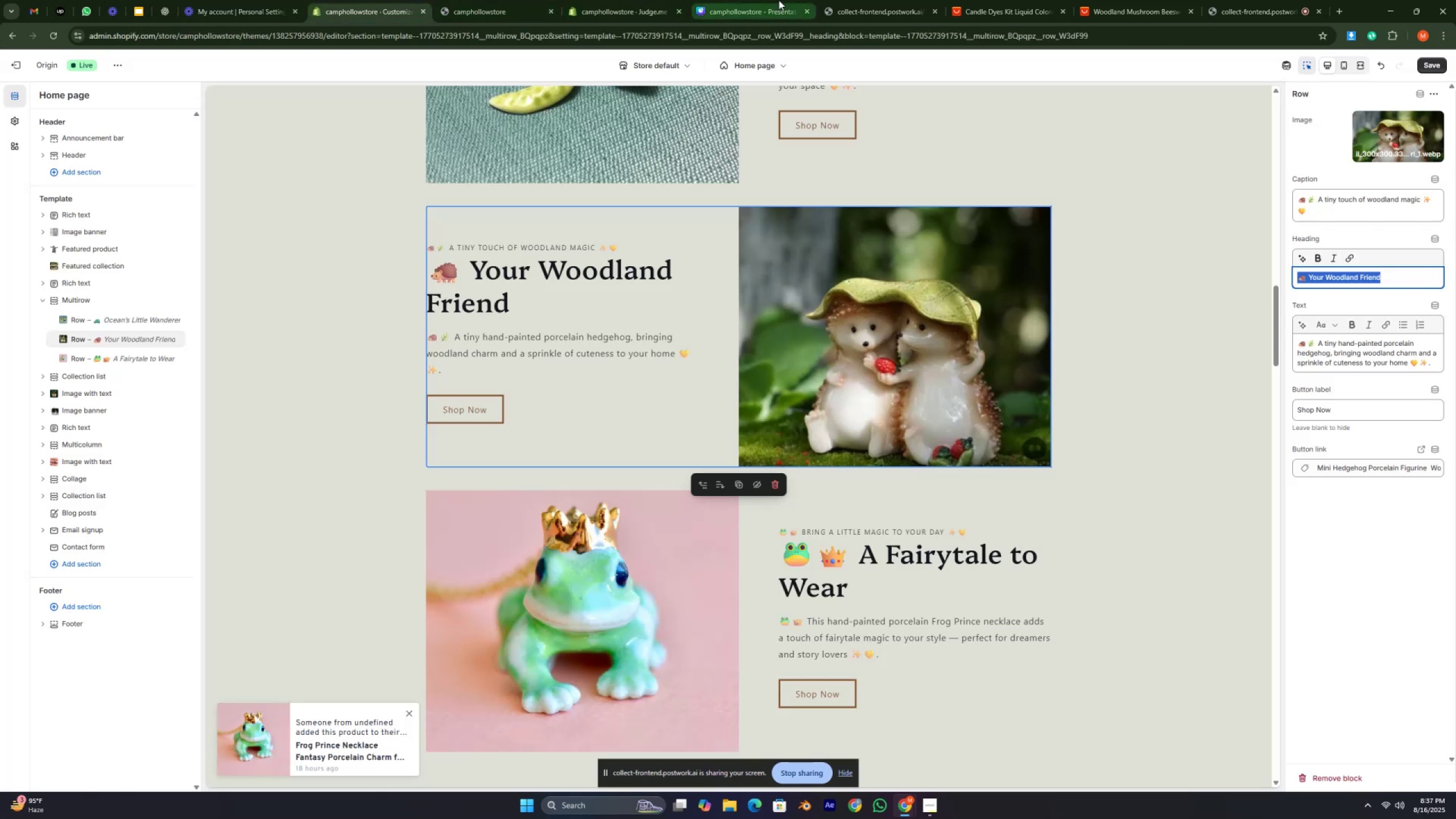 
left_click([879, 0])
 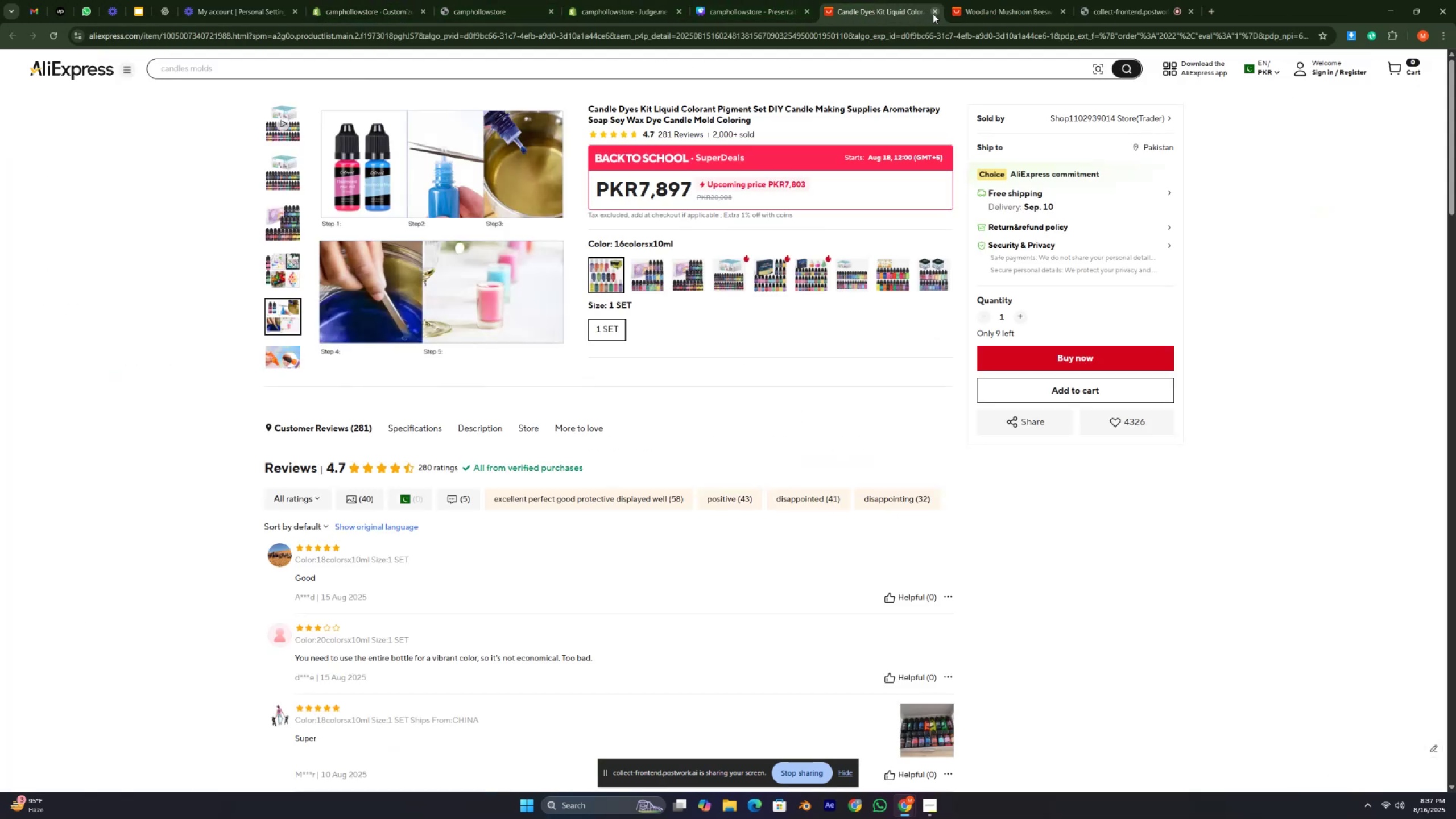 
left_click([999, 0])
 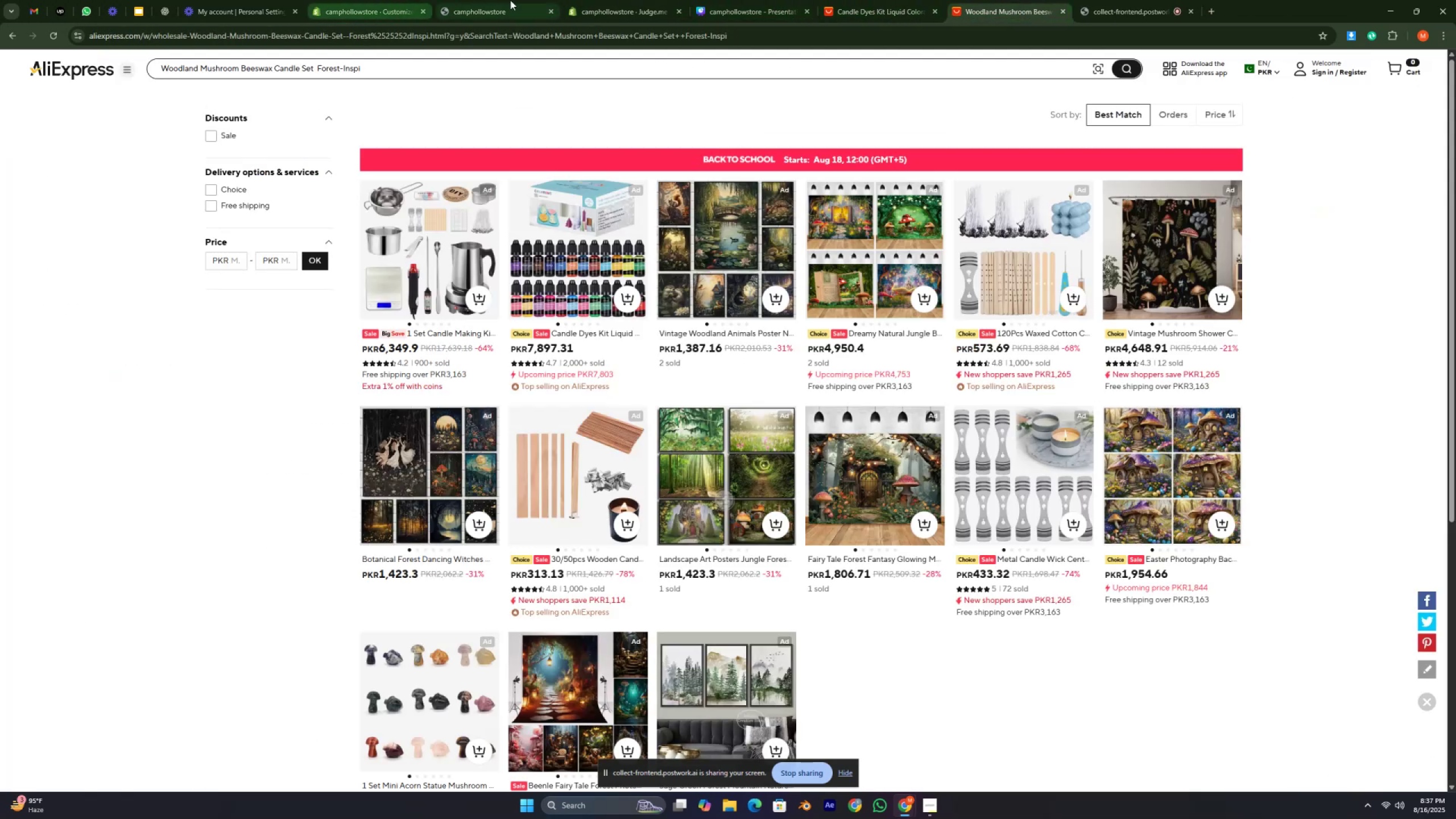 
left_click([599, 0])
 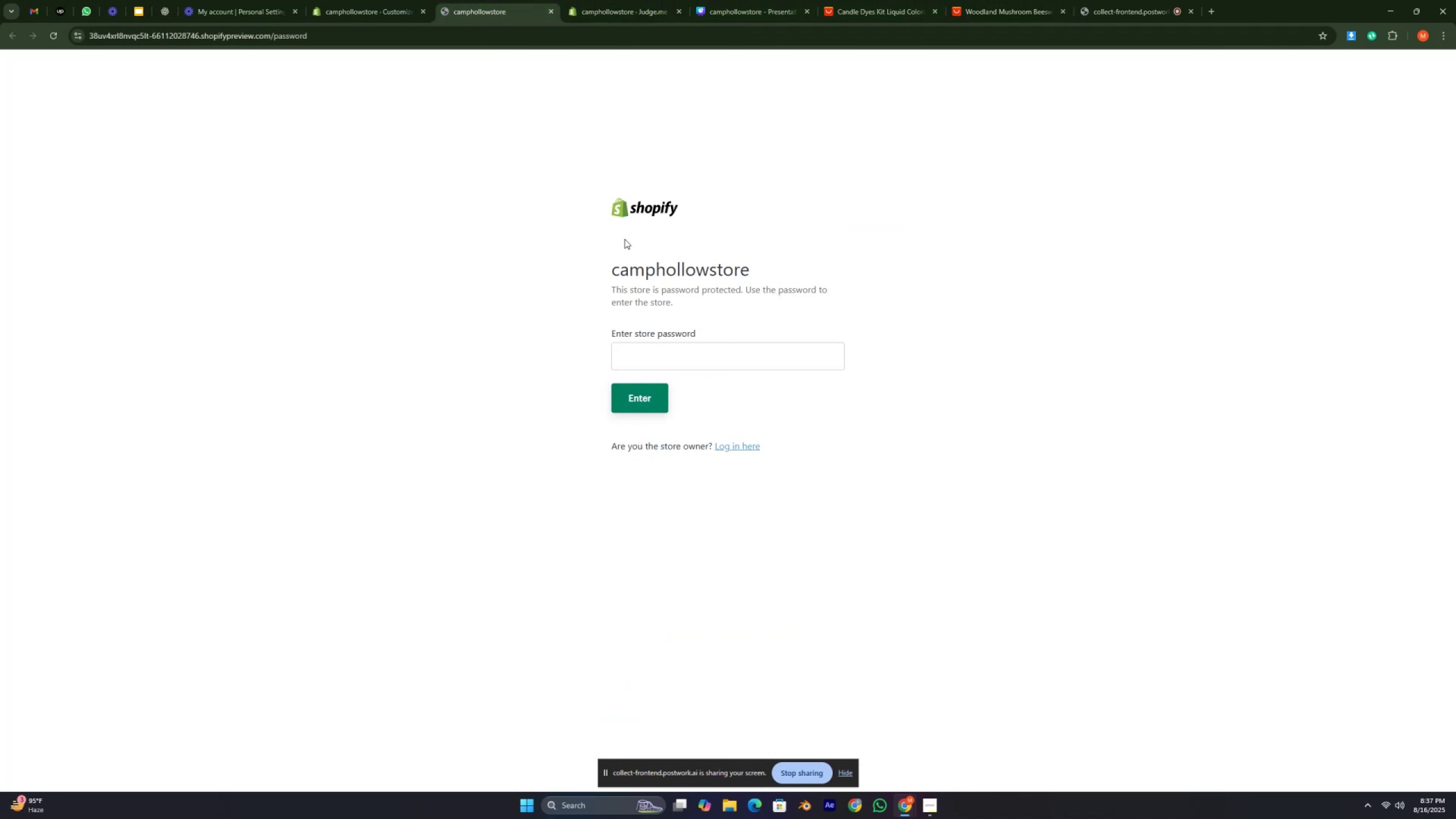 
double_click([676, 353])
 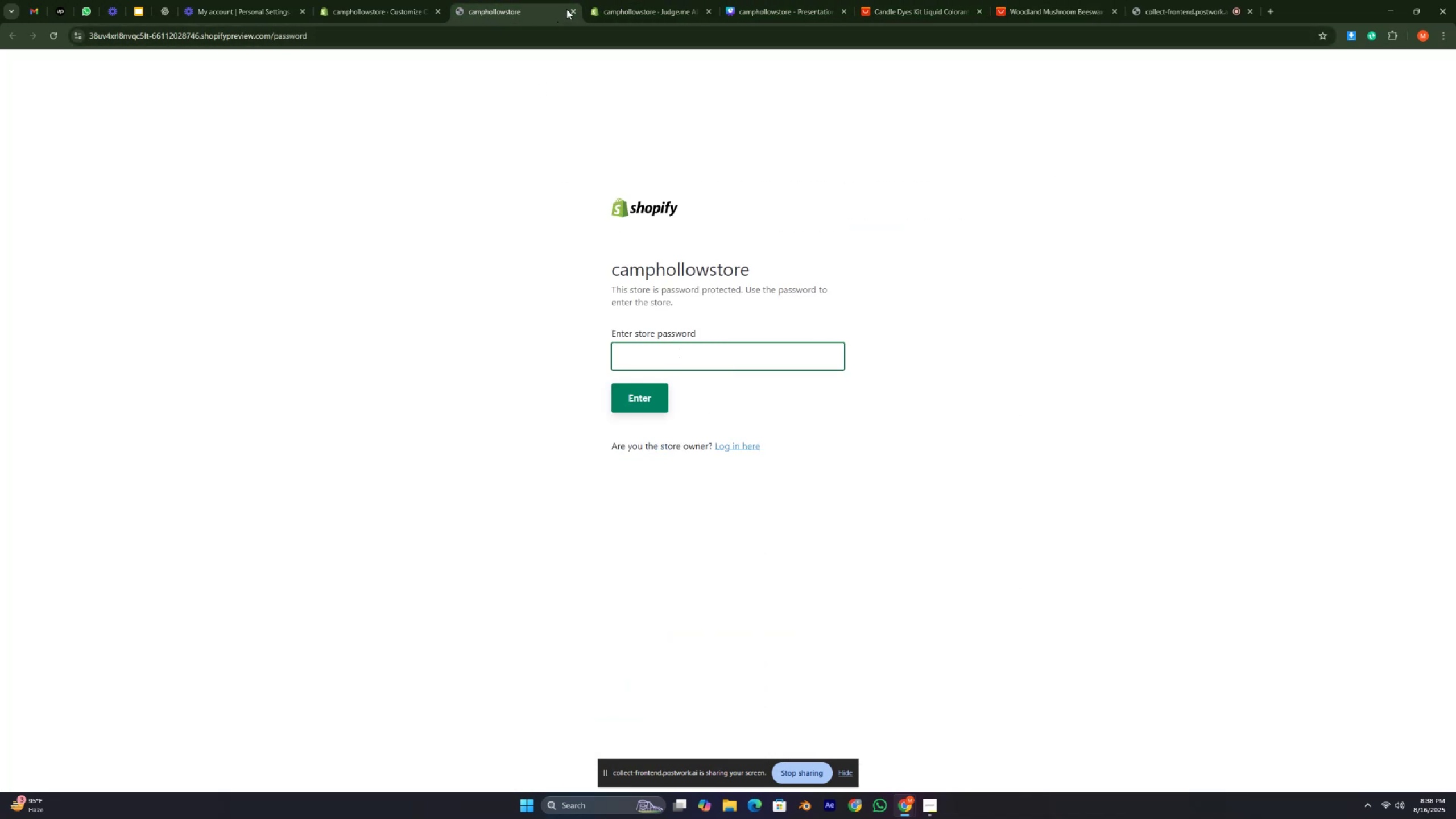 
left_click([574, 11])
 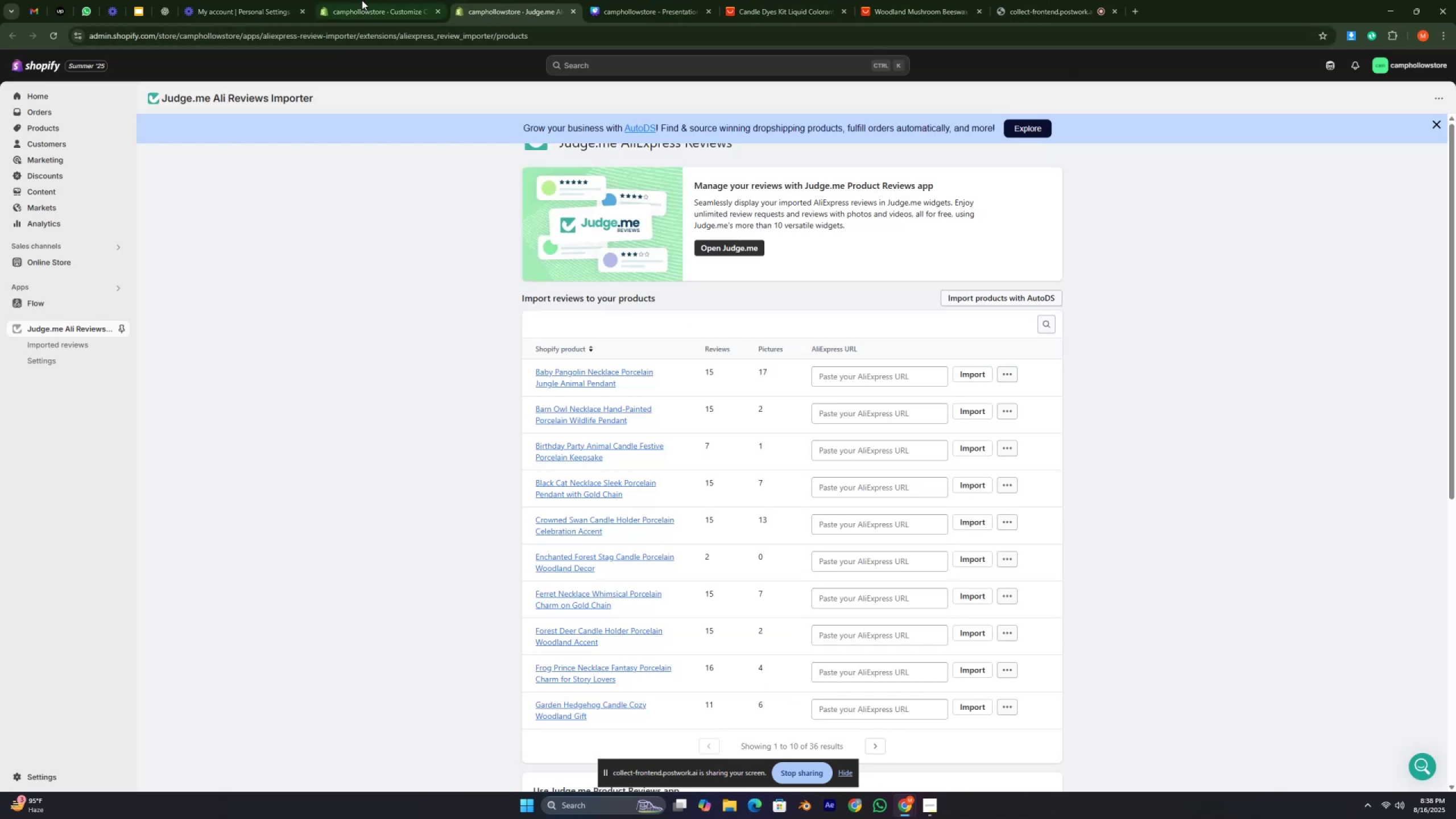 
left_click([361, 0])
 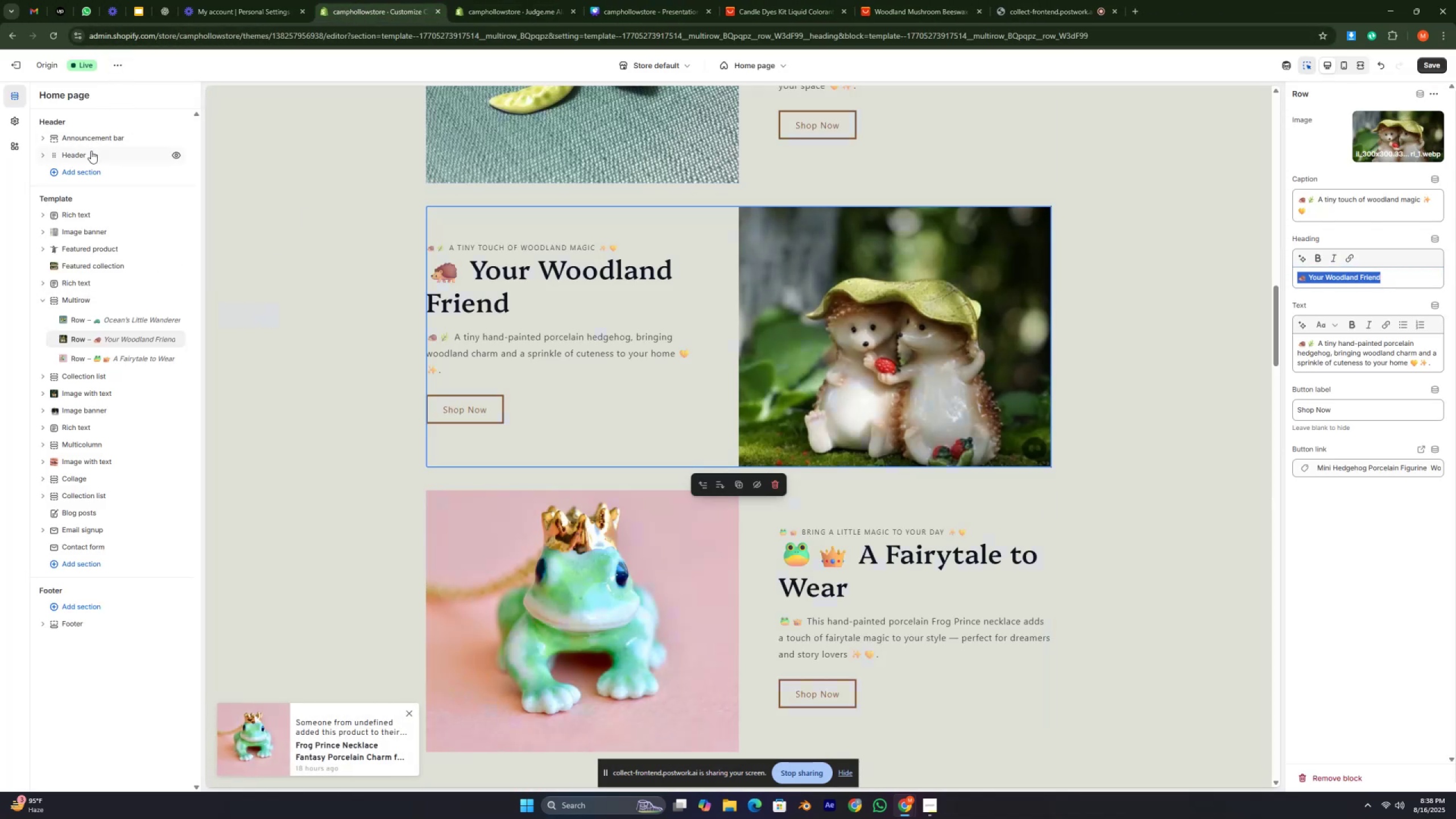 
left_click([115, 60])
 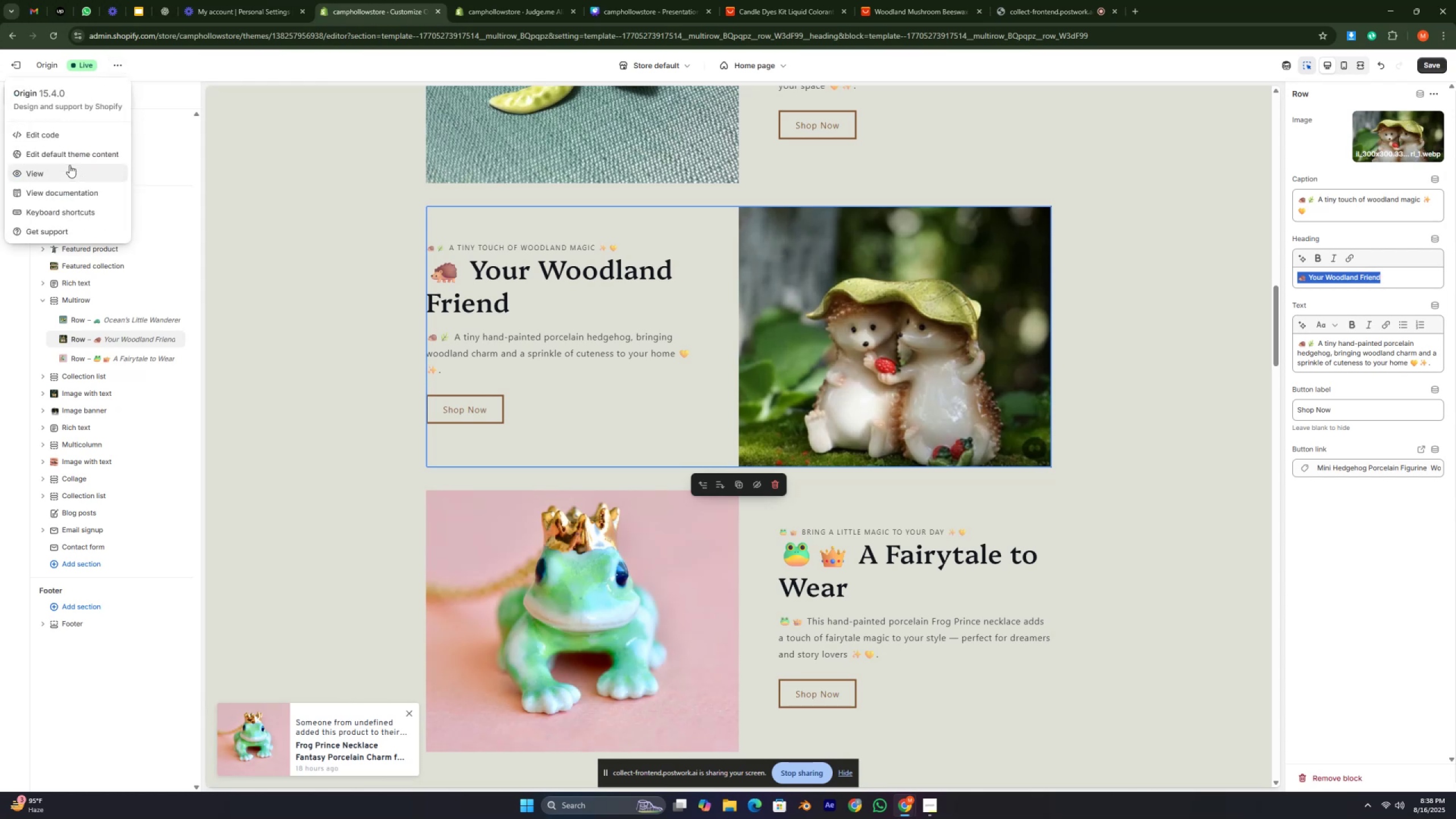 
left_click([68, 172])
 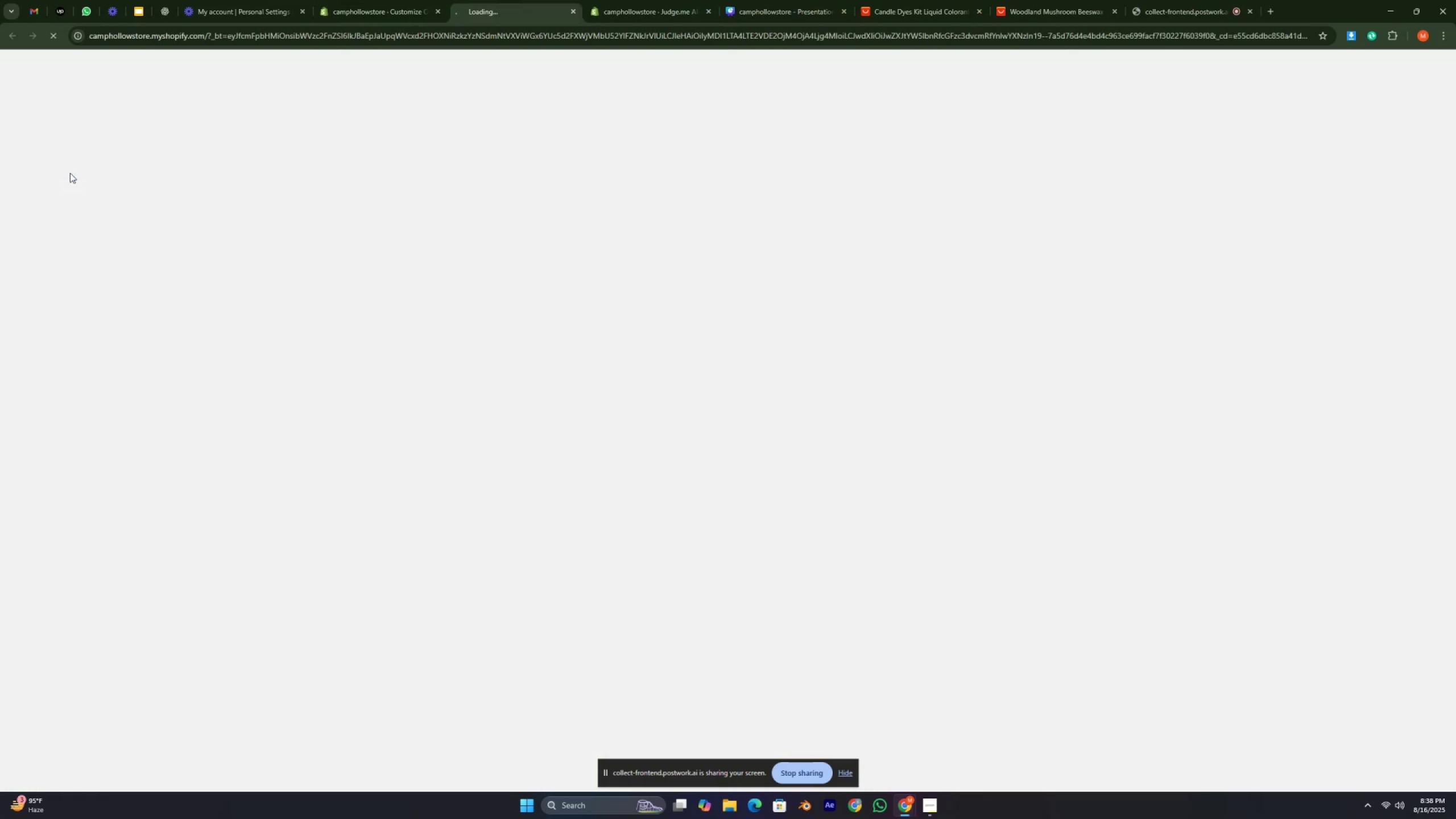 
key(Numpad5)
 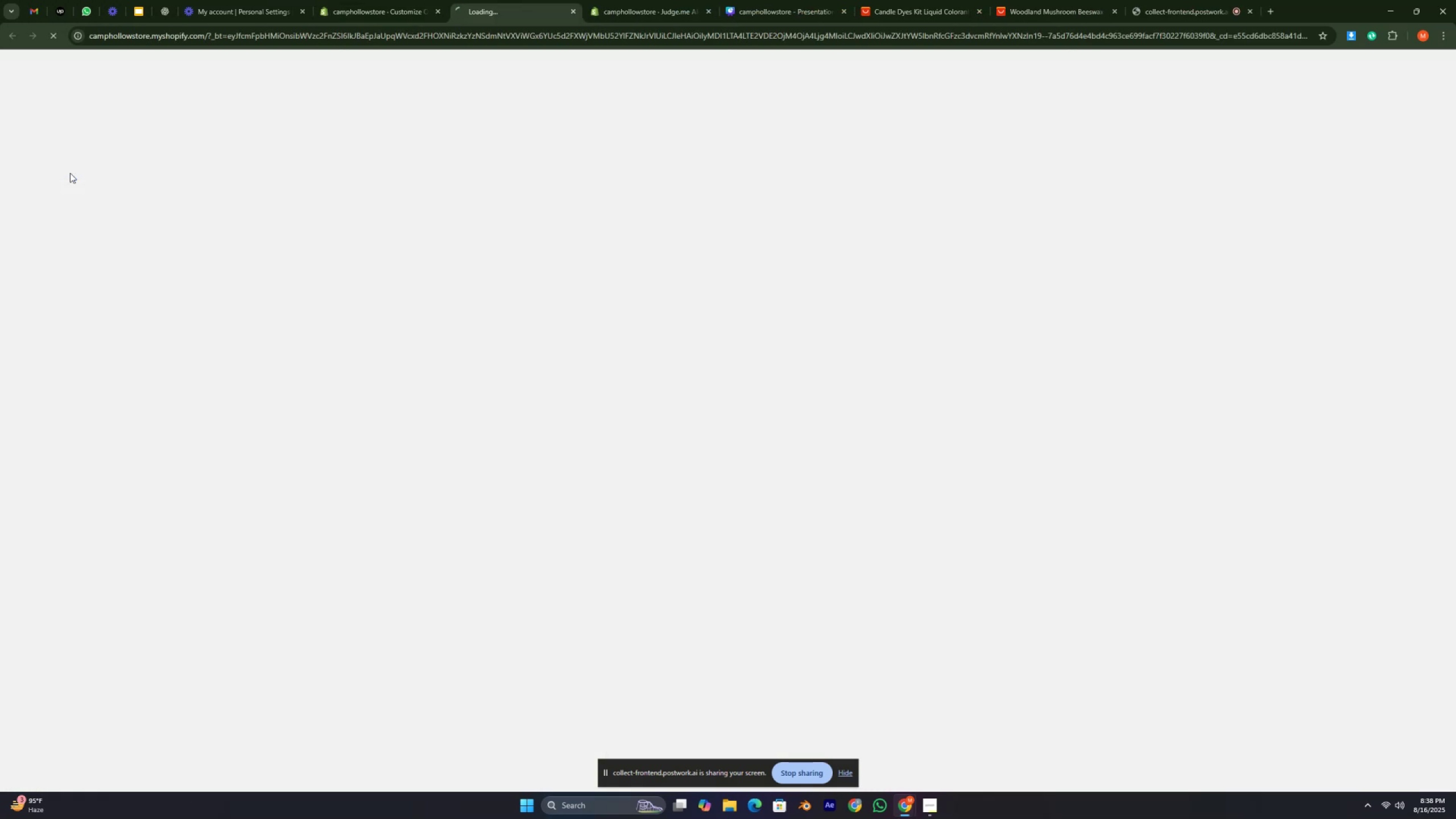 
key(Numpad5)
 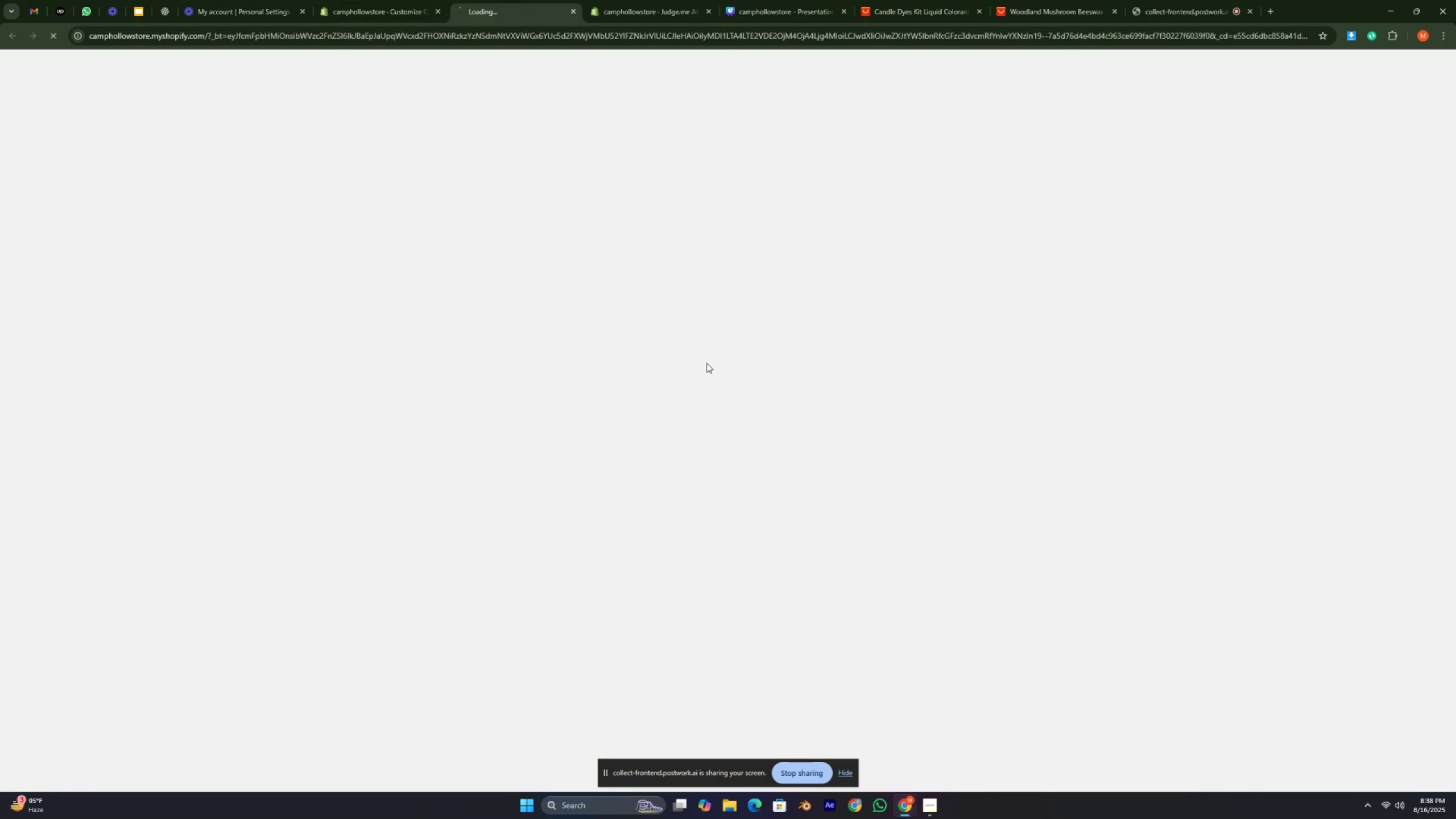 
wait(5.76)
 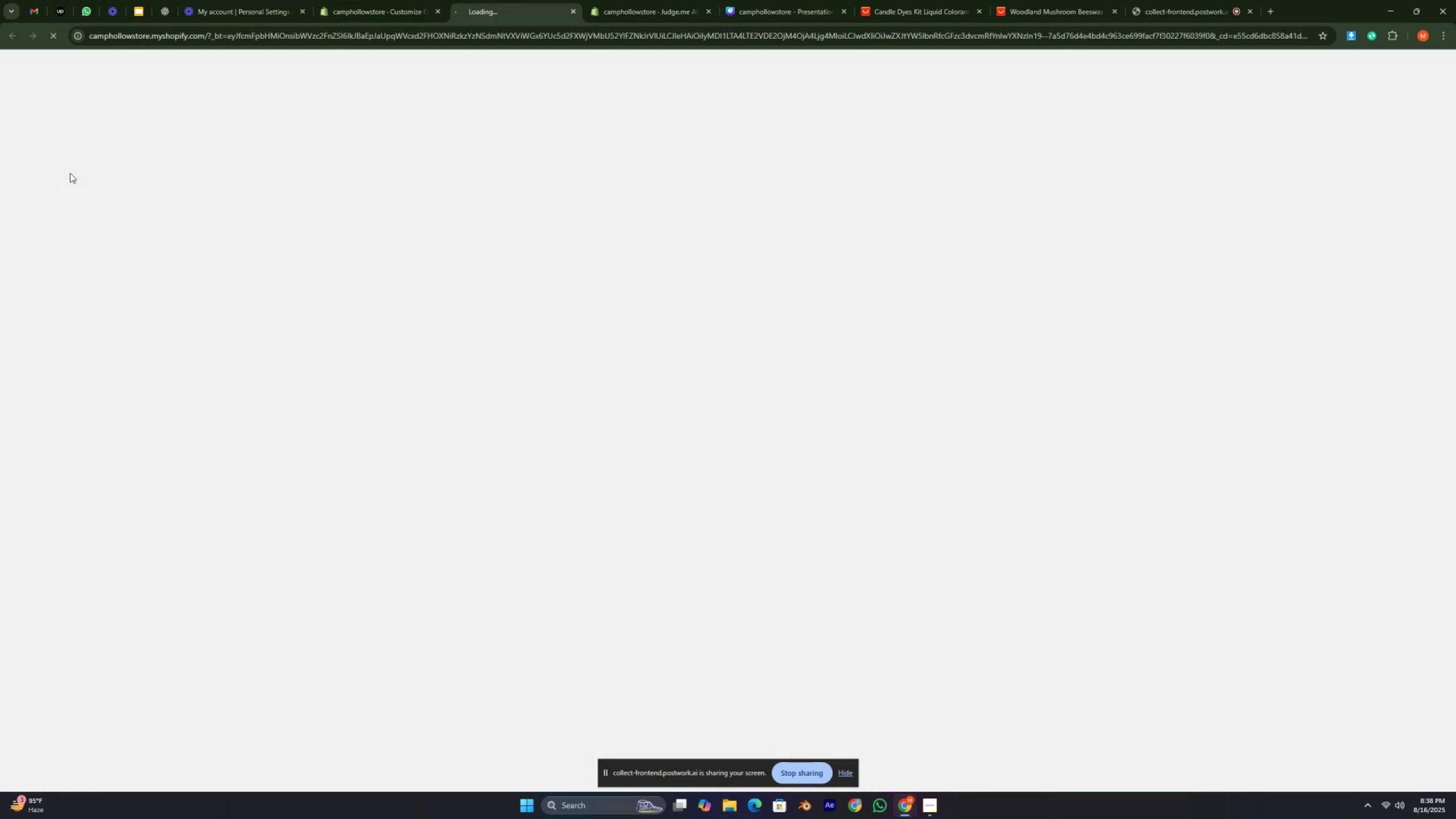 
left_click([930, 805])
 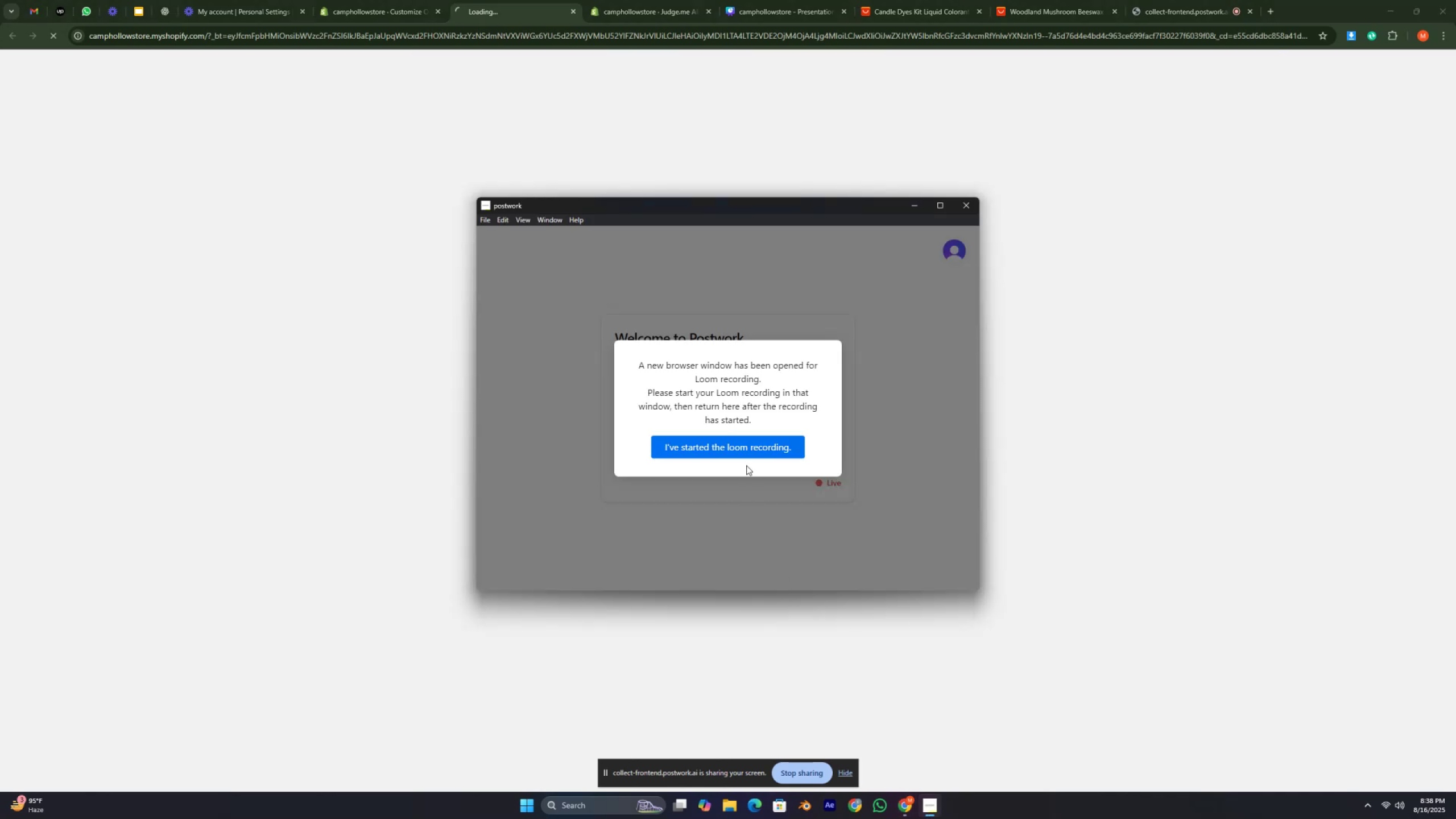 
left_click([746, 452])
 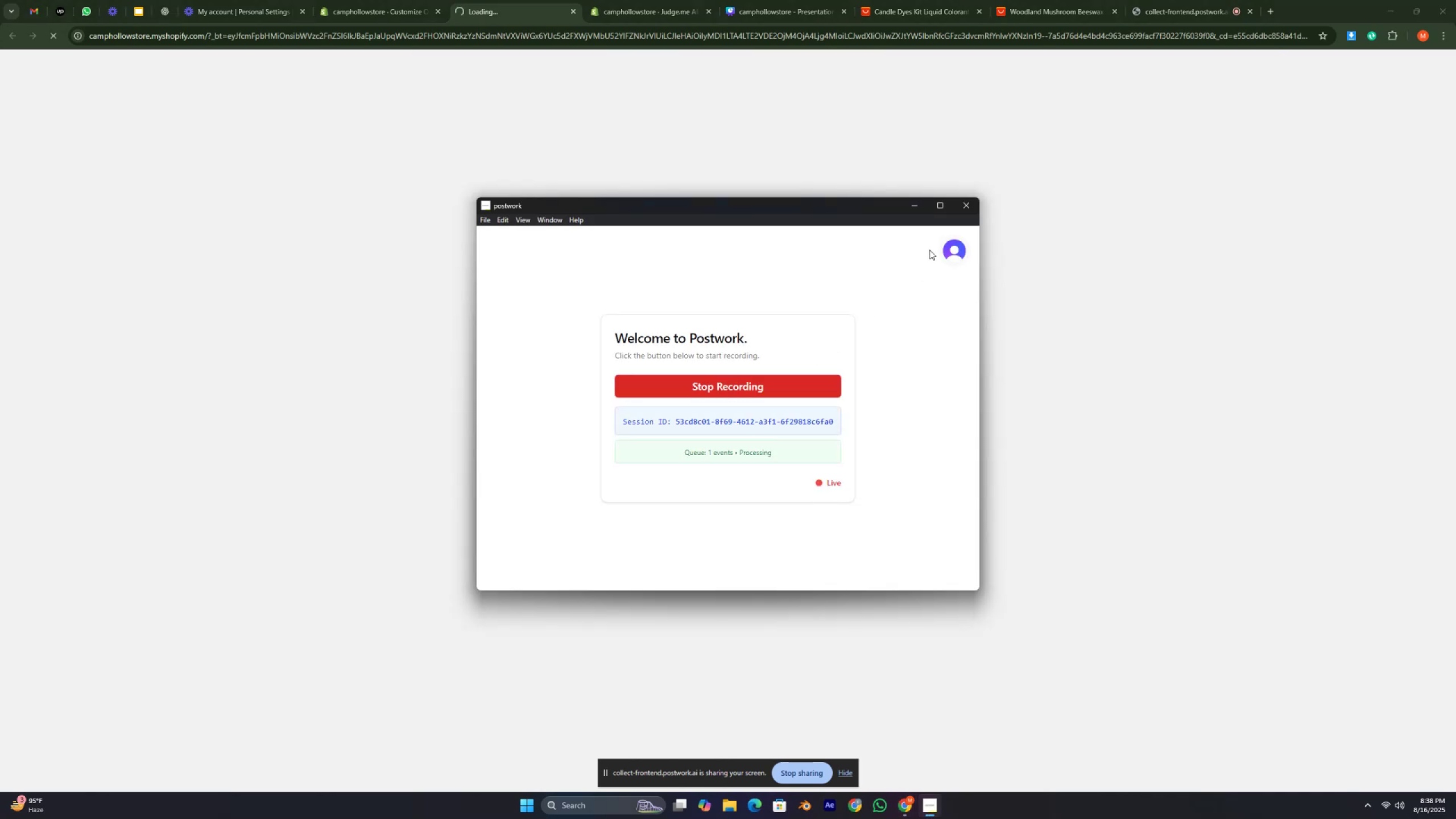 
left_click([915, 206])
 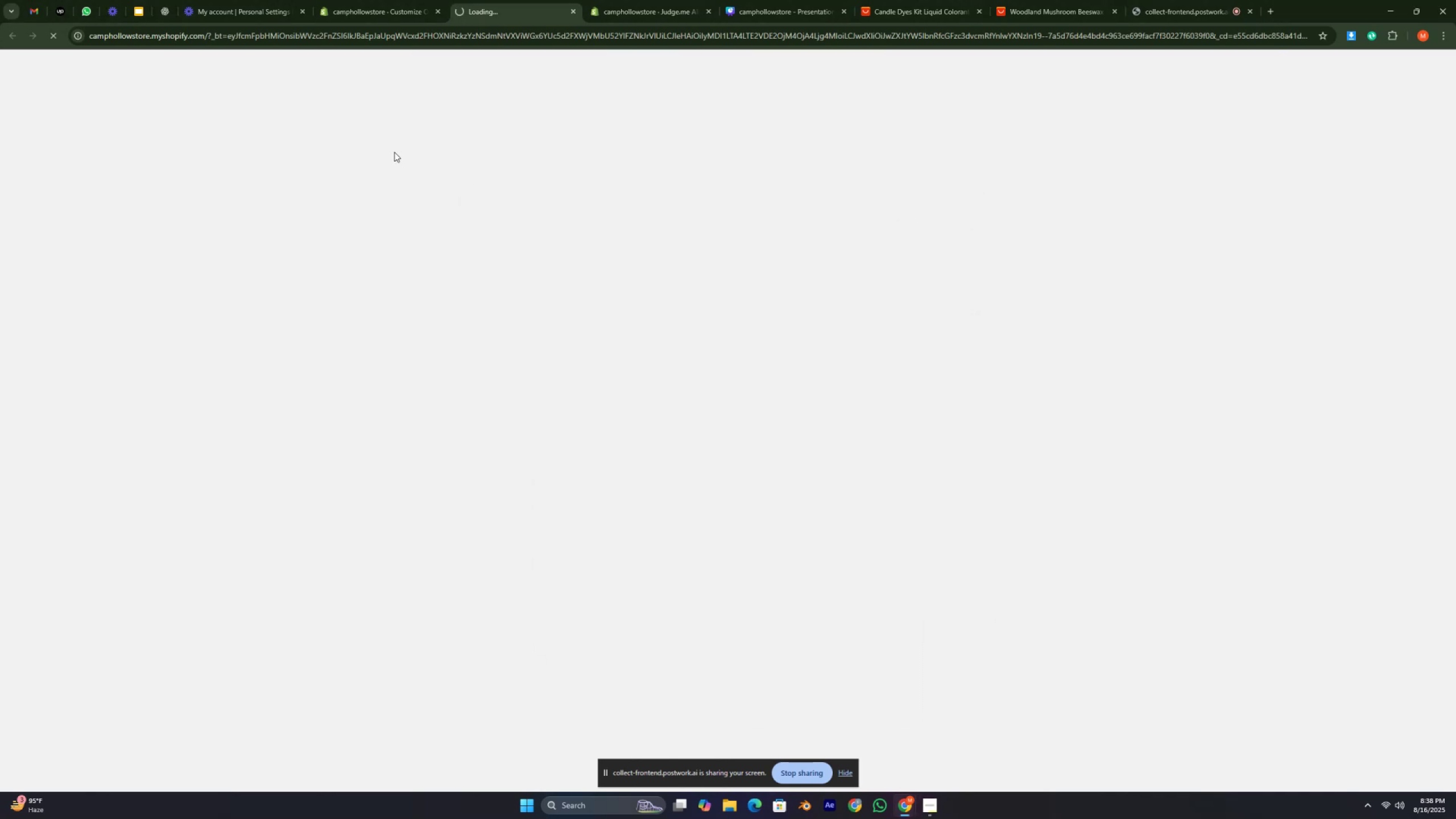 
wait(9.23)
 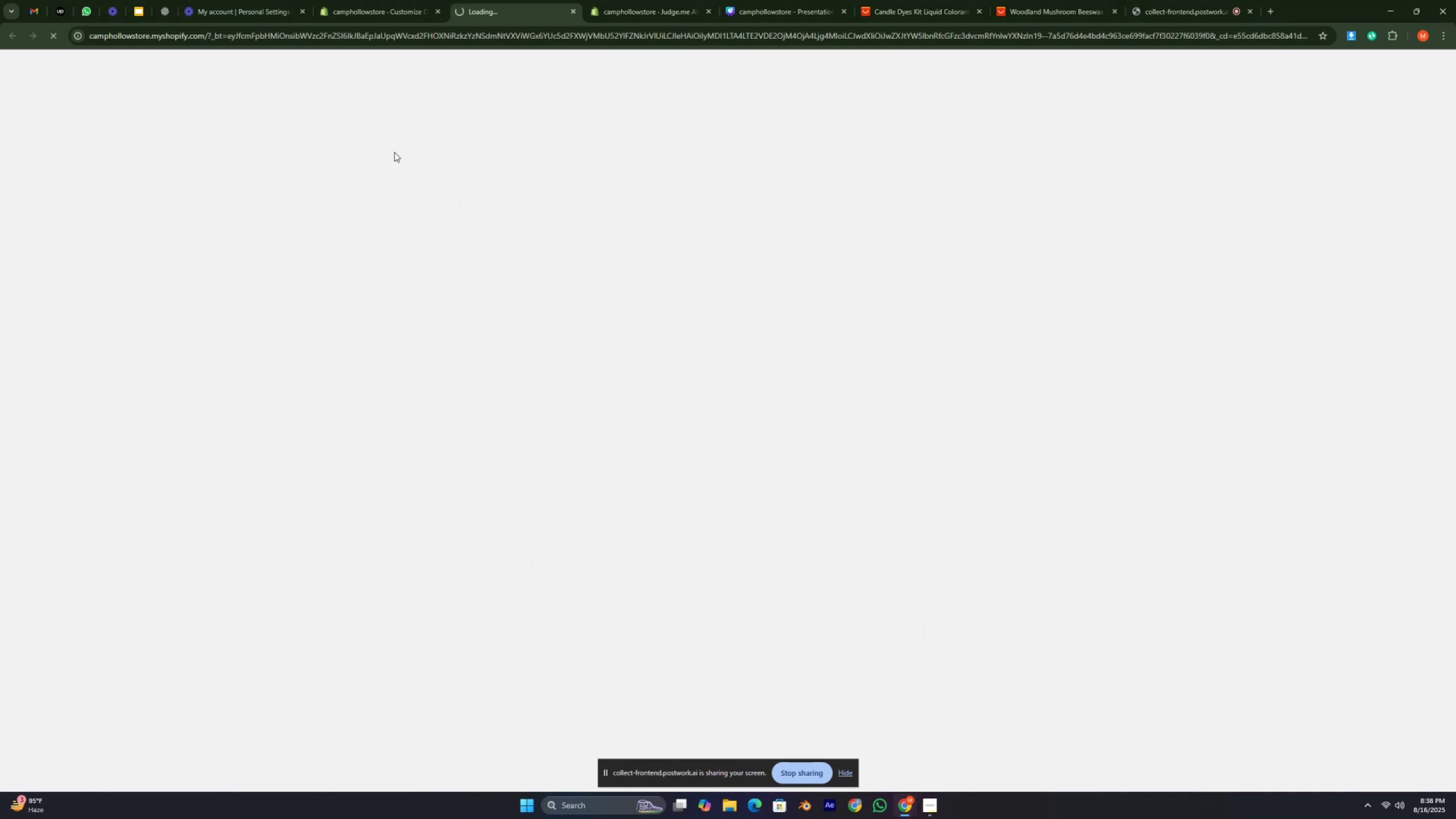 
hold_key(key=Numpad2, duration=0.39)
 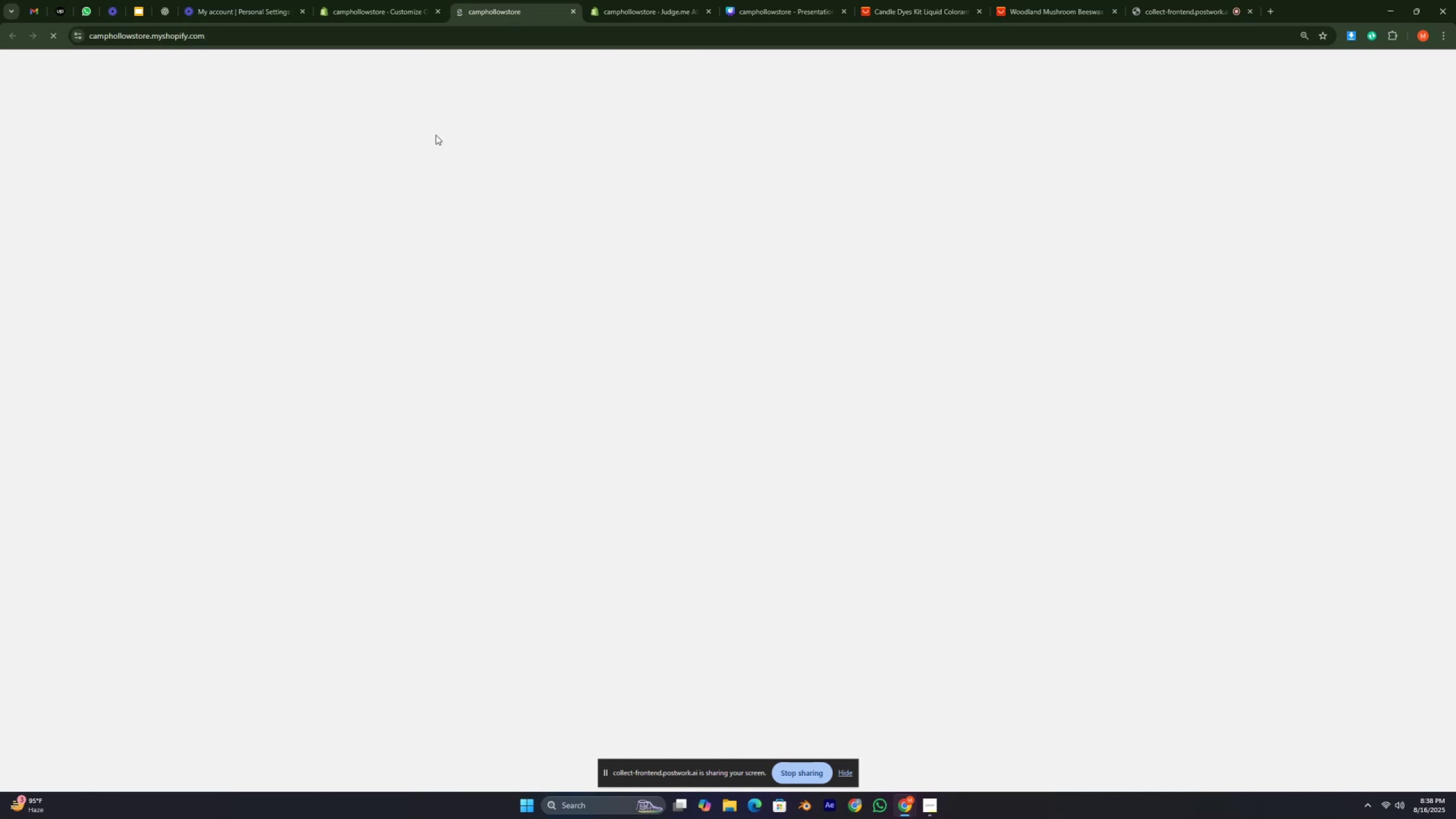 
key(Numpad1)
 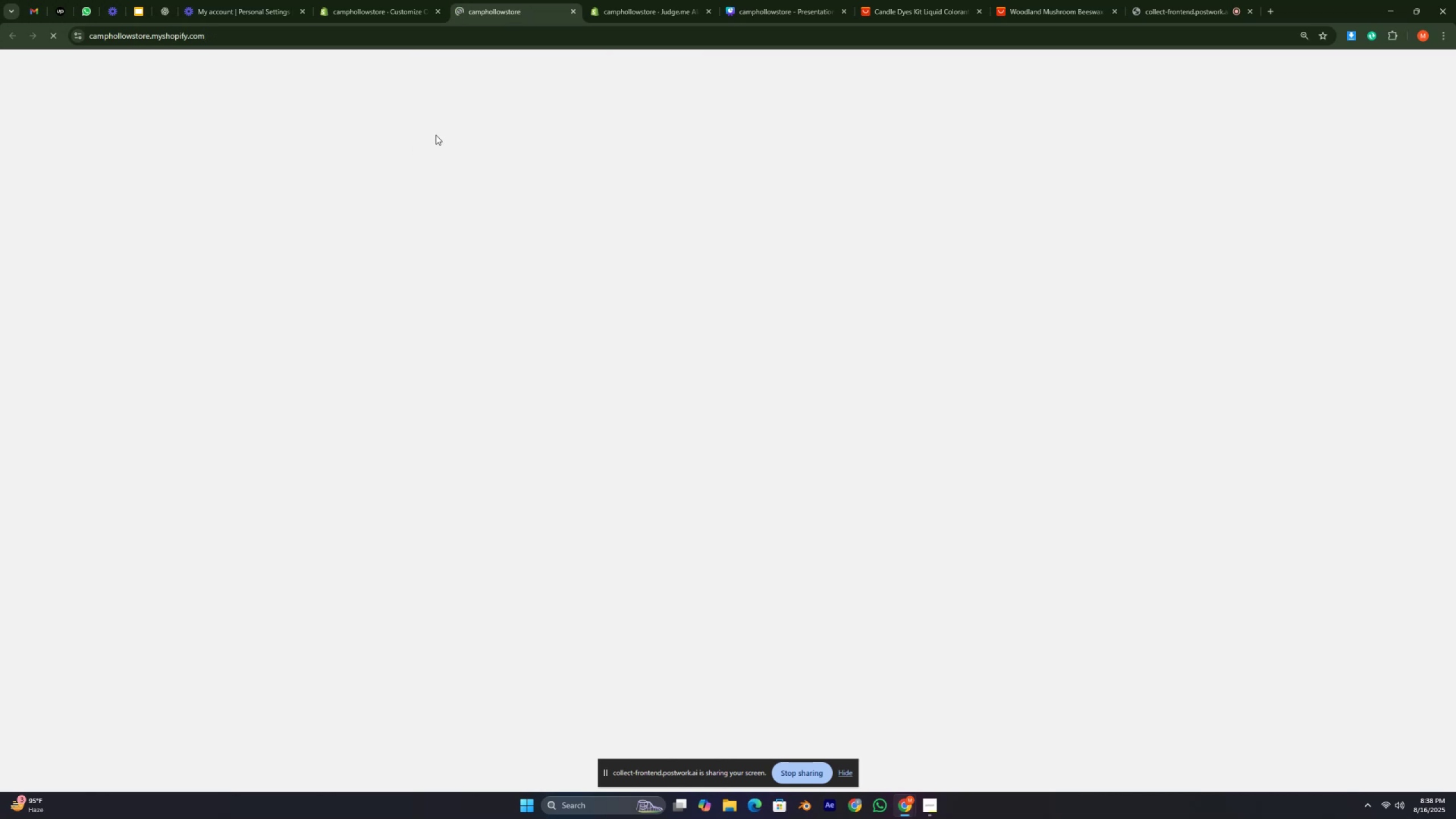 
key(Numpad2)
 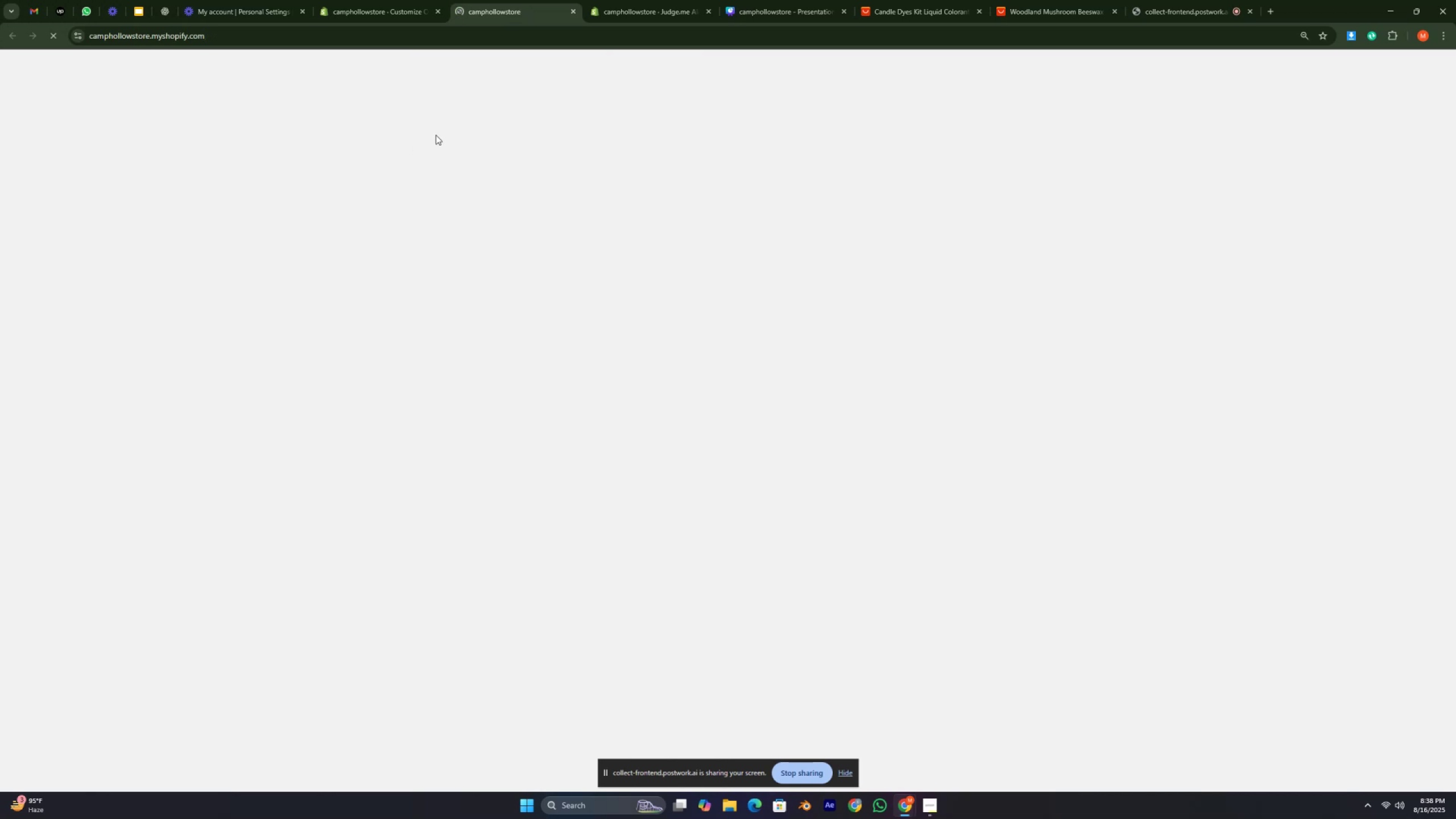 
key(Numpad1)
 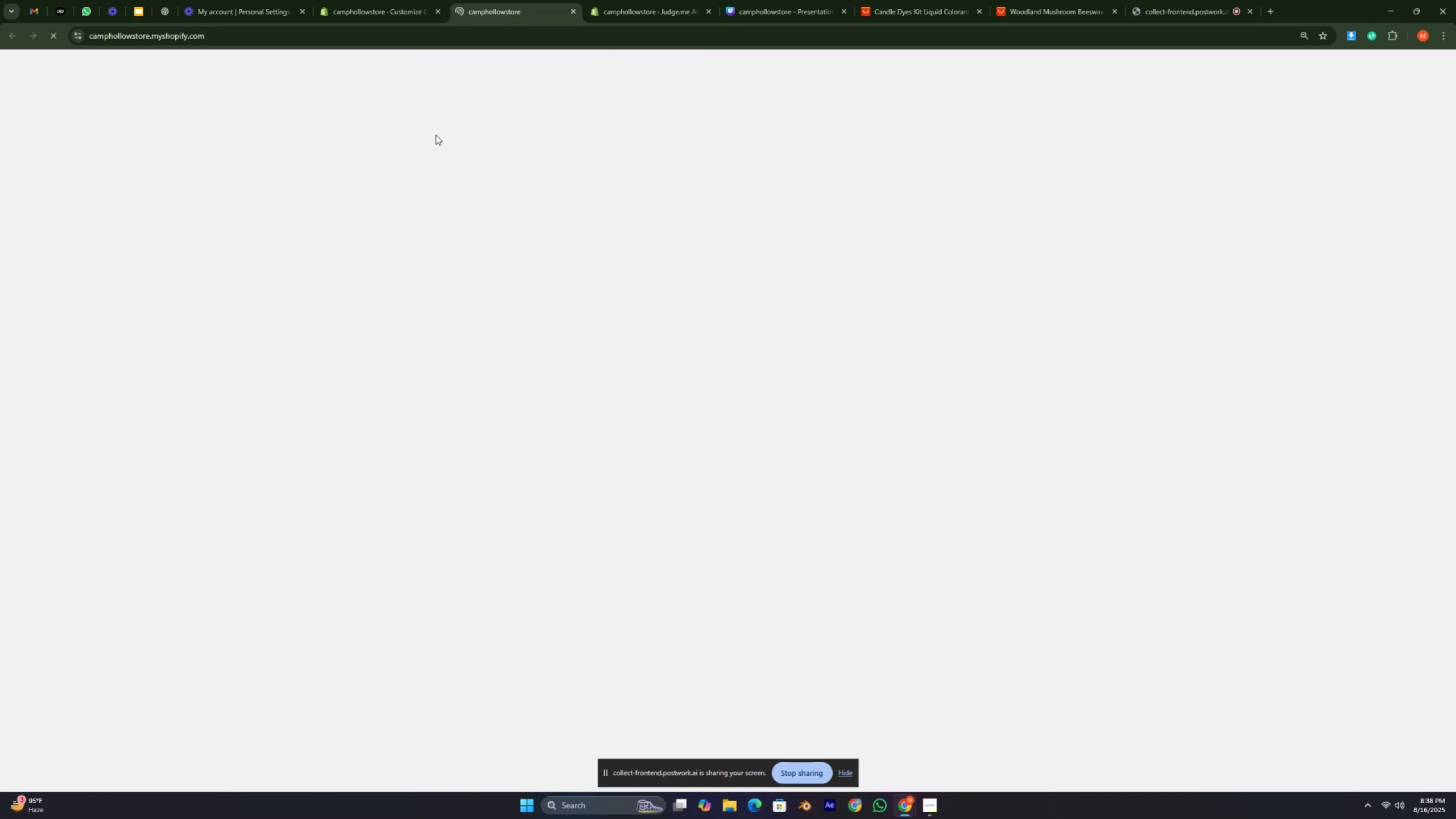 
key(Numpad2)
 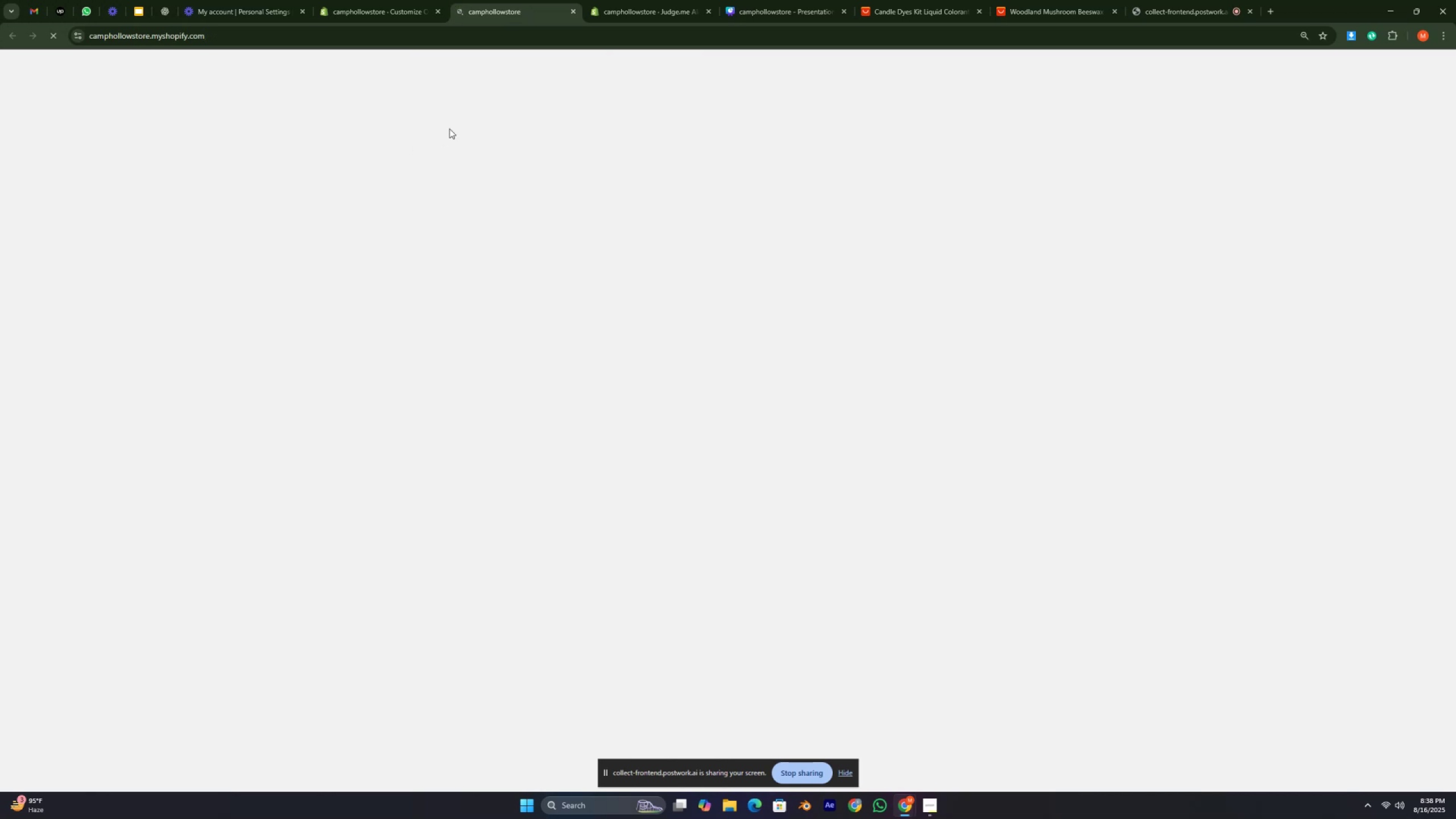 
left_click([489, 0])
 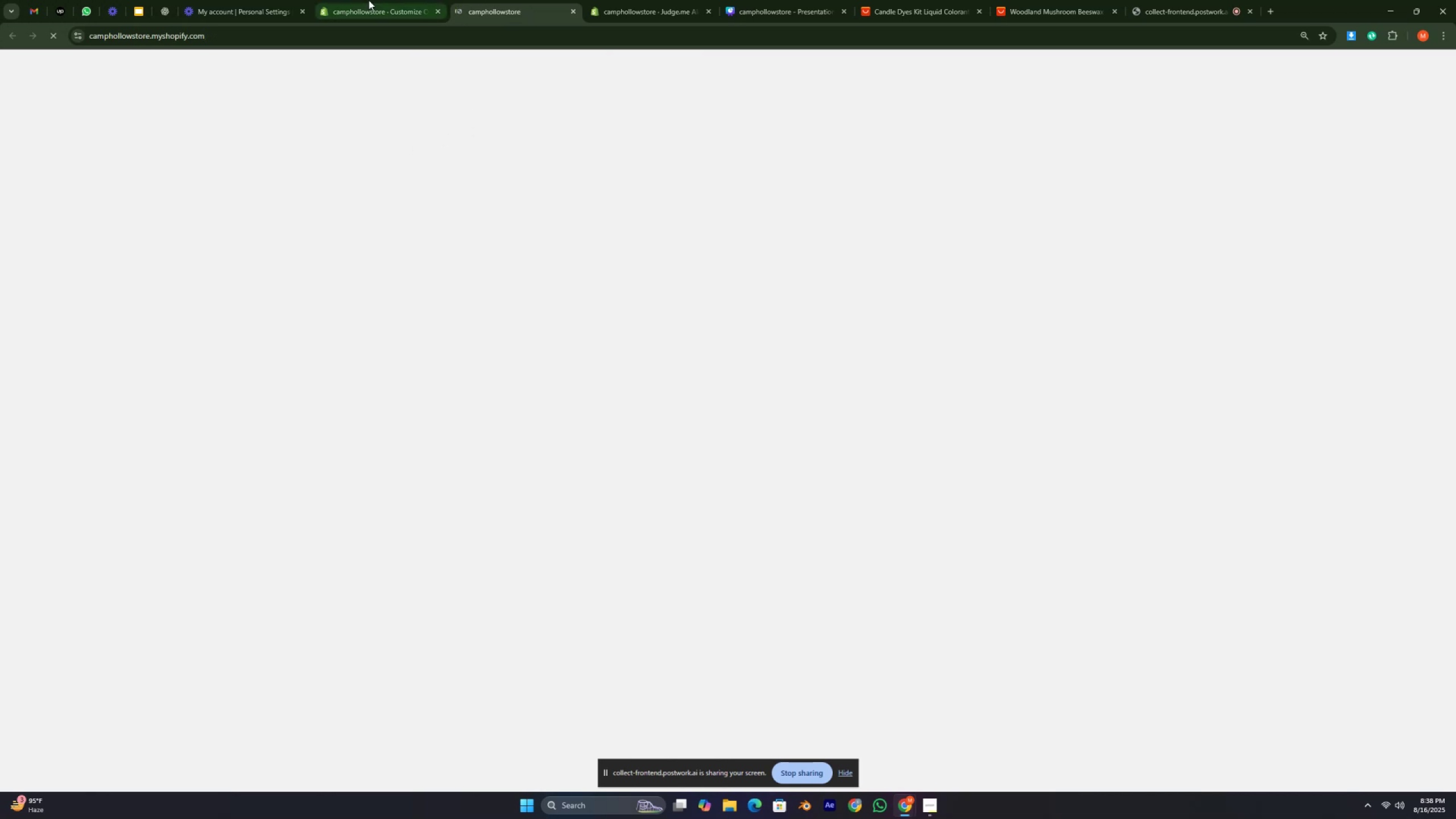 
left_click([366, 0])
 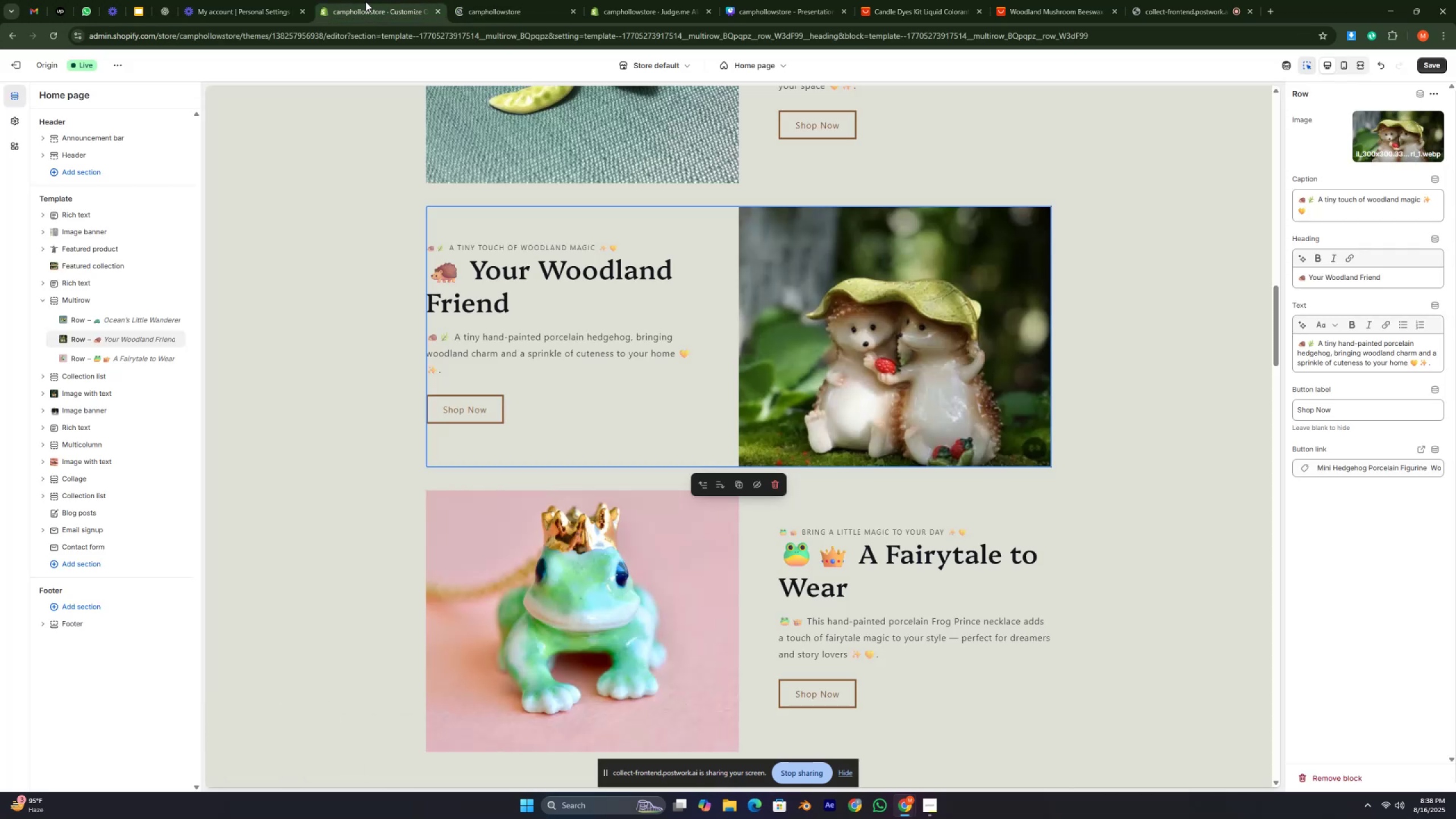 
scroll: coordinate [654, 351], scroll_direction: down, amount: 3.0
 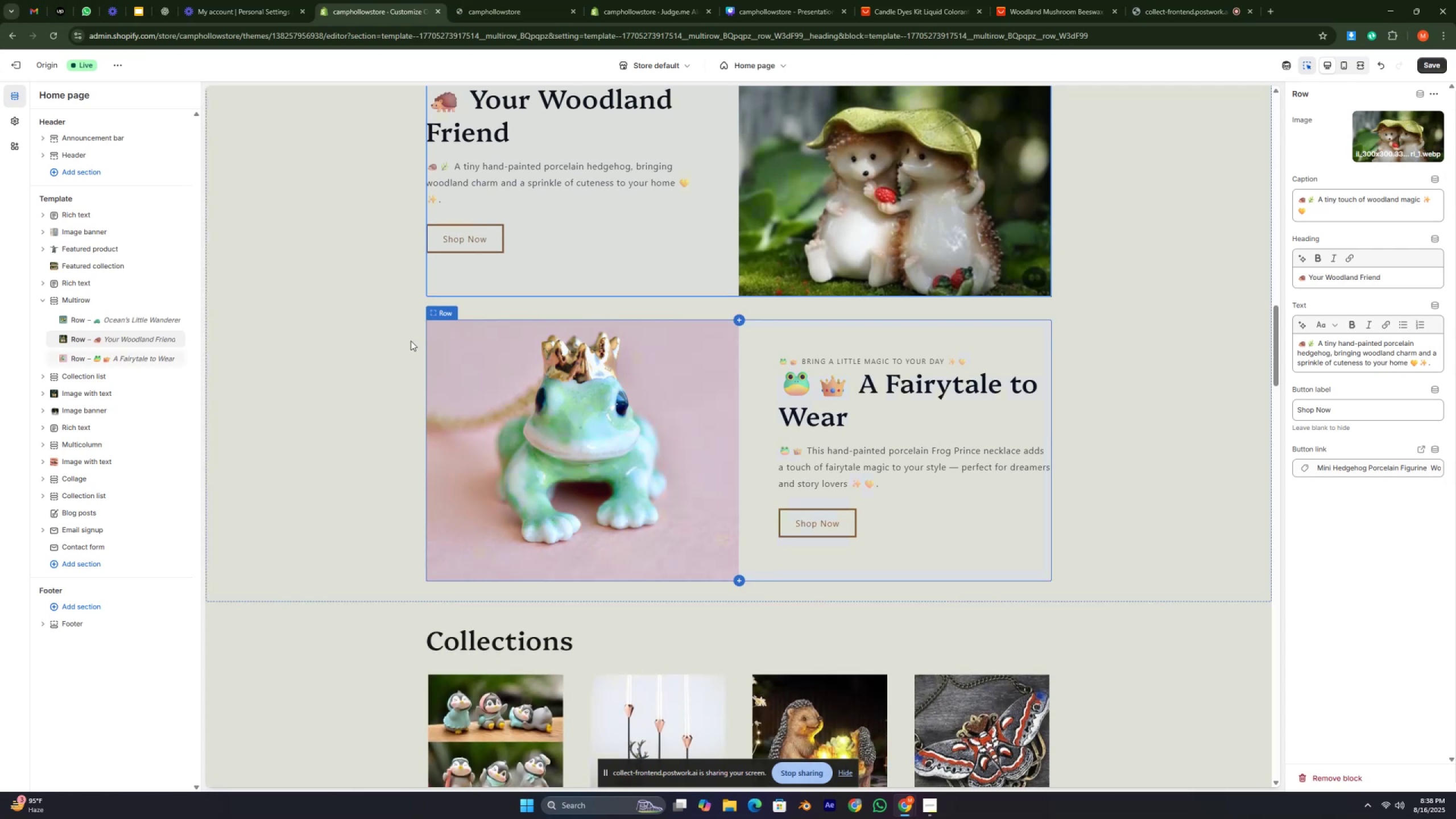 
left_click([396, 350])
 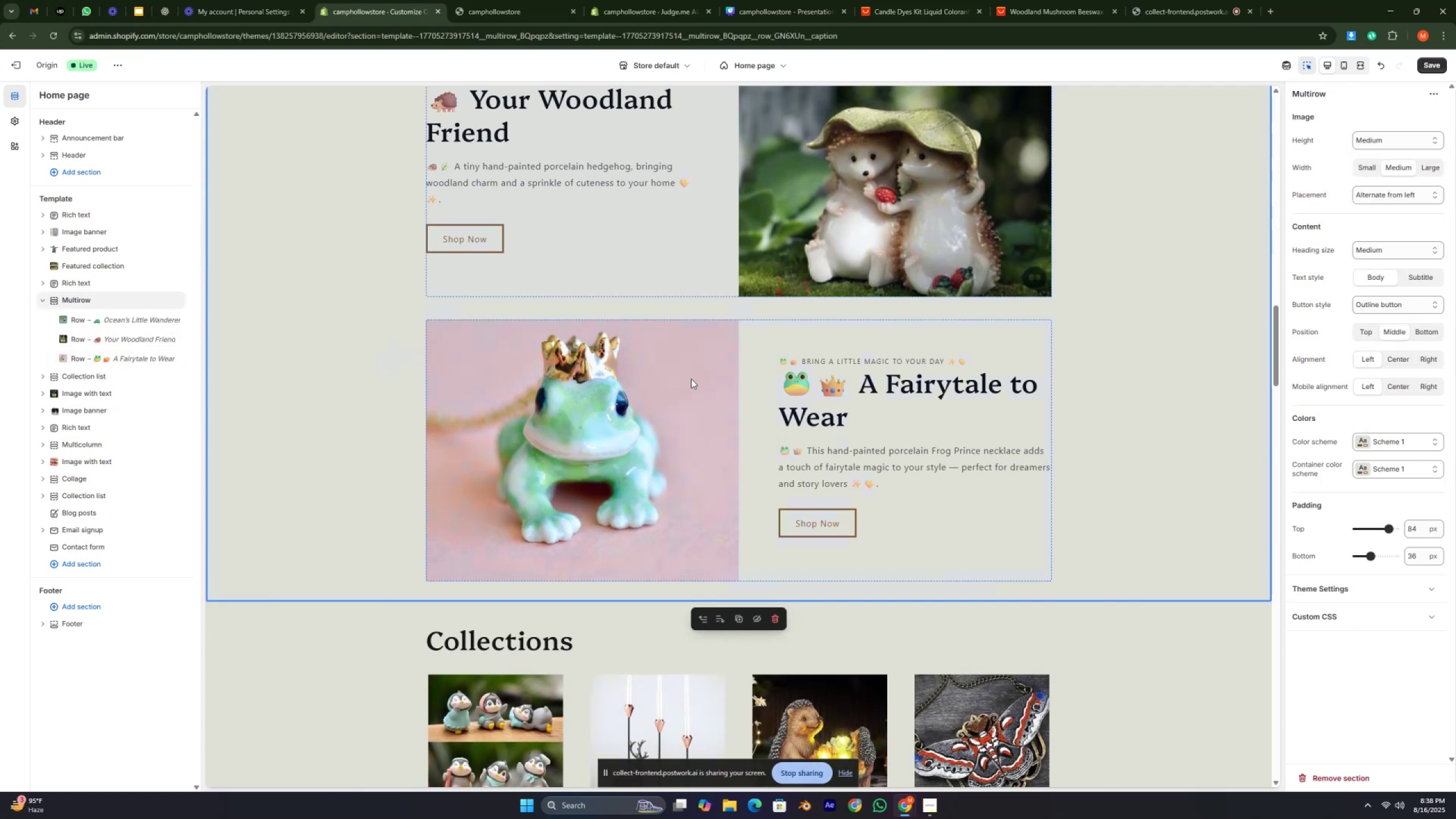 
left_click([1045, 407])
 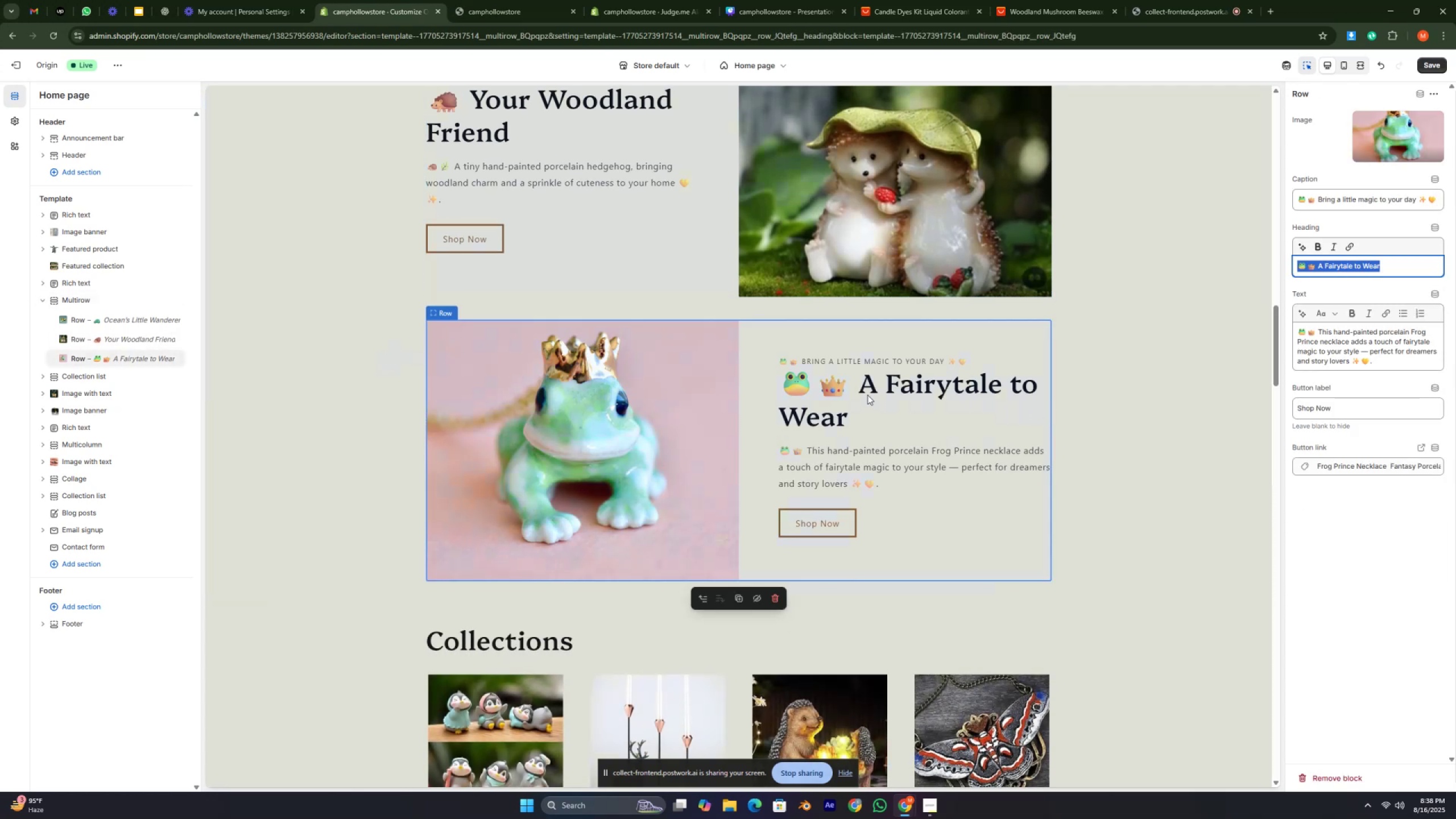 
left_click([866, 395])
 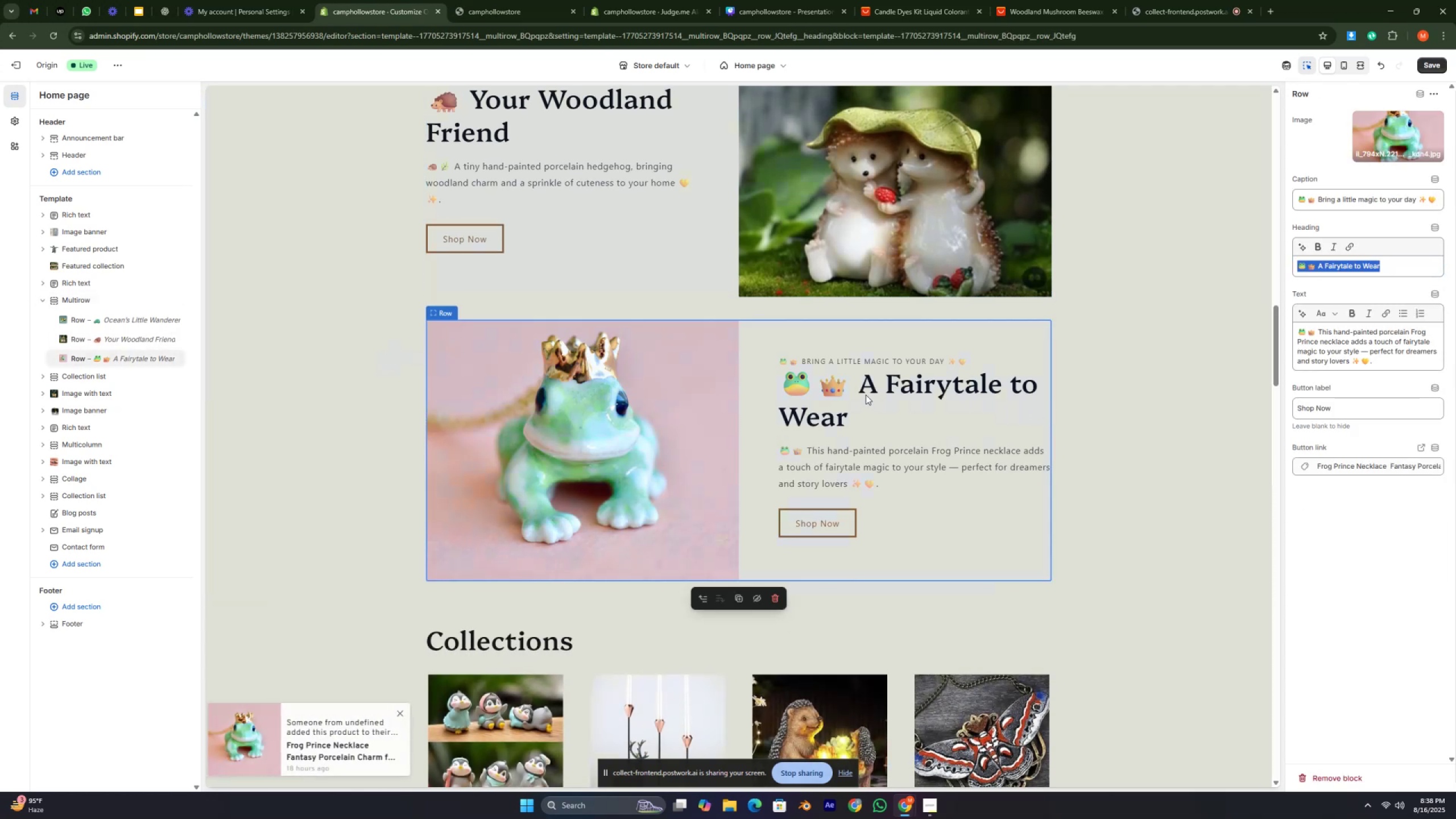 
left_click([866, 395])
 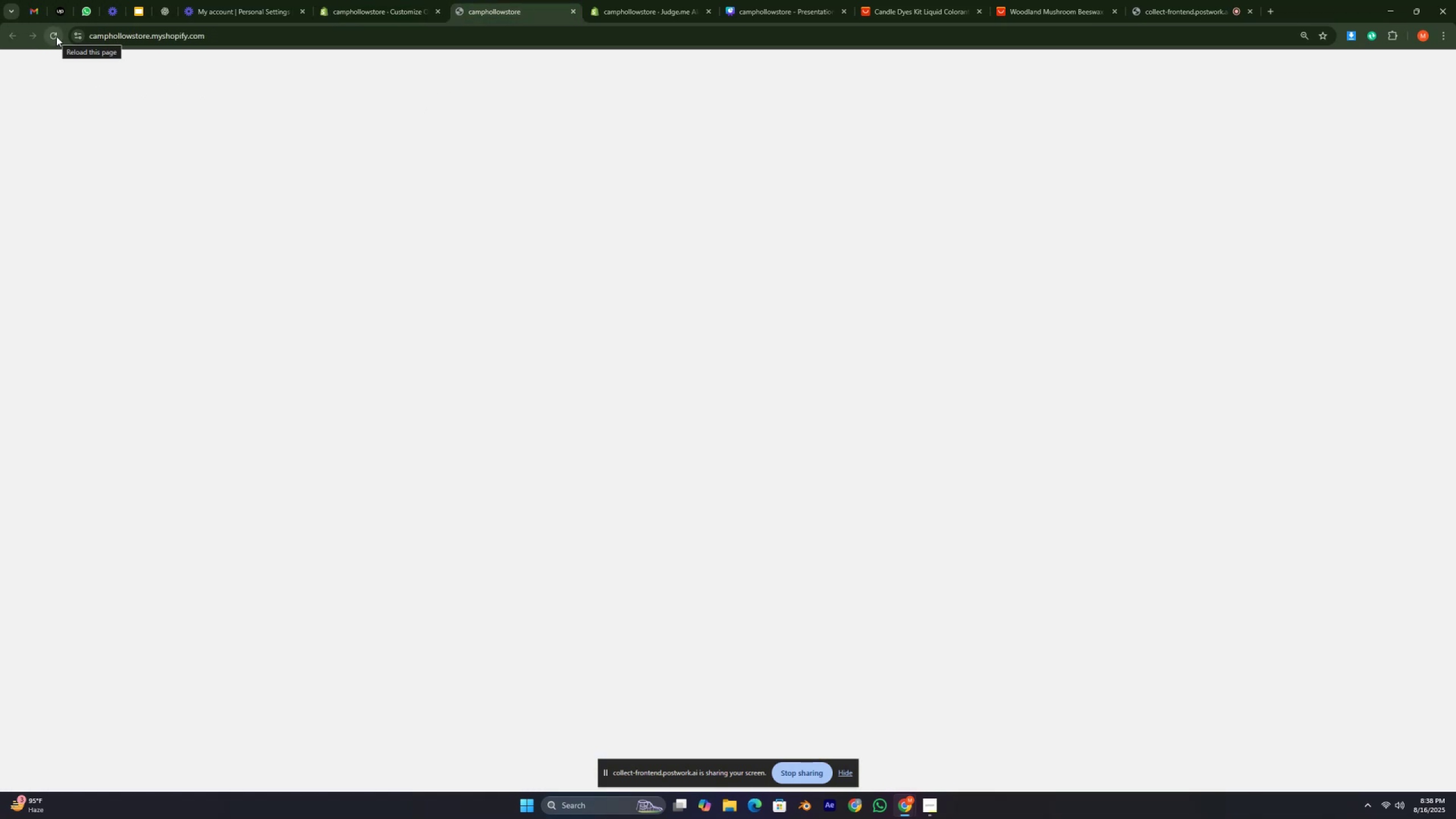 
wait(6.44)
 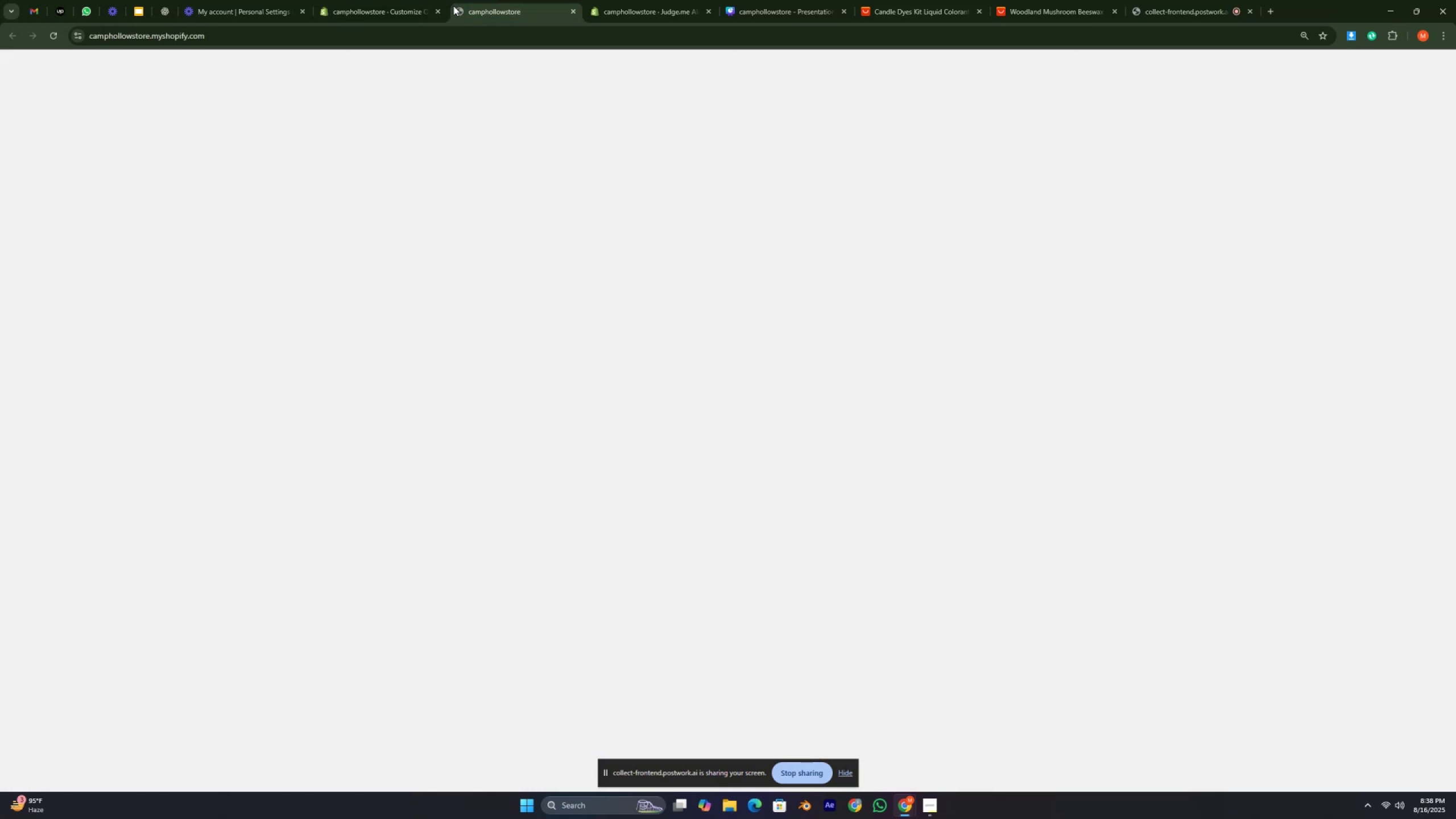 
left_click([56, 36])
 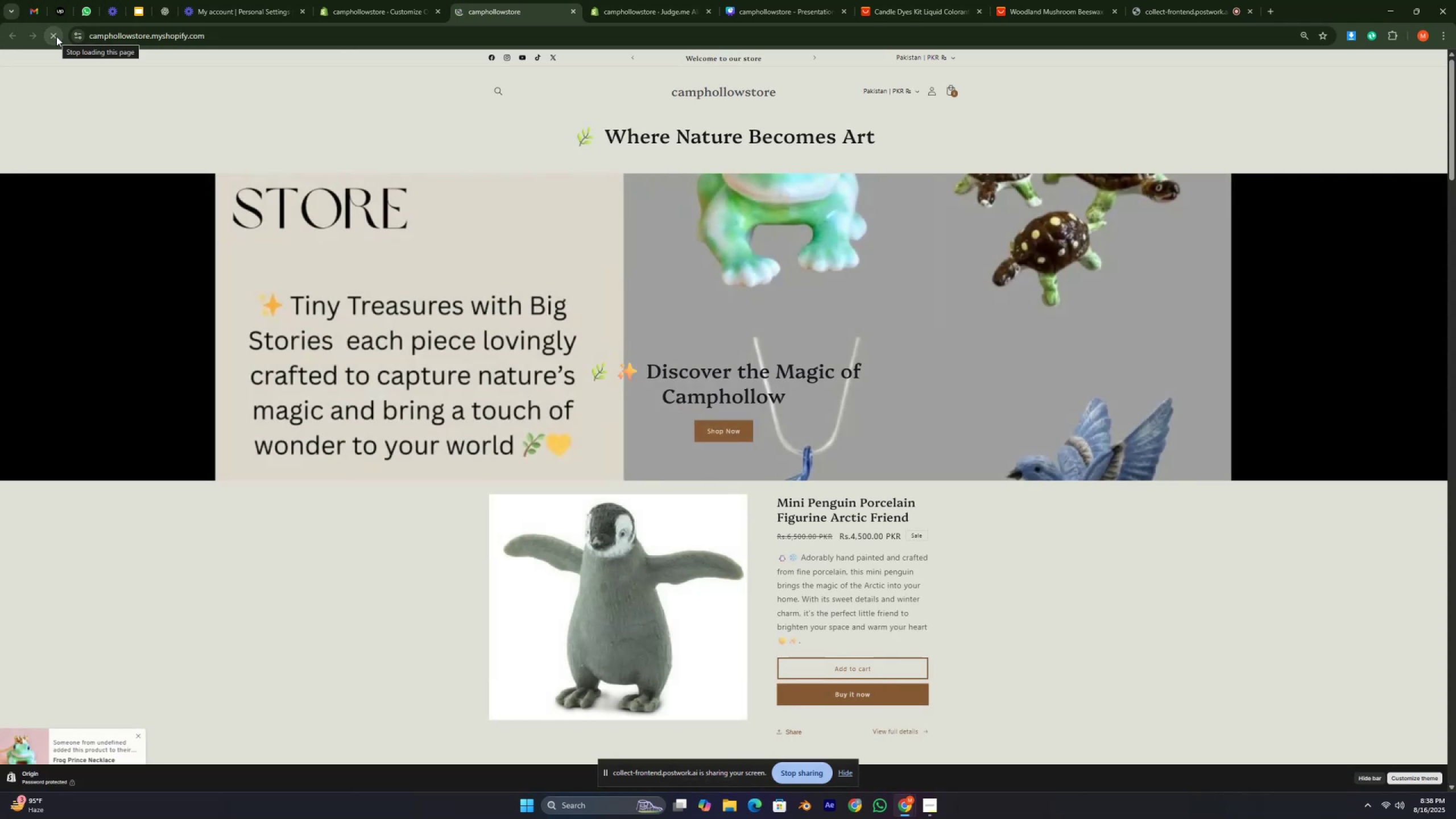 
wait(8.08)
 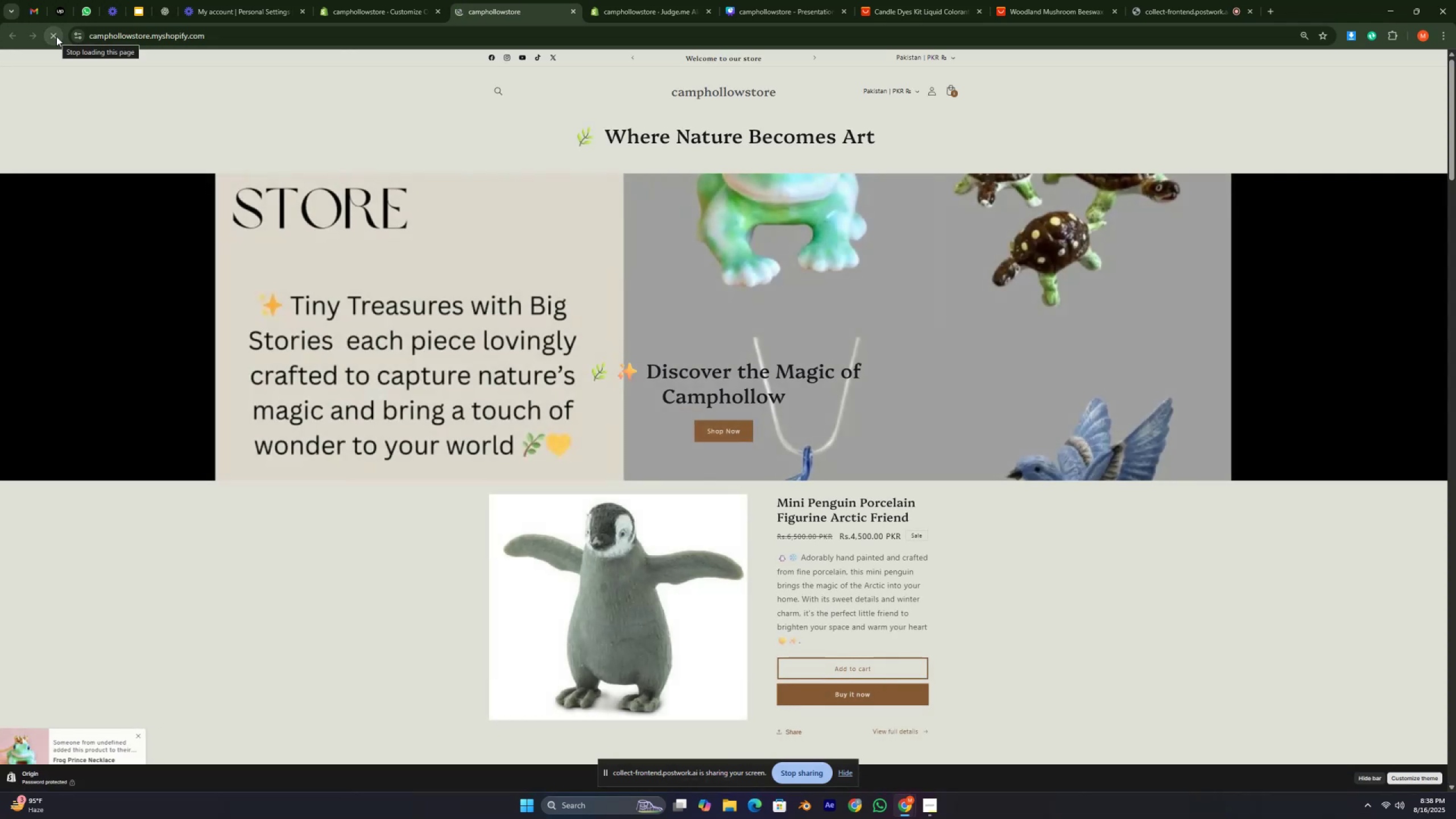 
left_click([657, 350])
 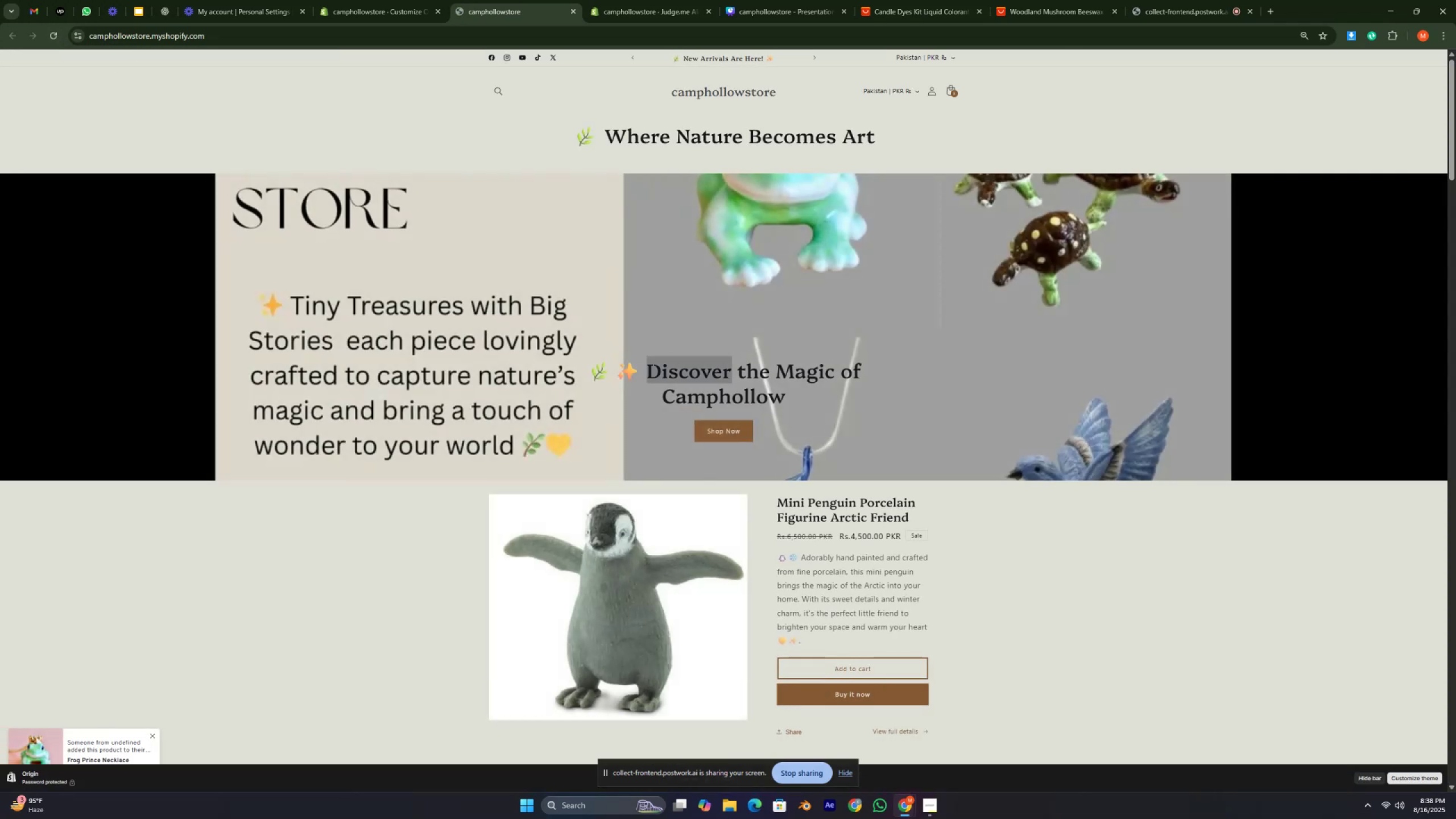 
scroll: coordinate [692, 351], scroll_direction: down, amount: 5.0
 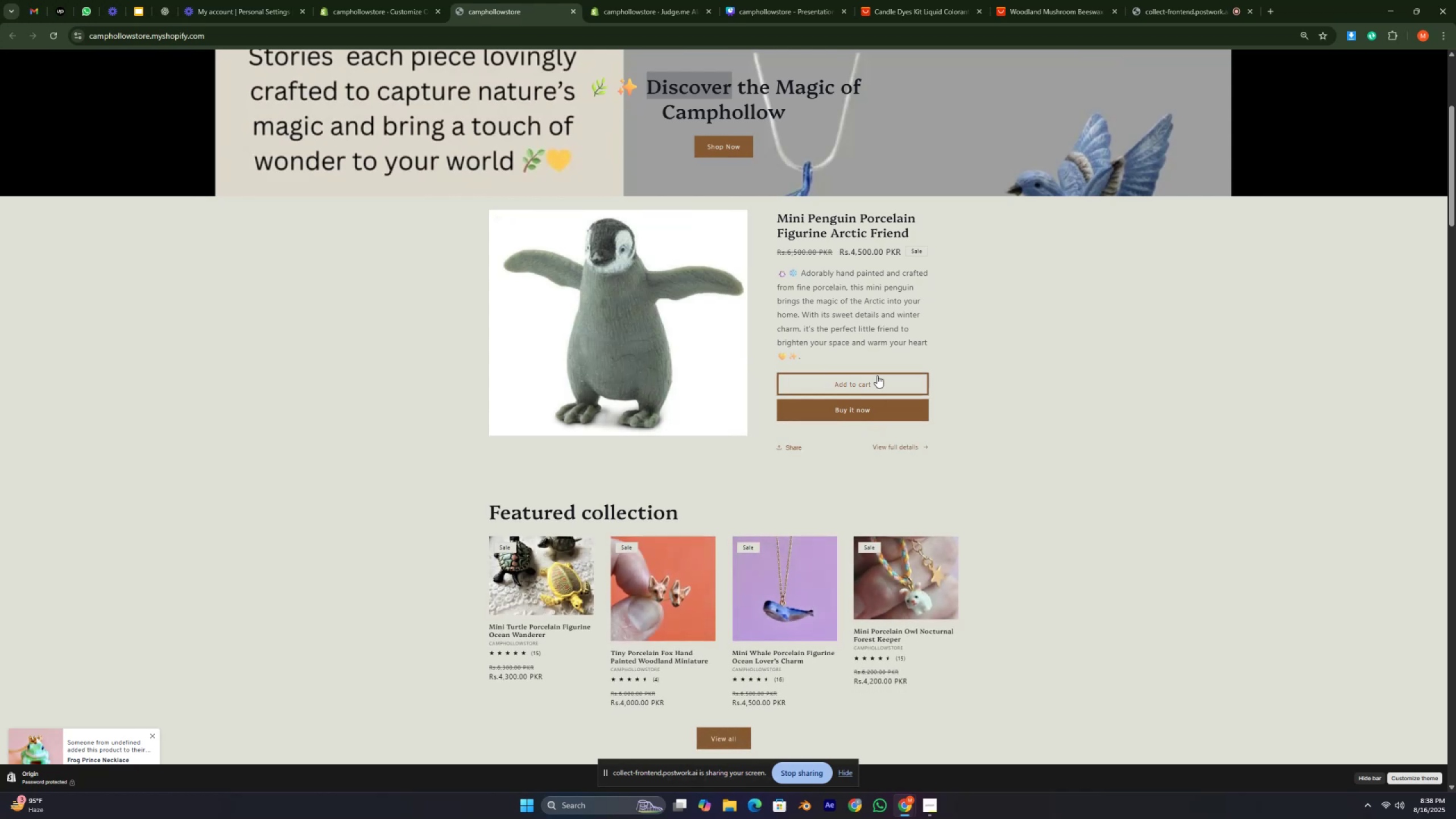 
left_click([806, 272])
 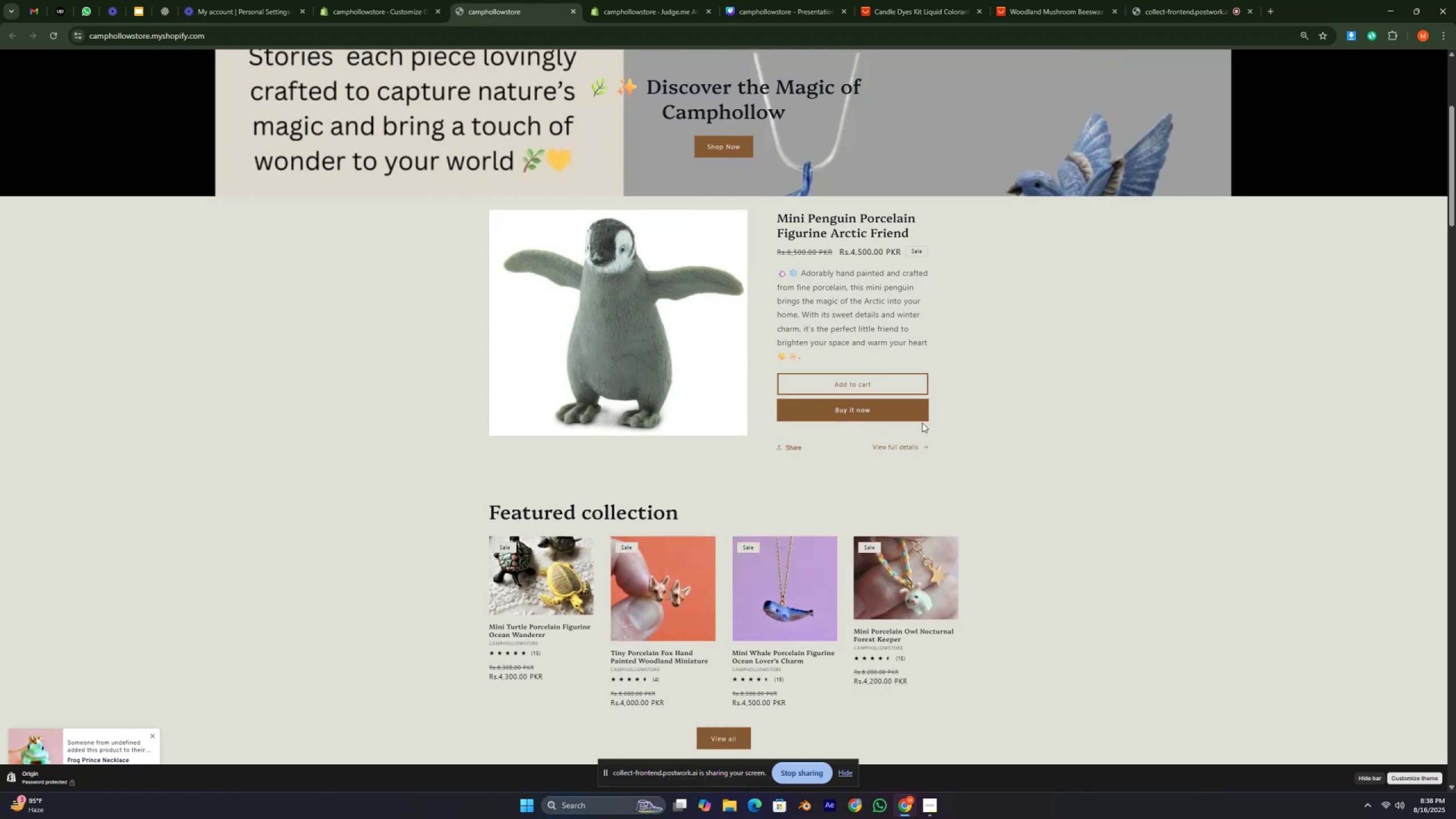 
scroll: coordinate [900, 515], scroll_direction: down, amount: 3.0
 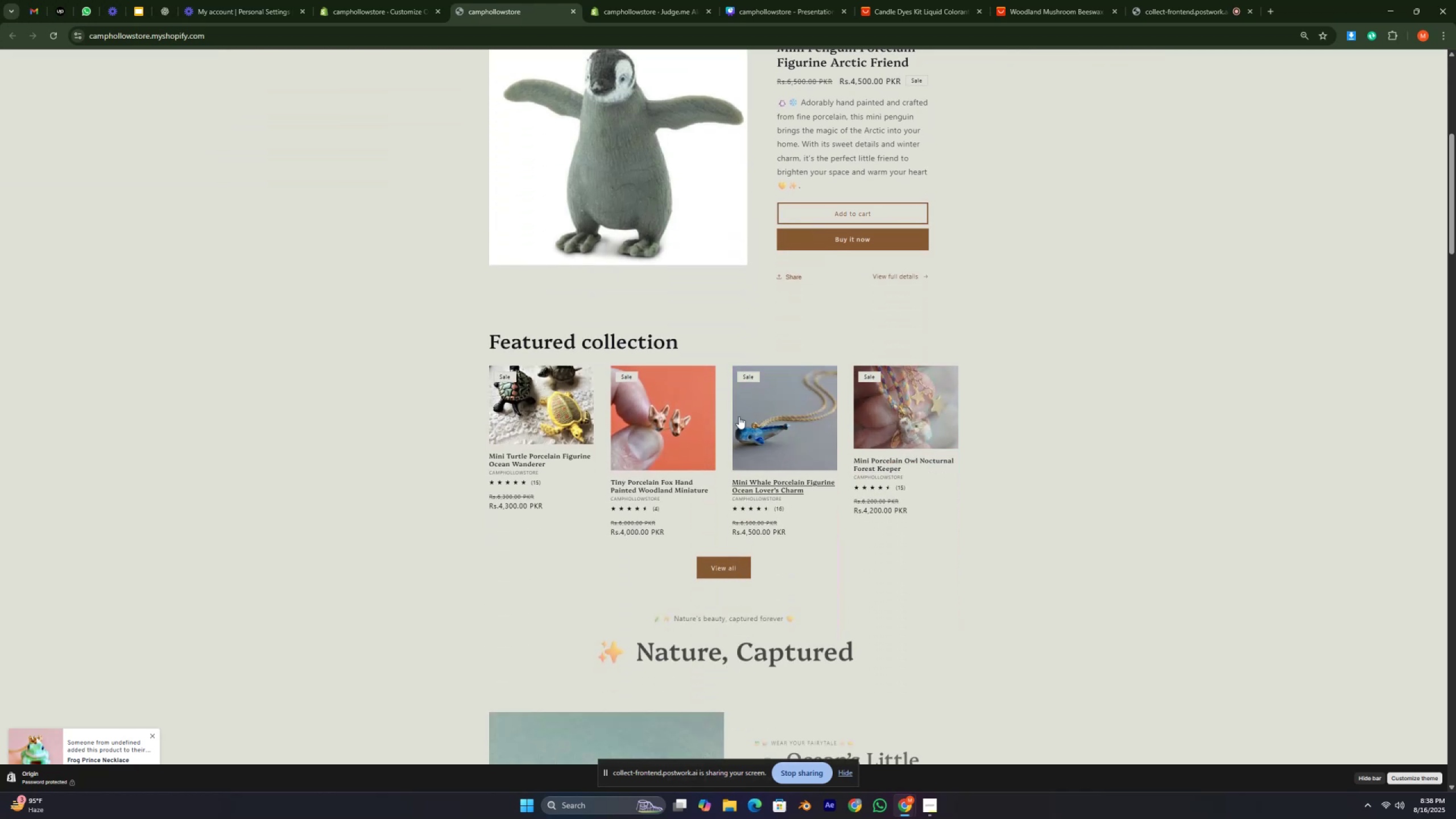 
left_click([738, 415])
 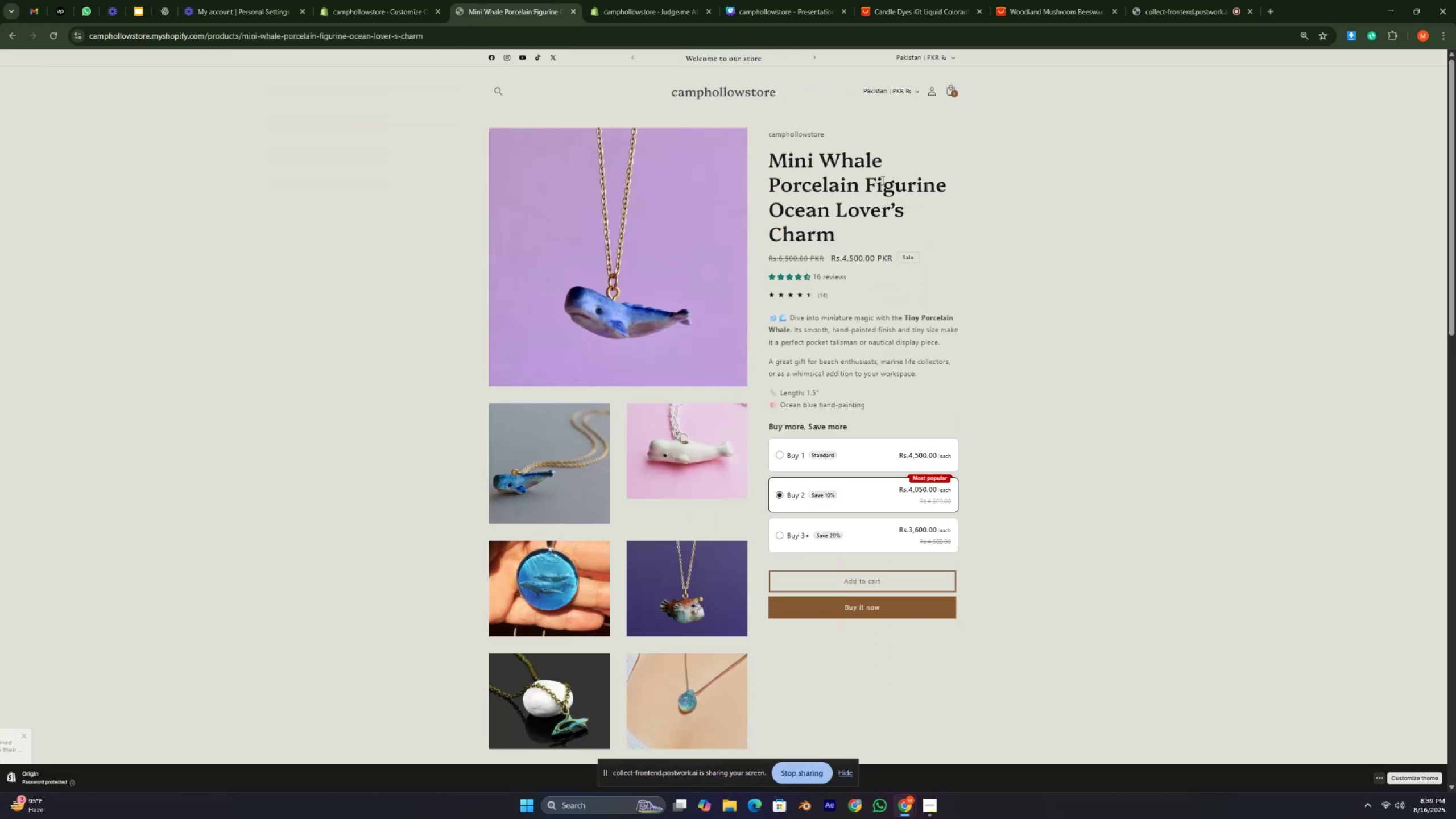 
left_click([994, 200])
 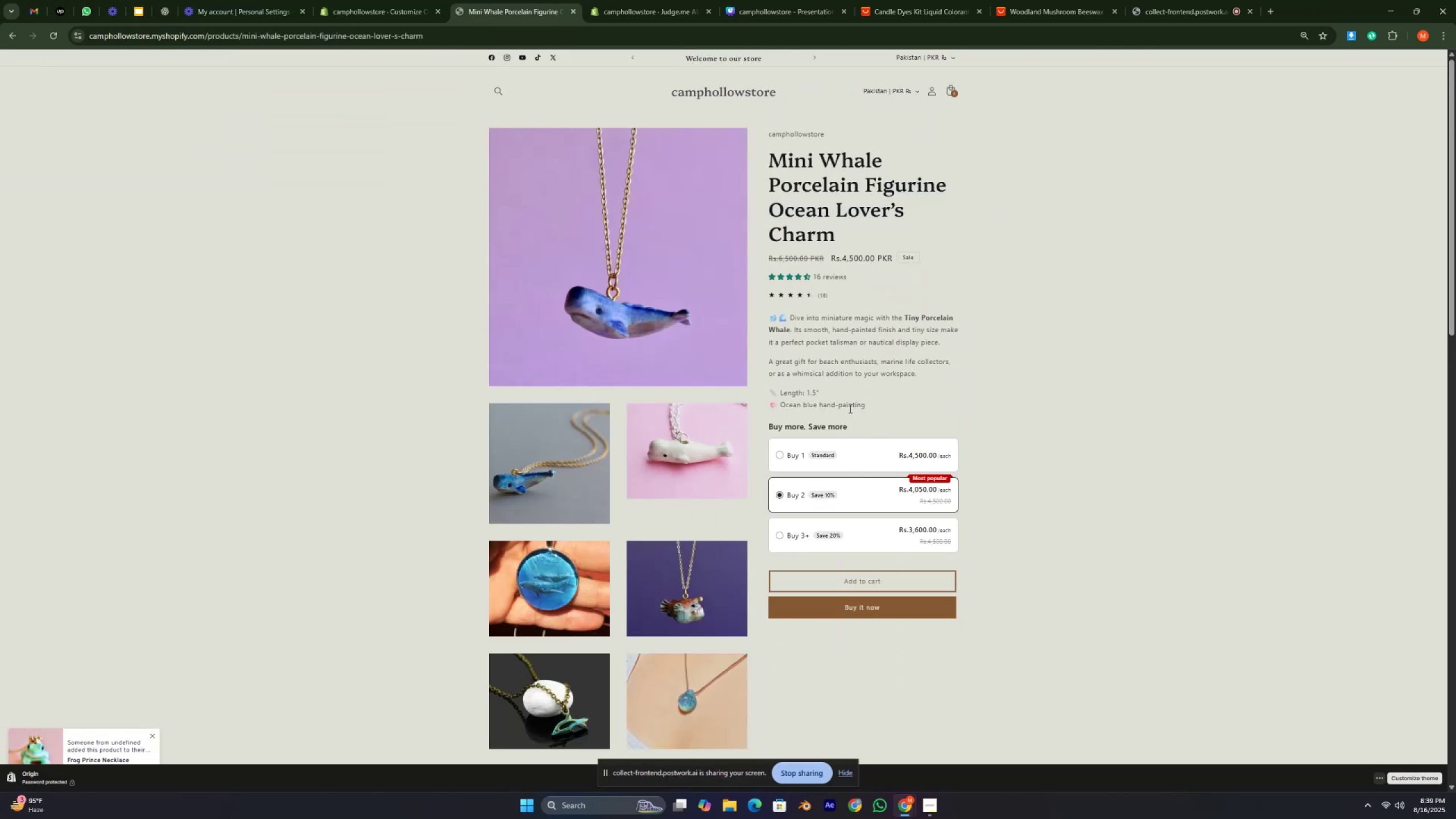 
double_click([885, 404])
 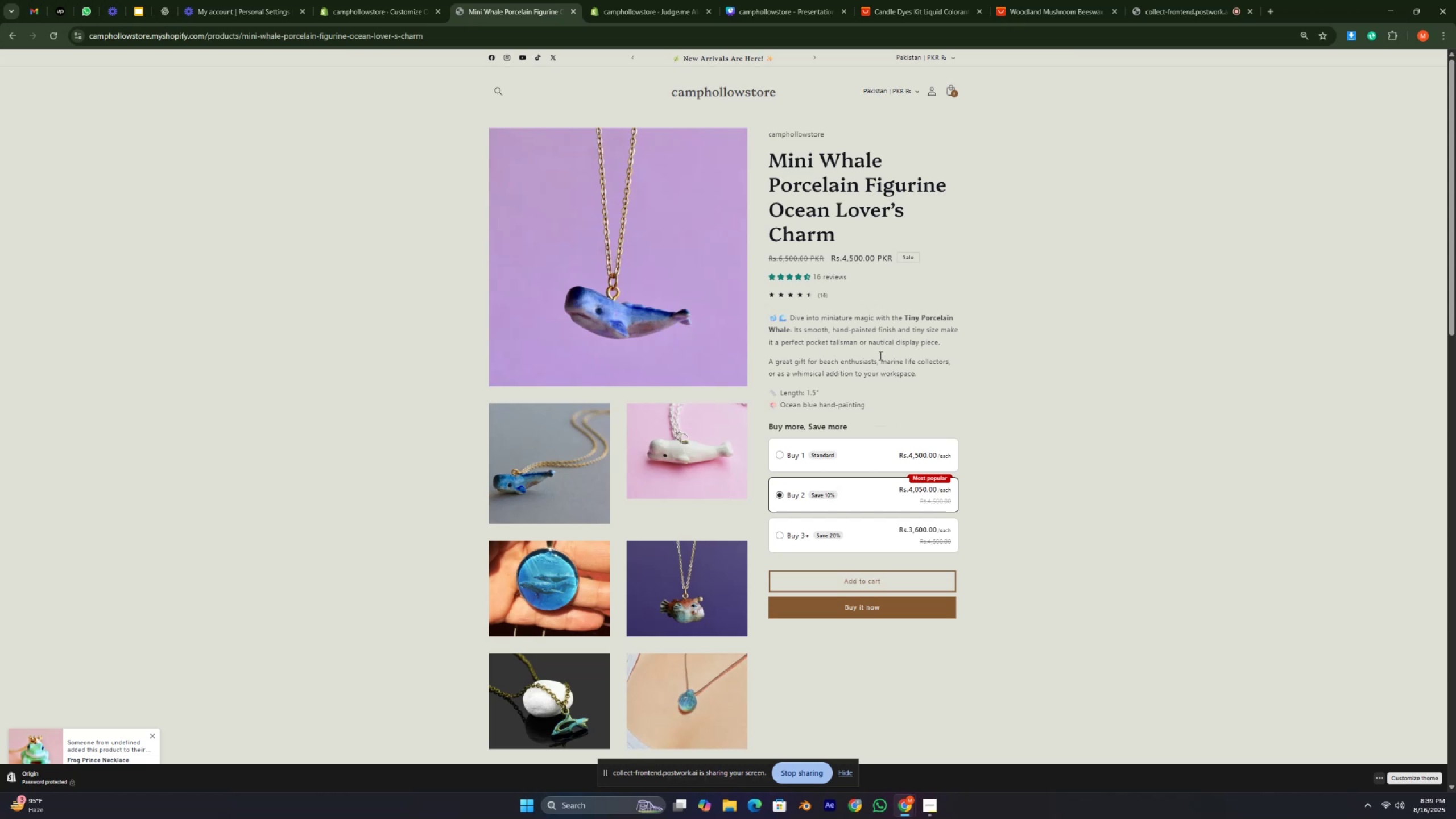 
scroll: coordinate [880, 367], scroll_direction: down, amount: 44.0
 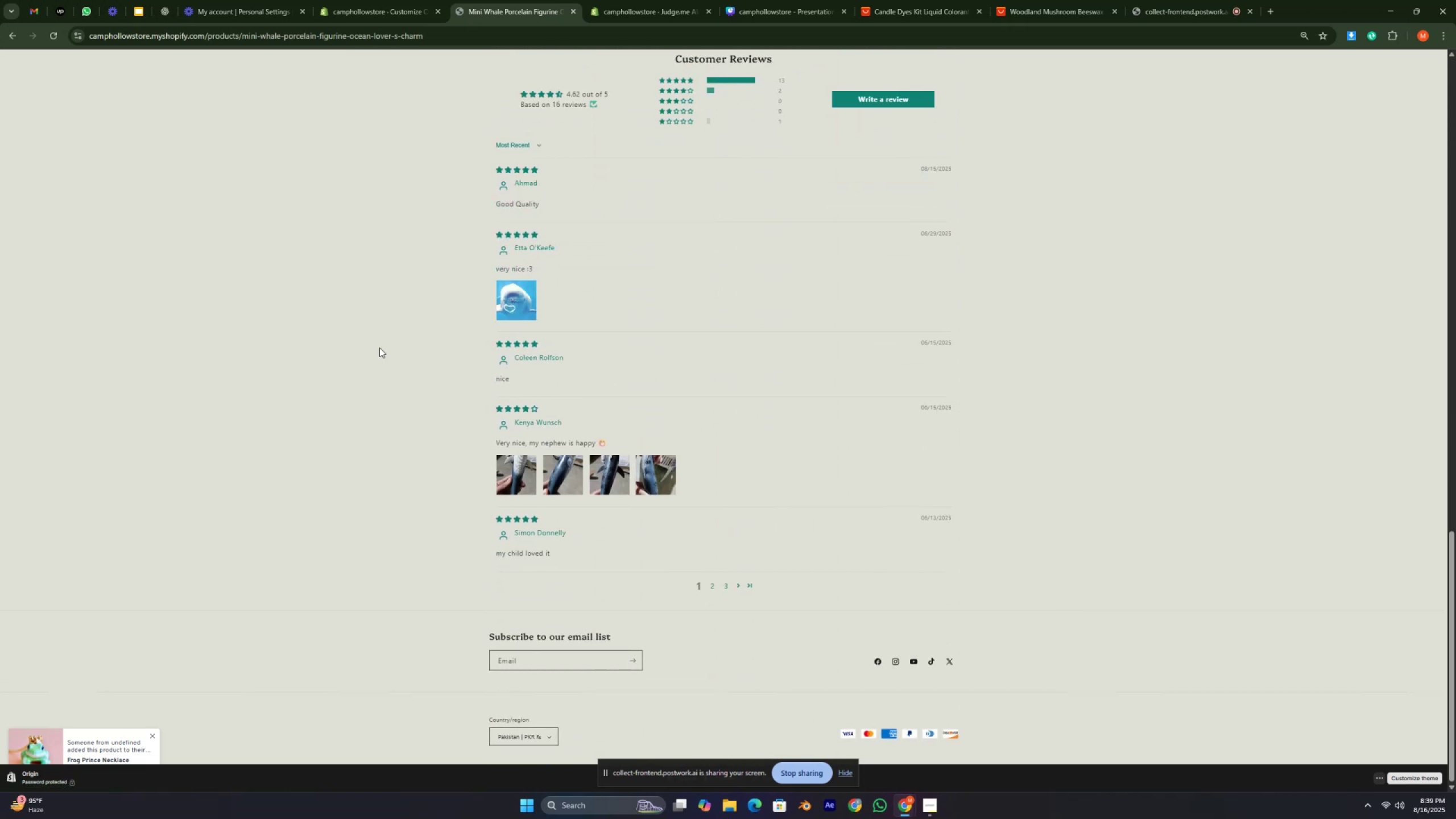 
scroll: coordinate [395, 343], scroll_direction: up, amount: 36.0
 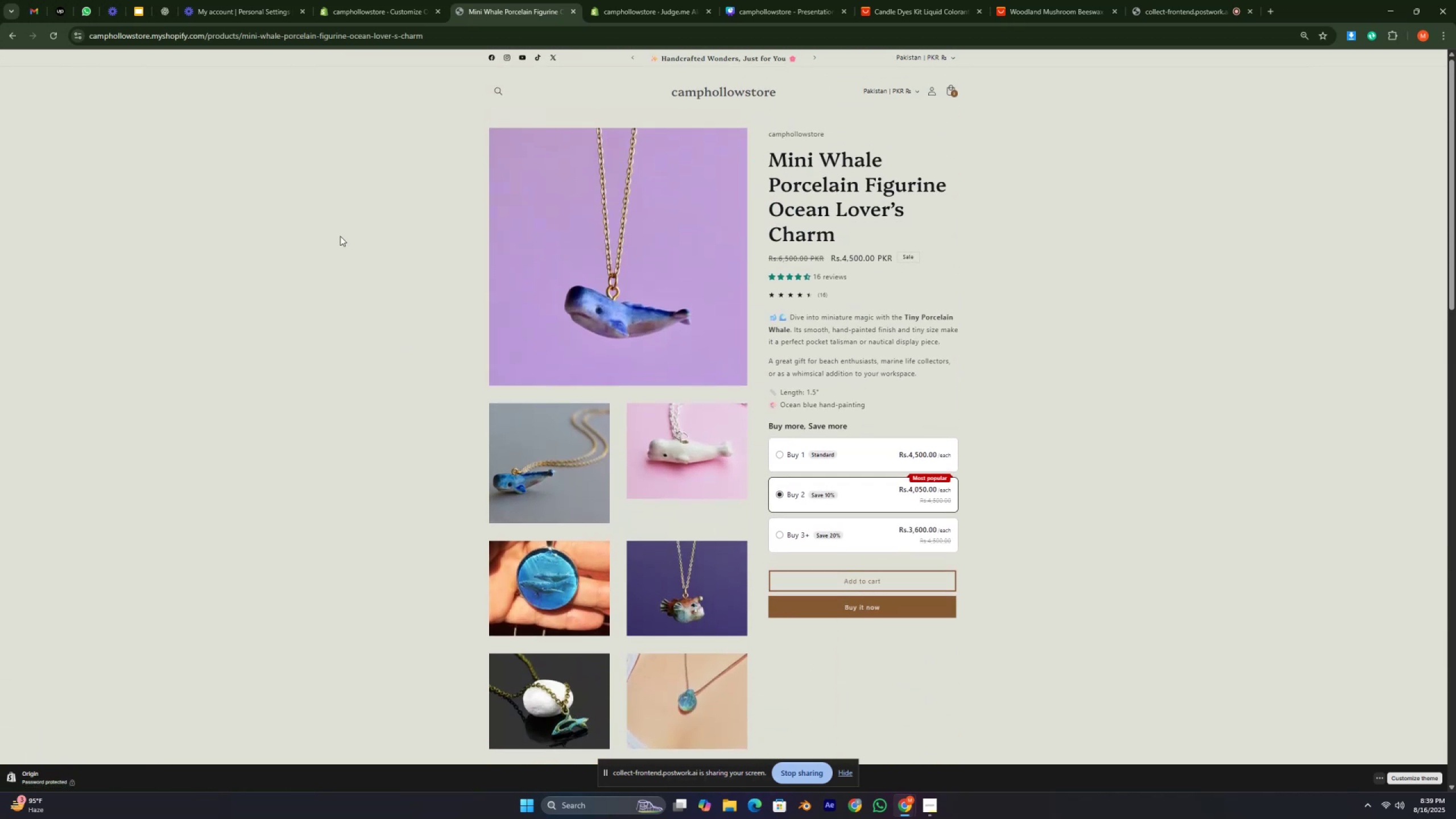 
double_click([340, 236])
 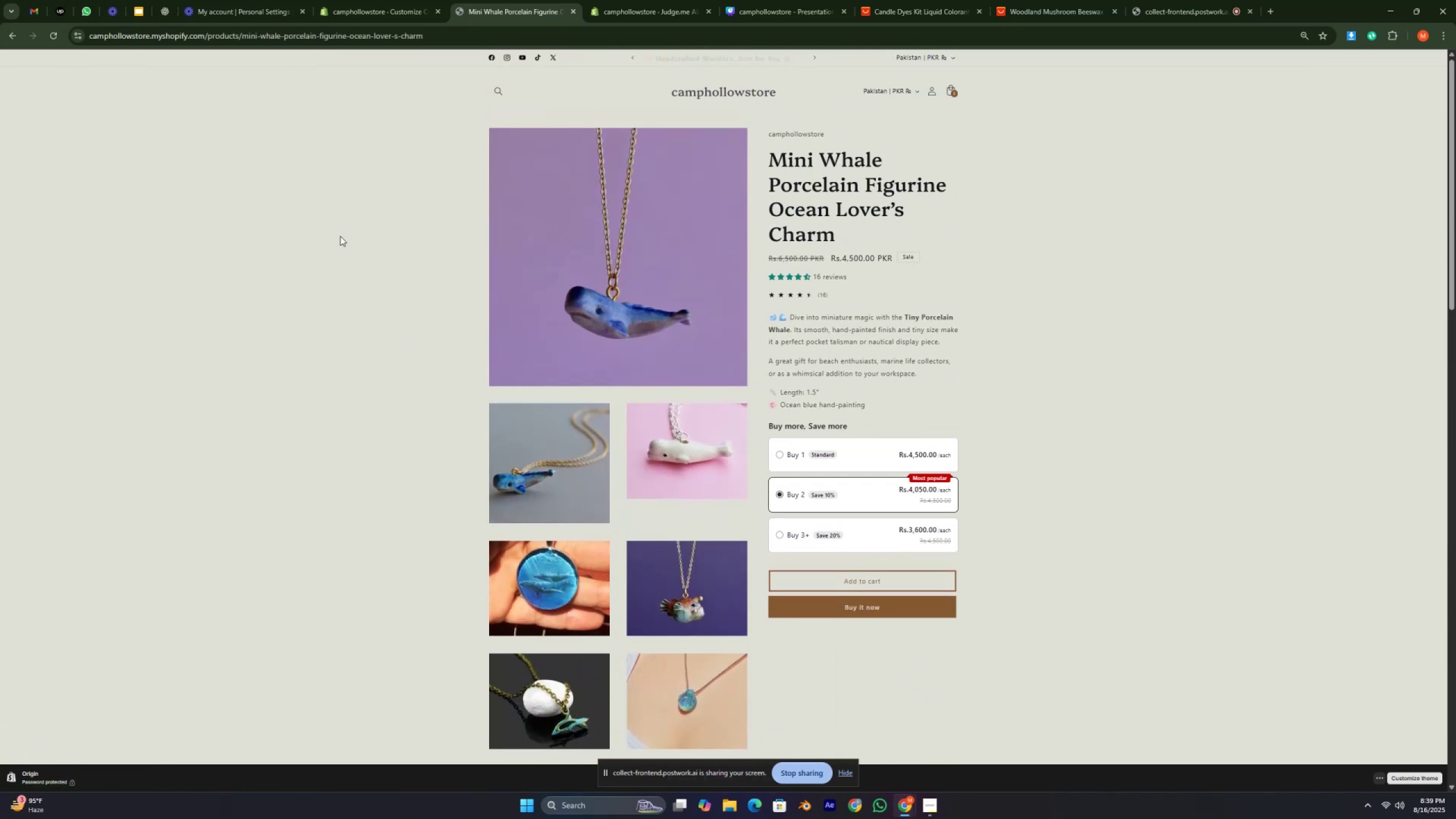 
left_click([340, 236])
 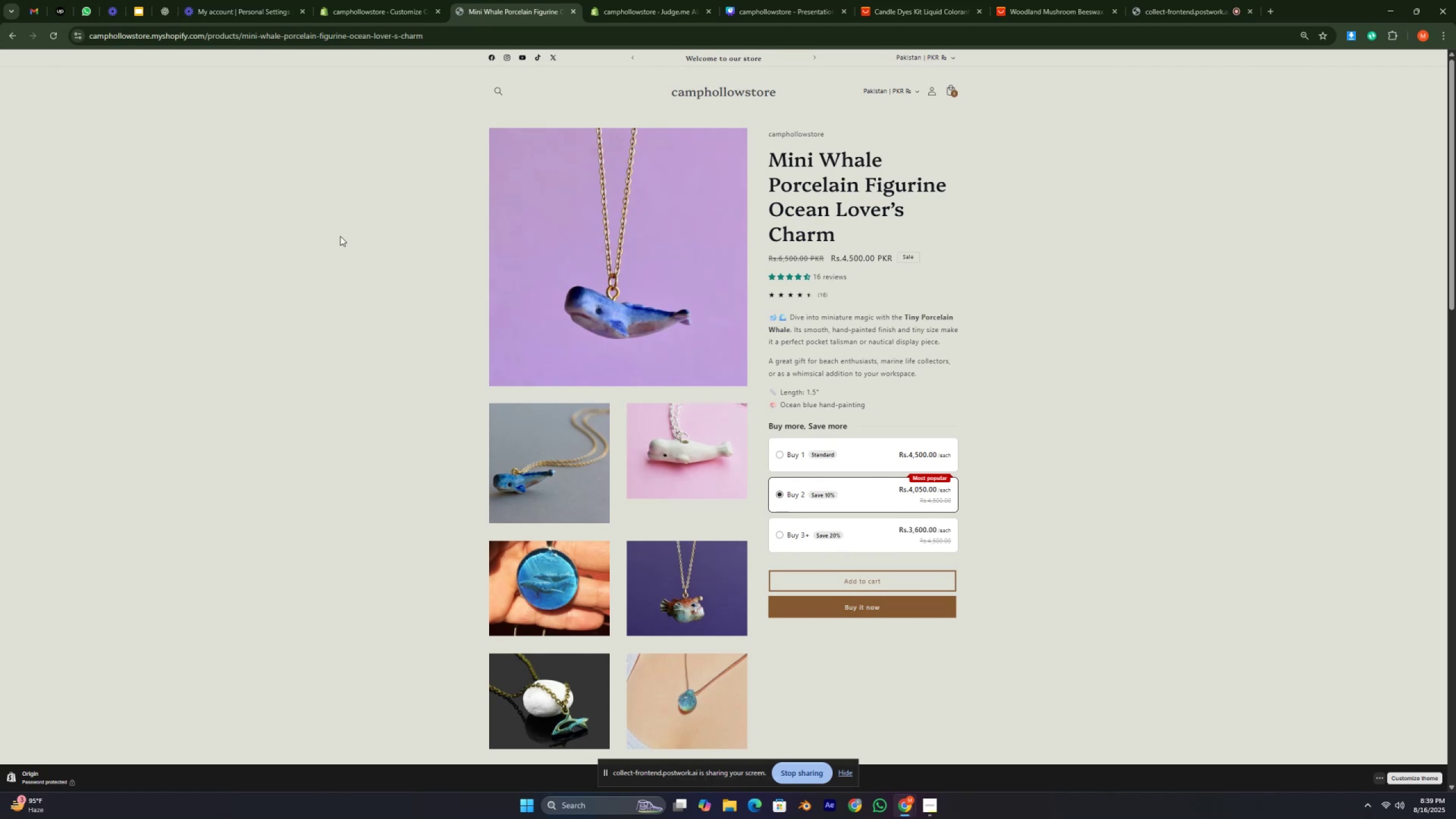 
key(Numpad4)
 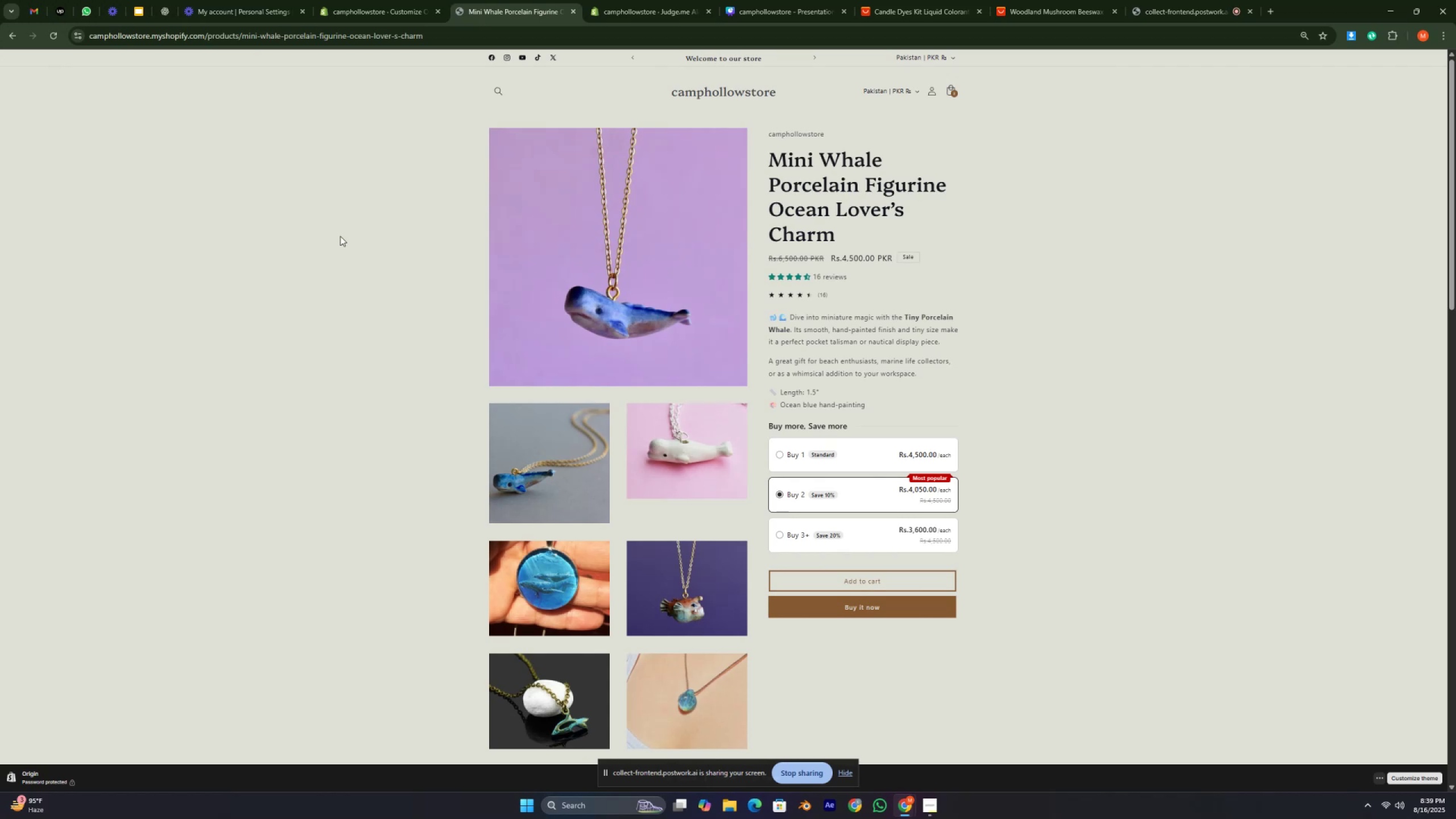 
hold_key(key=Numpad5, duration=0.42)
 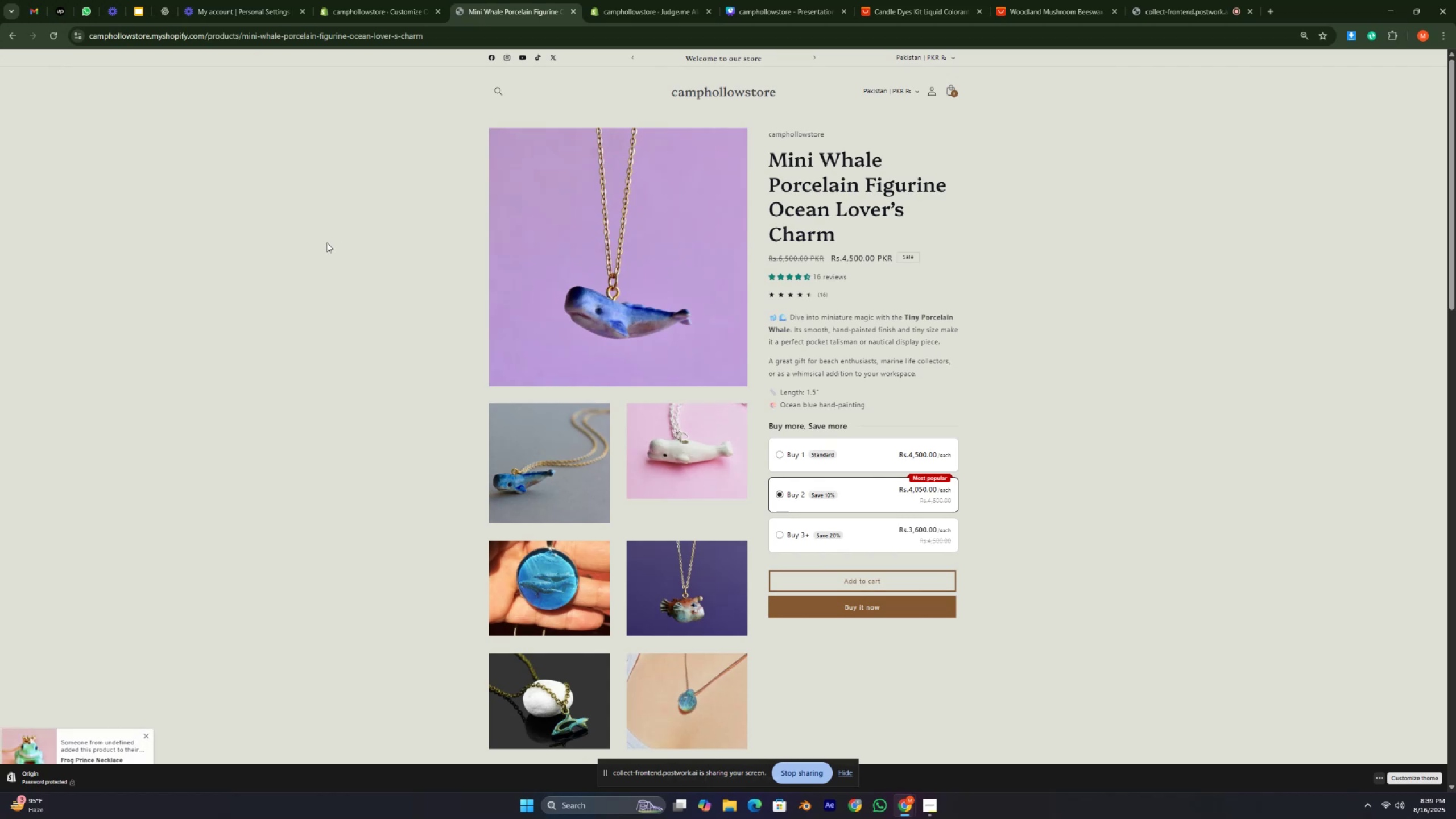 
key(Numpad4)
 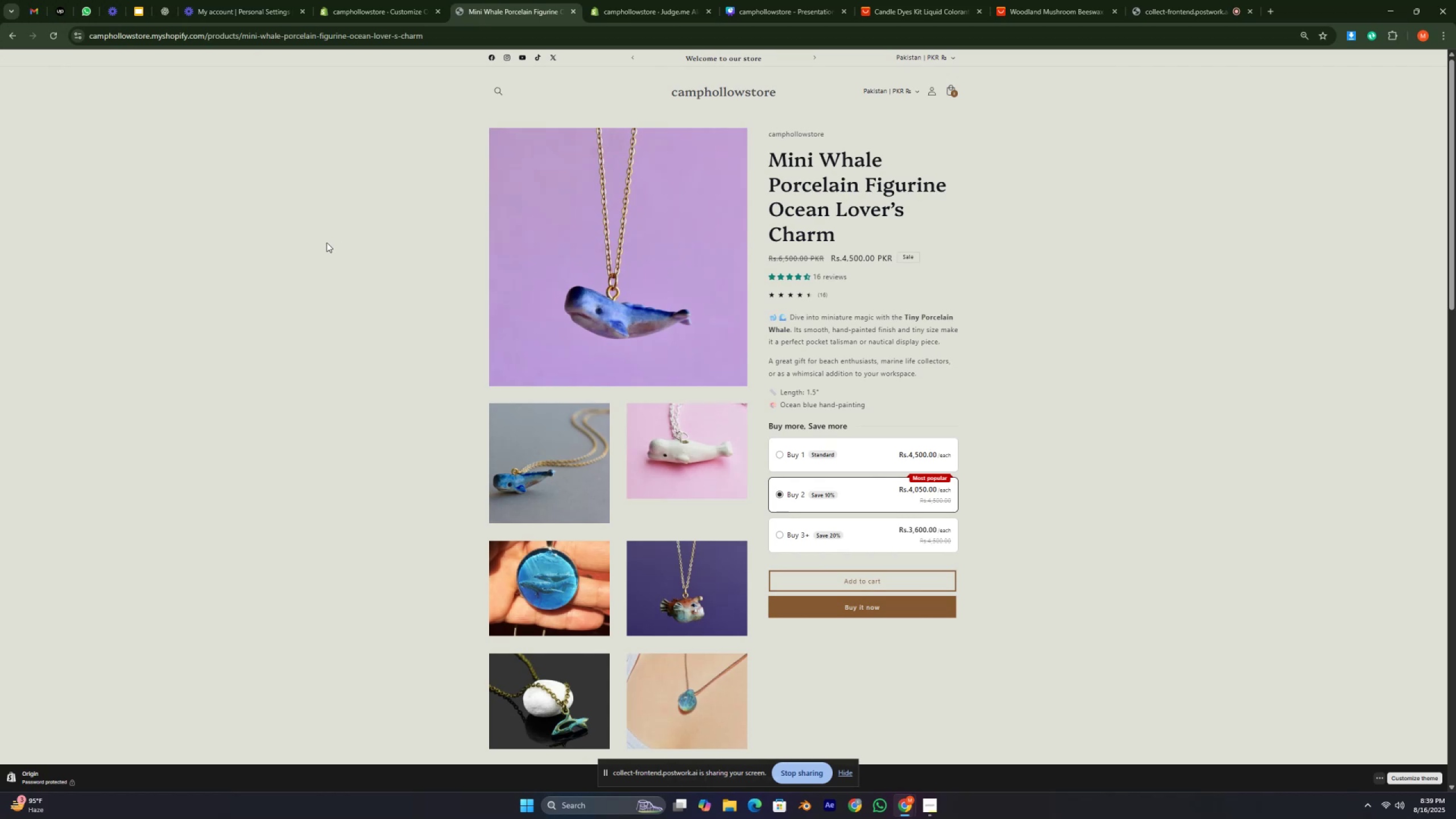 
key(Numpad5)
 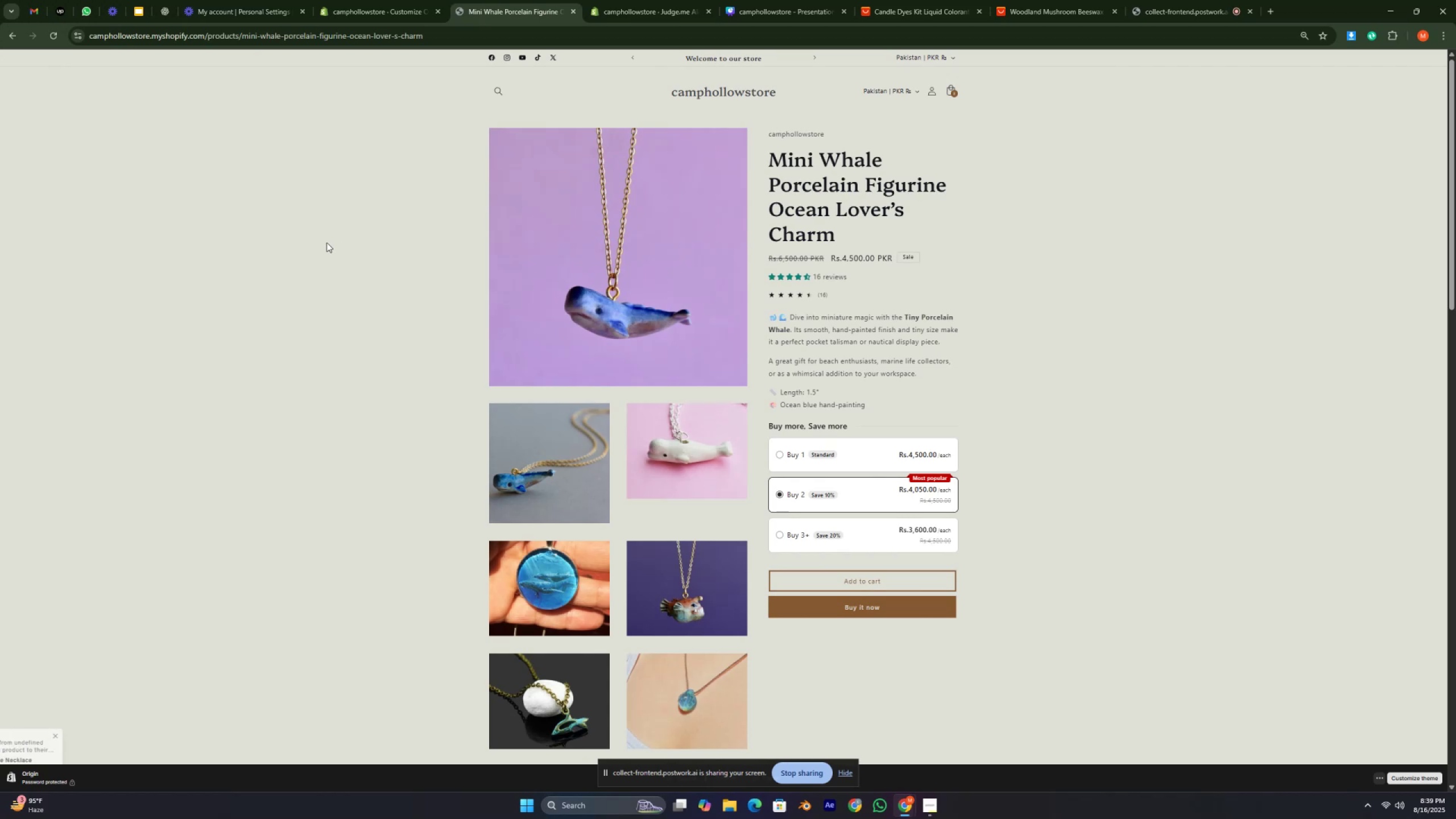 
key(Numpad4)
 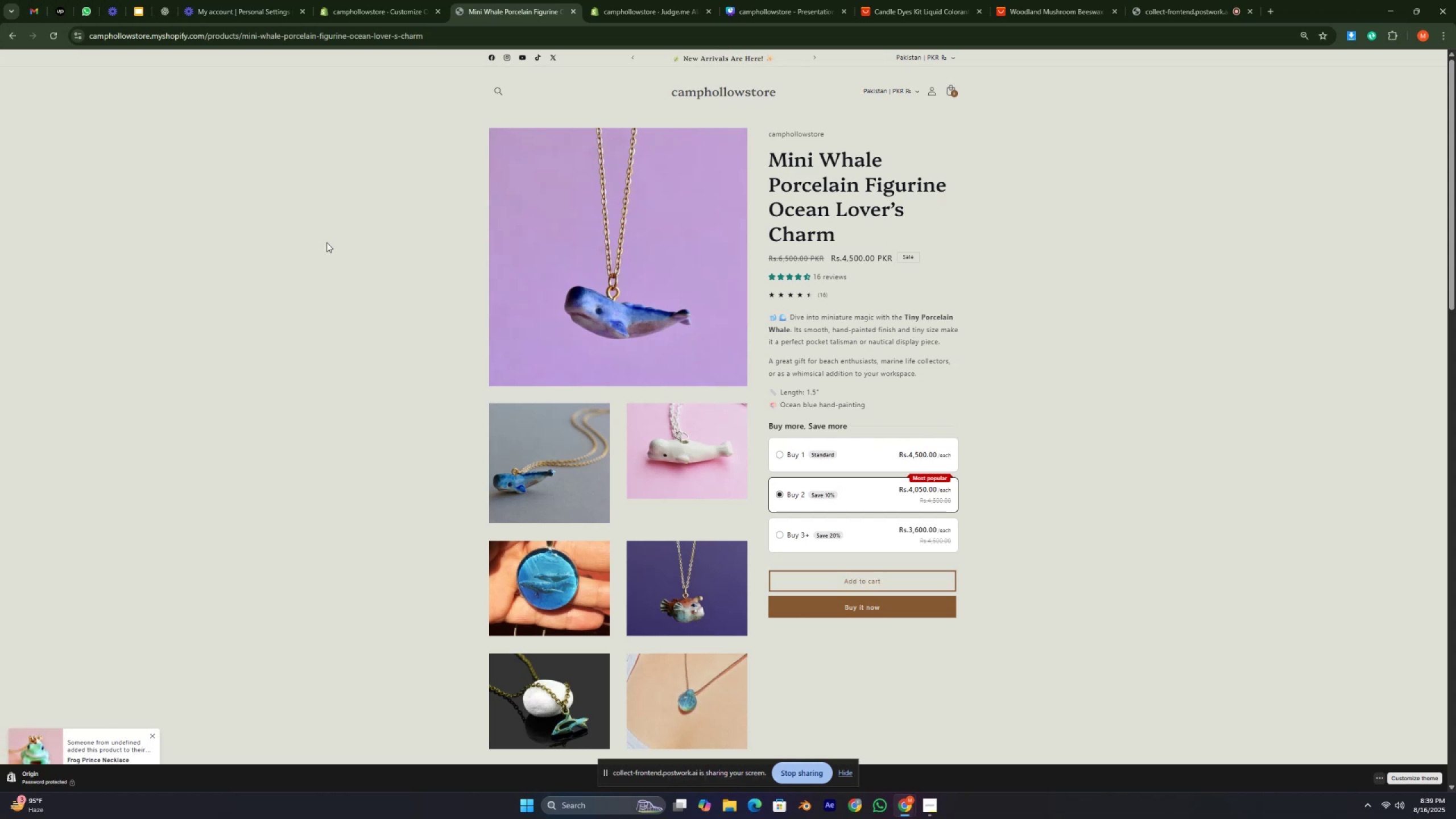 
wait(38.52)
 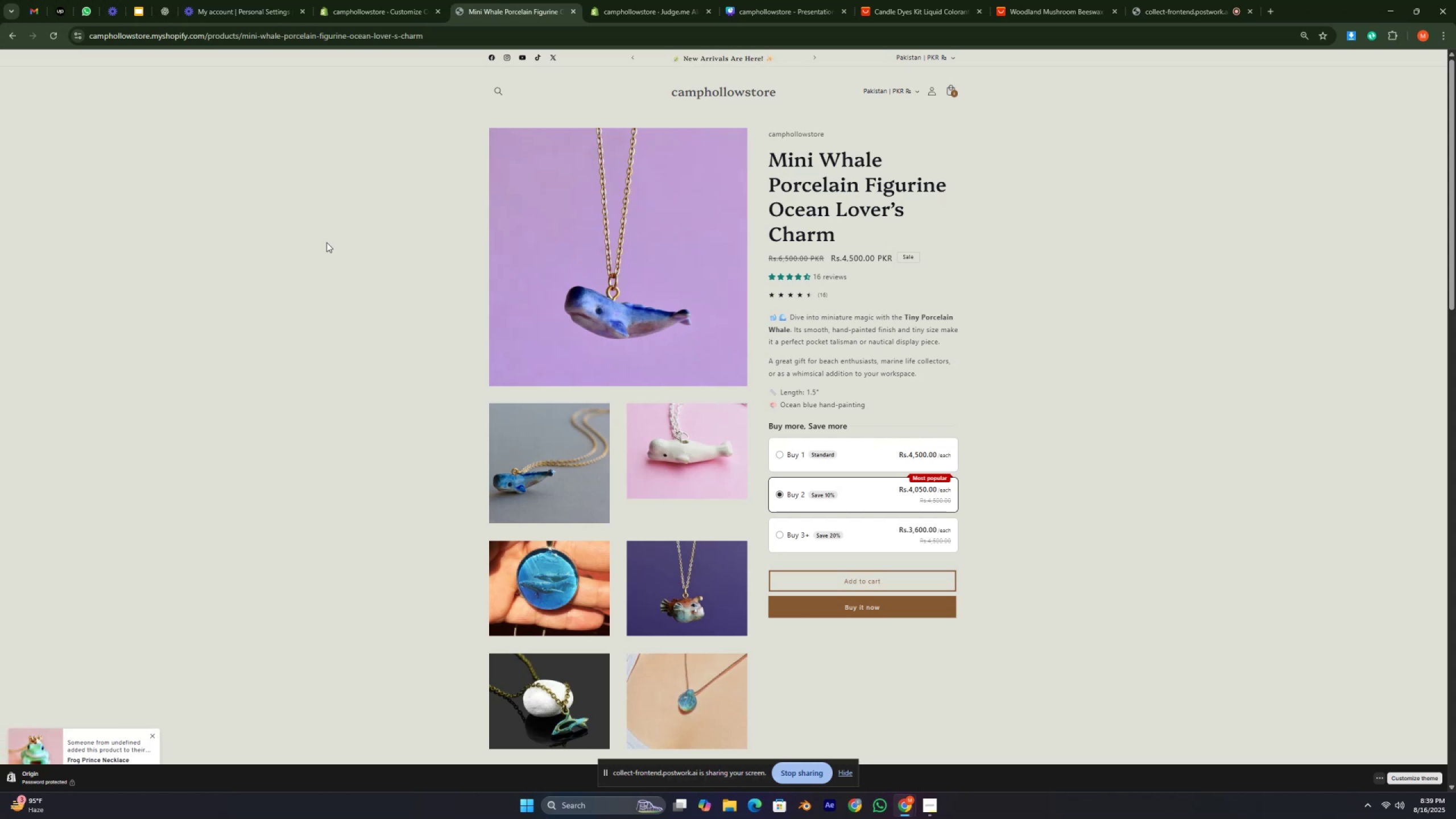 
hold_key(key=Period, duration=0.32)
 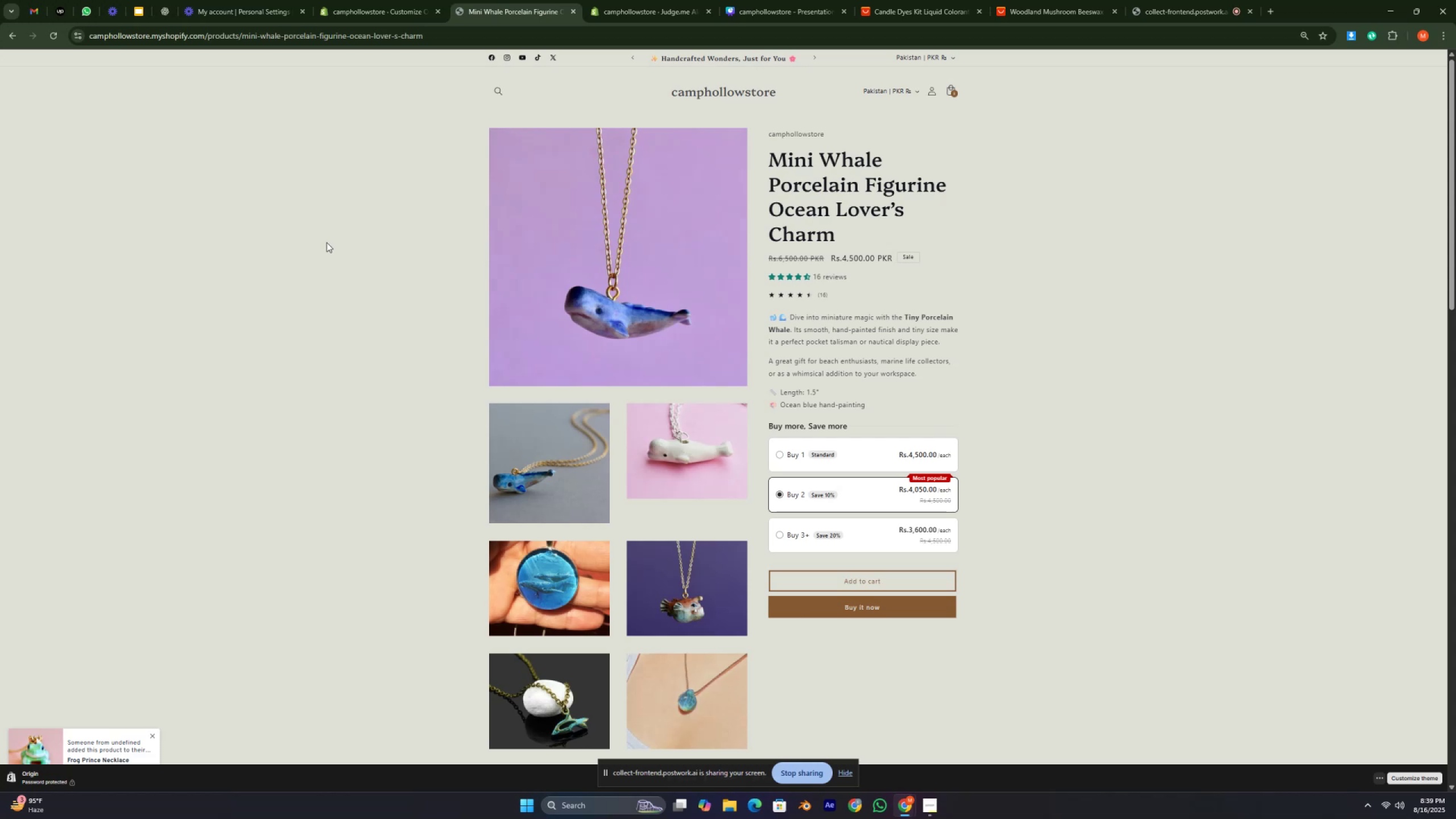 
key(Slash)
 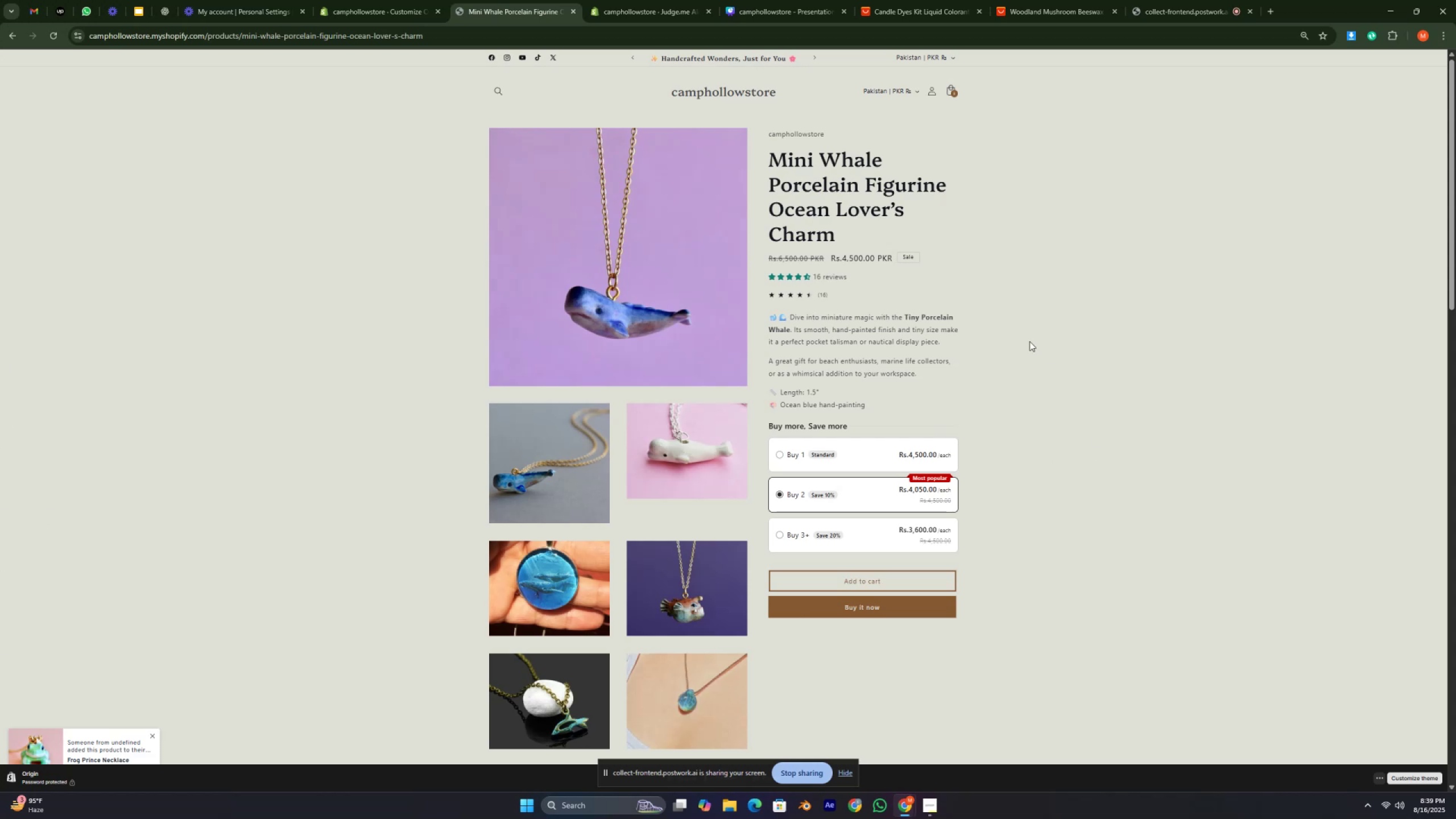 
double_click([996, 250])
 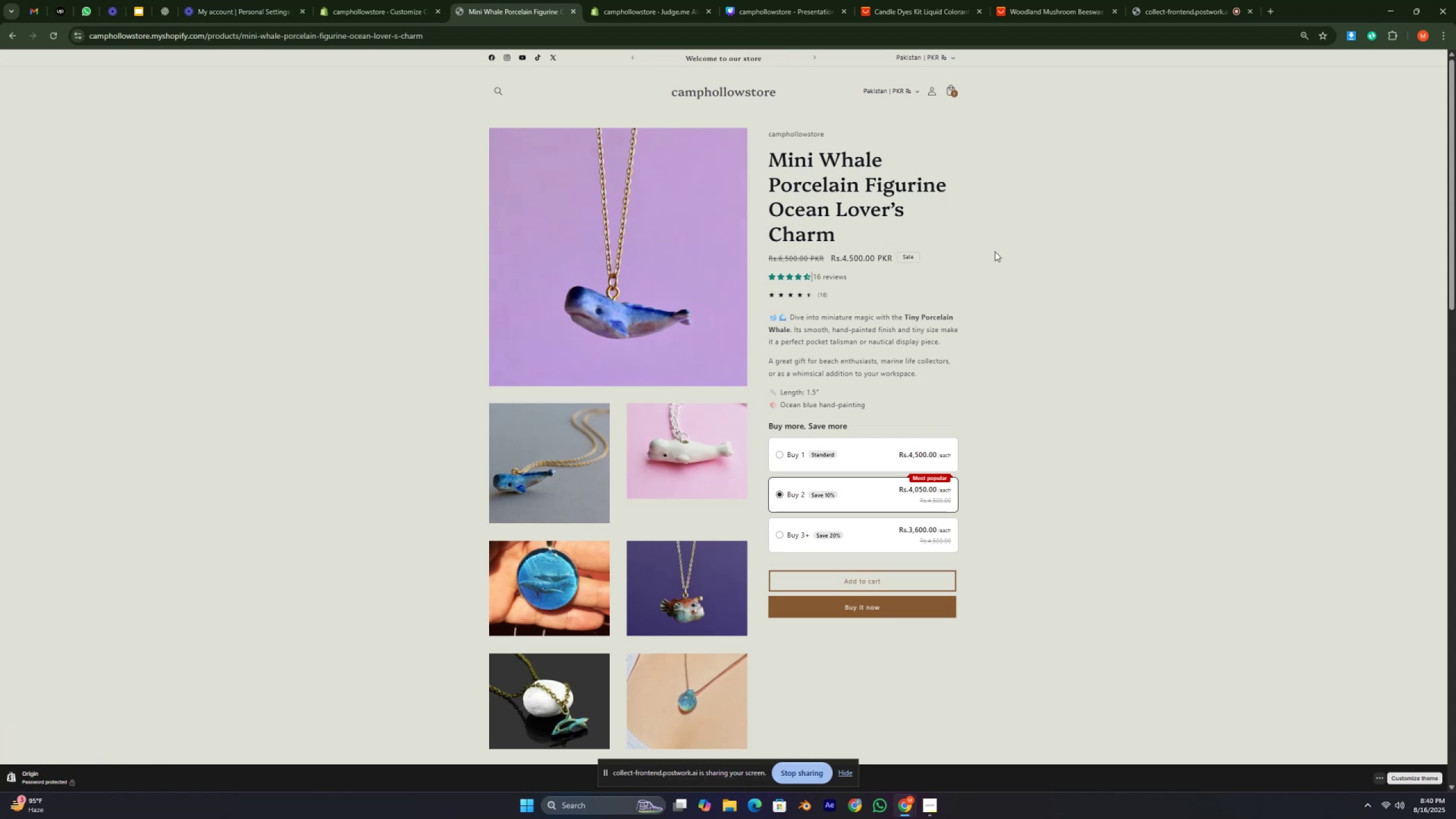 
left_click([995, 254])
 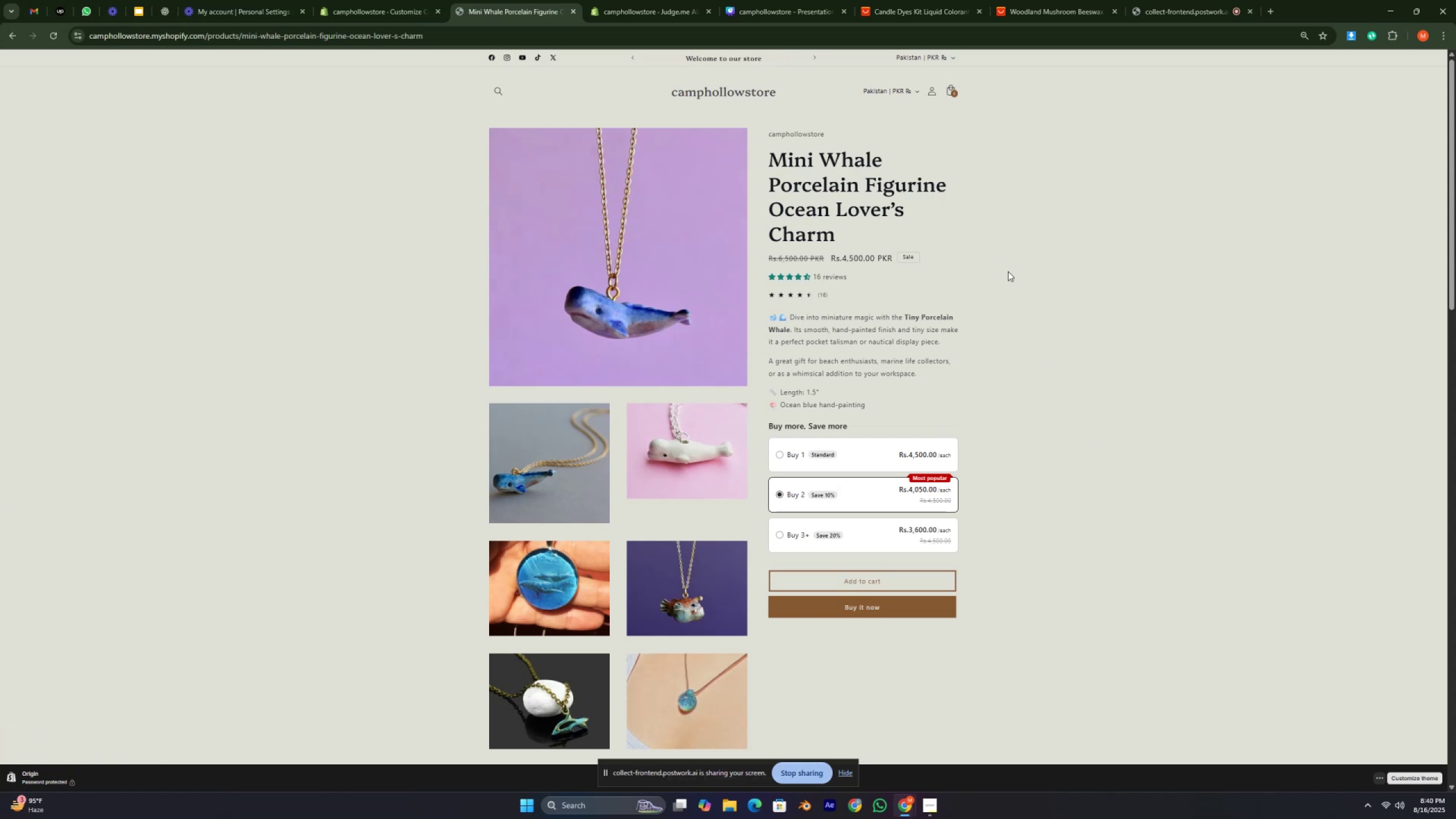 
scroll: coordinate [1010, 276], scroll_direction: down, amount: 5.0
 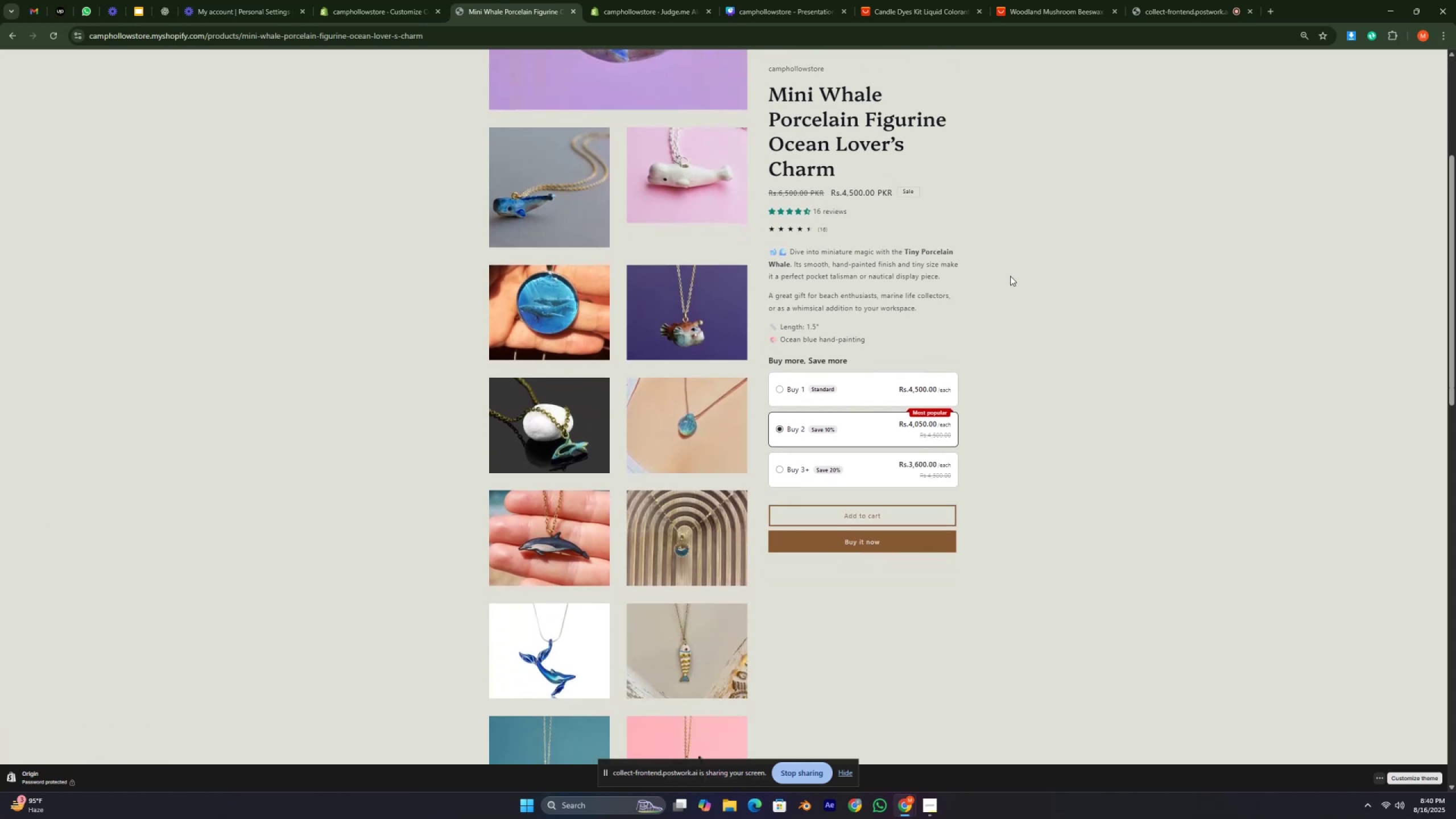 
left_click([1010, 276])
 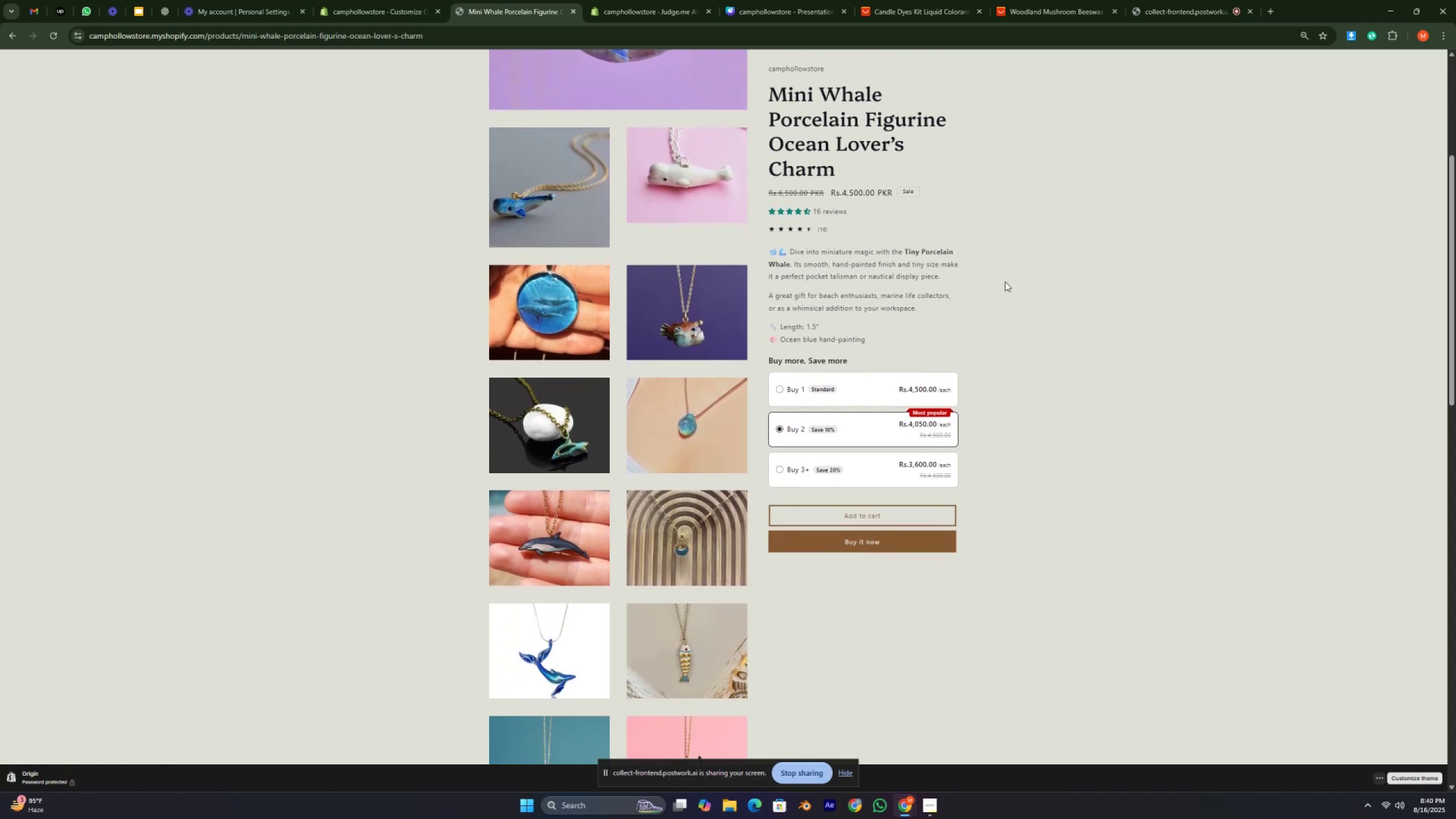 
key(Comma)
 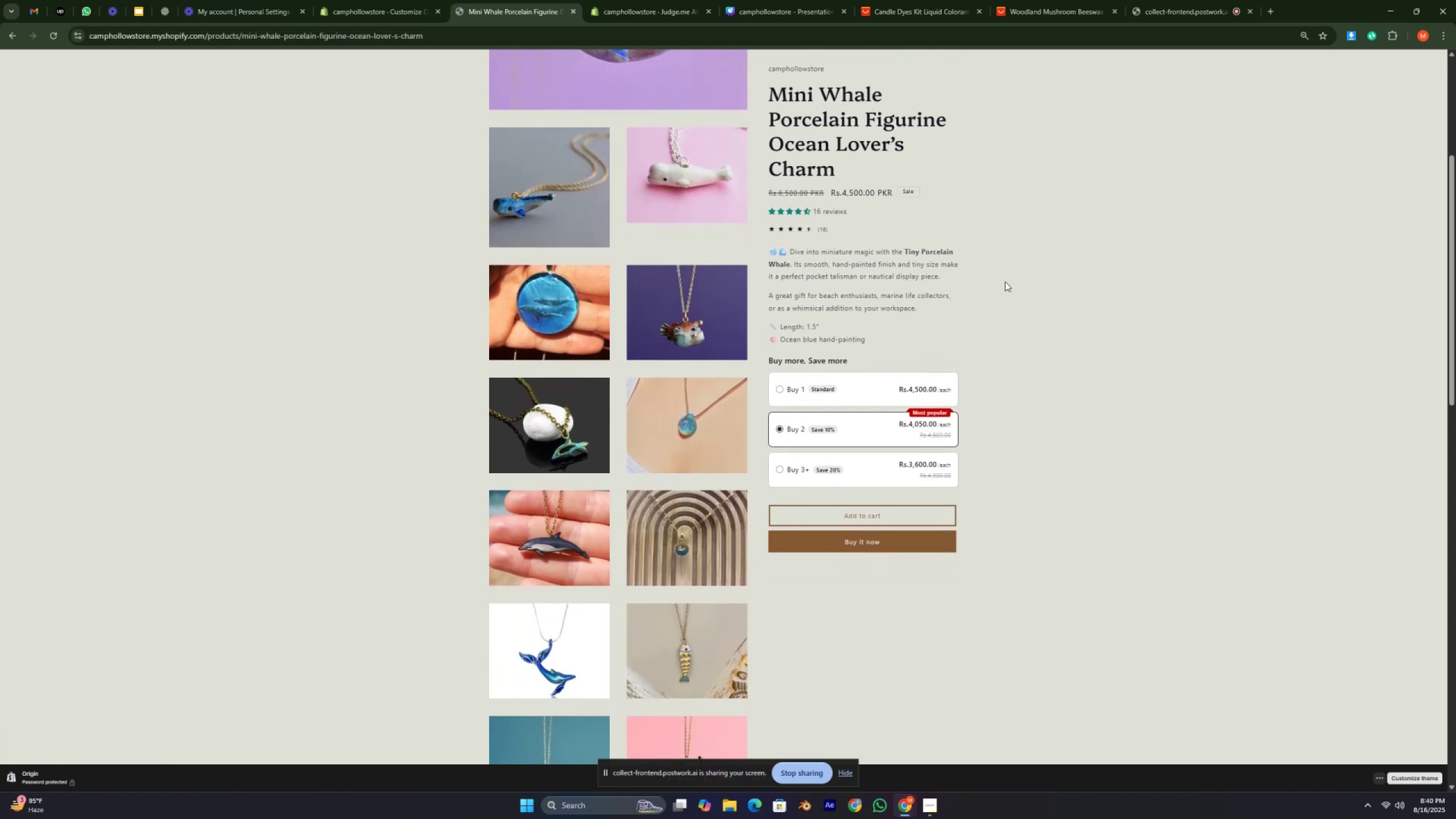 
hold_key(key=Period, duration=0.3)
 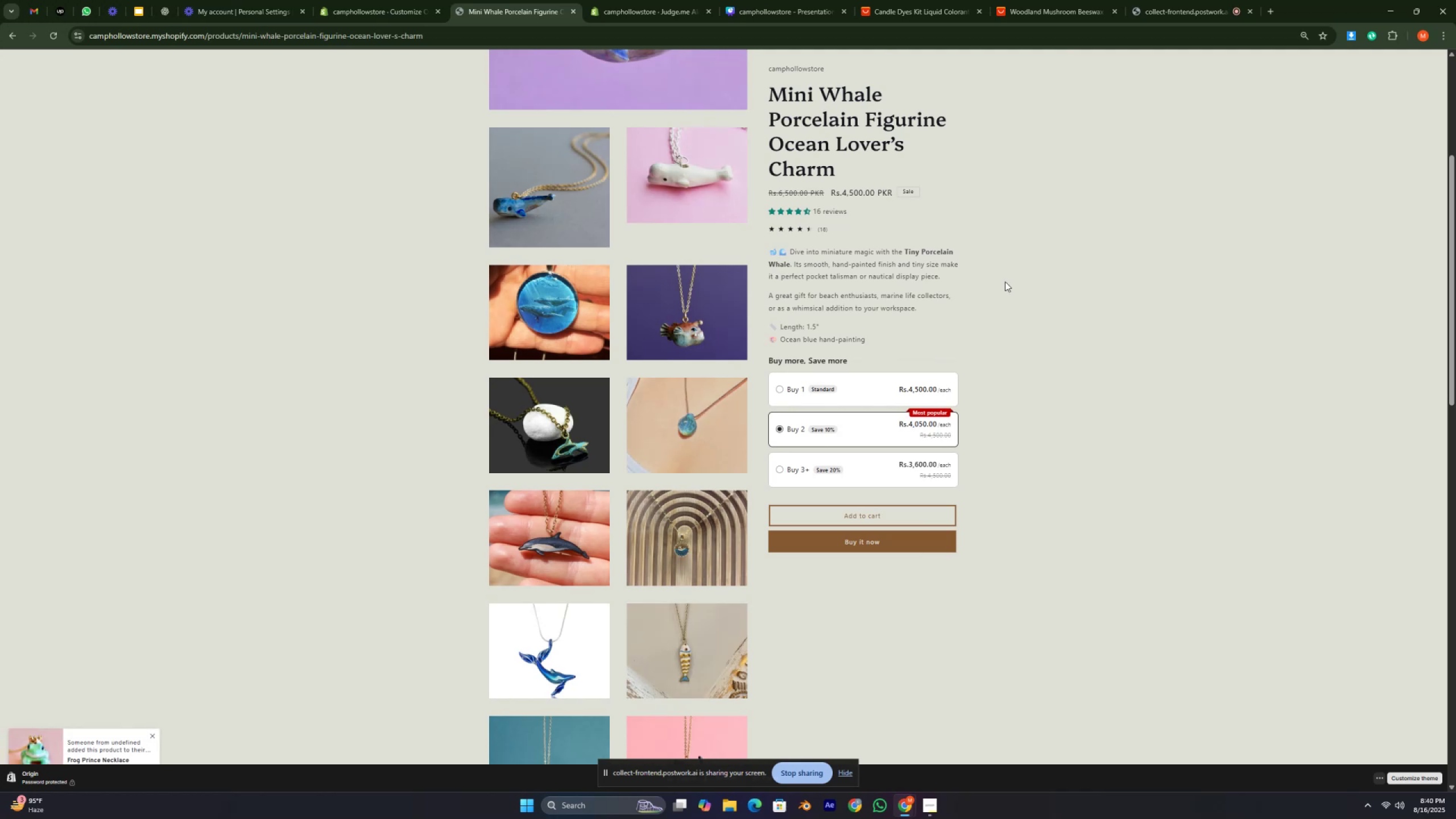 
key(Comma)
 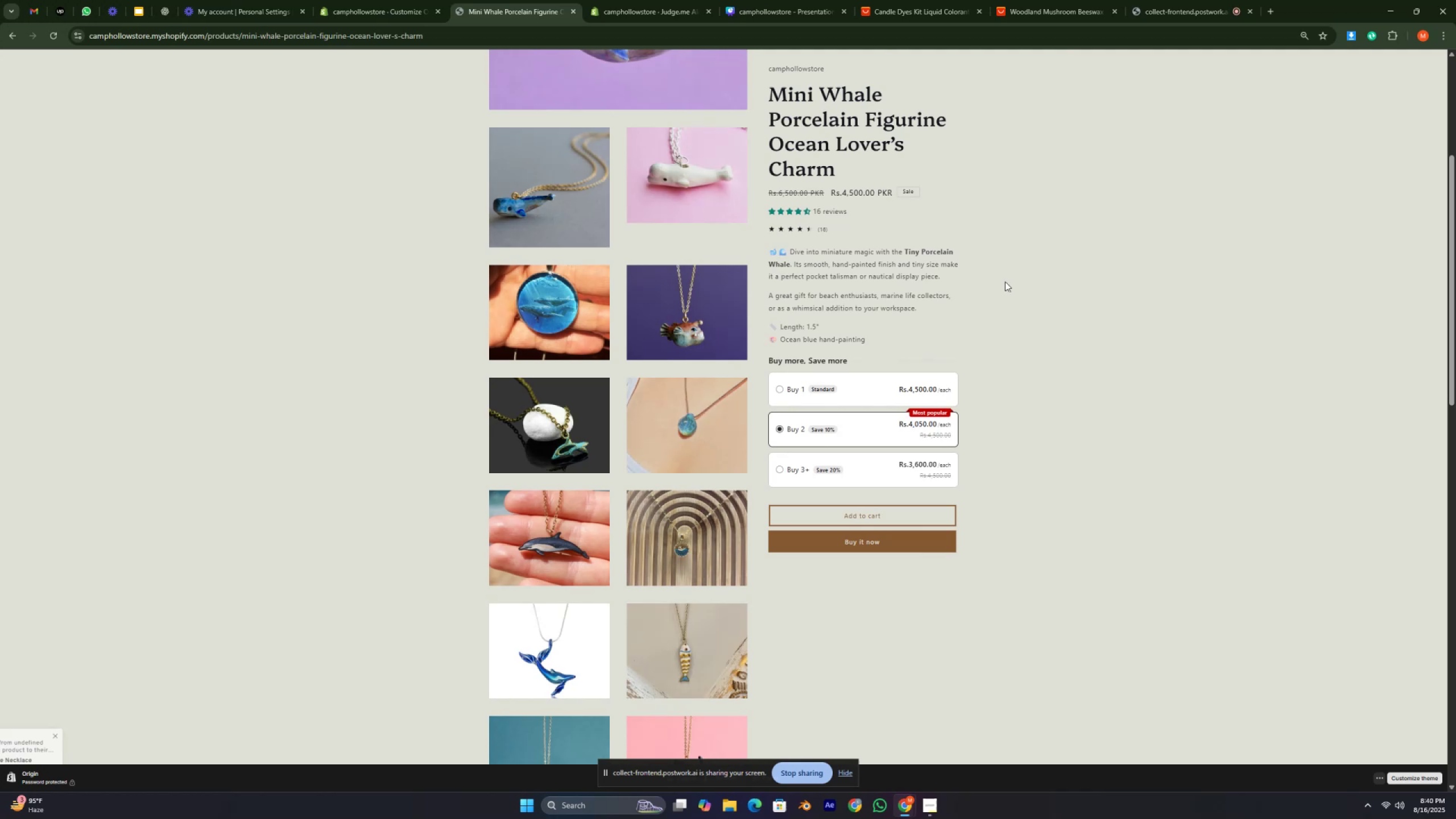 
key(Period)
 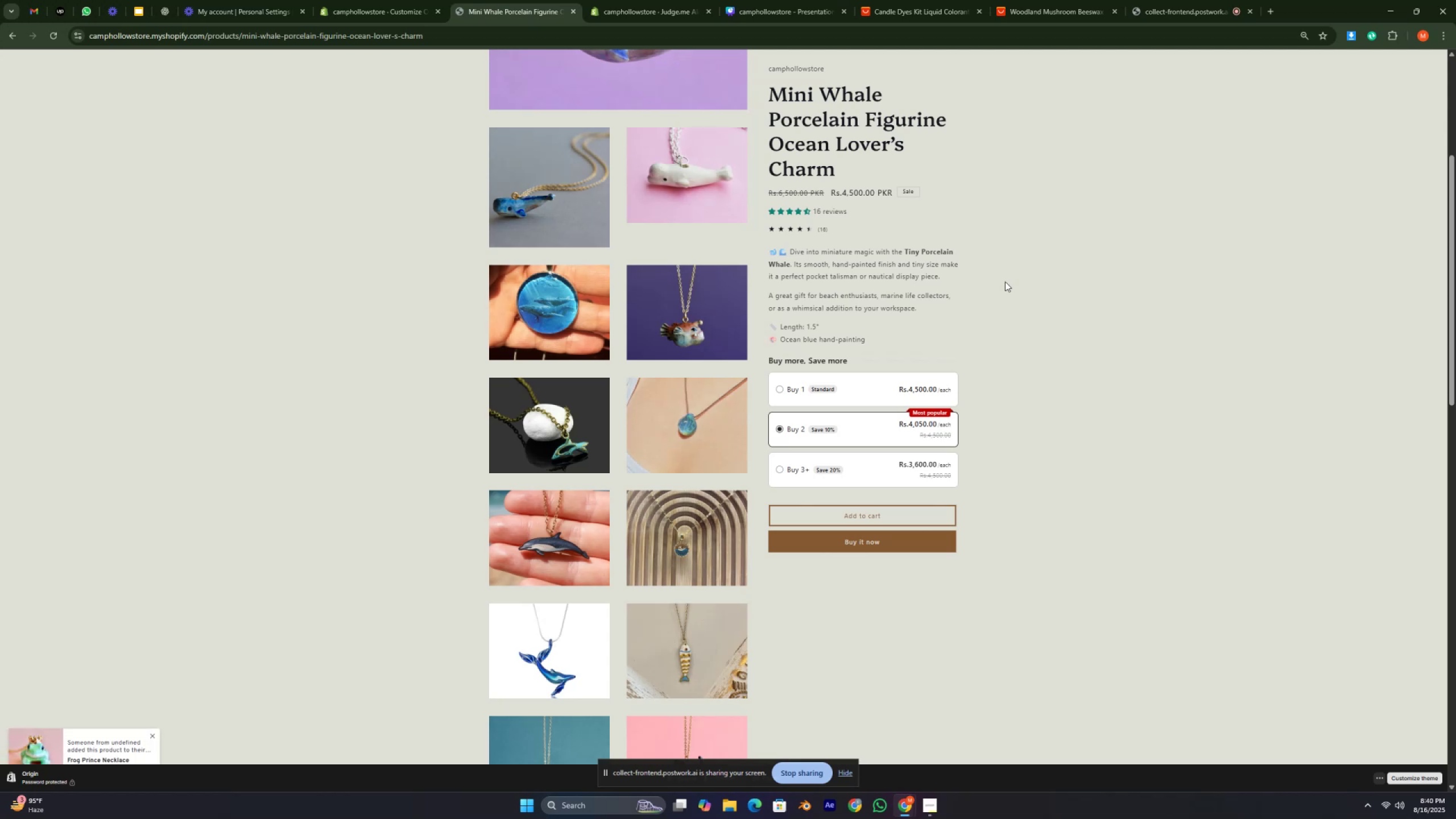 
wait(44.32)
 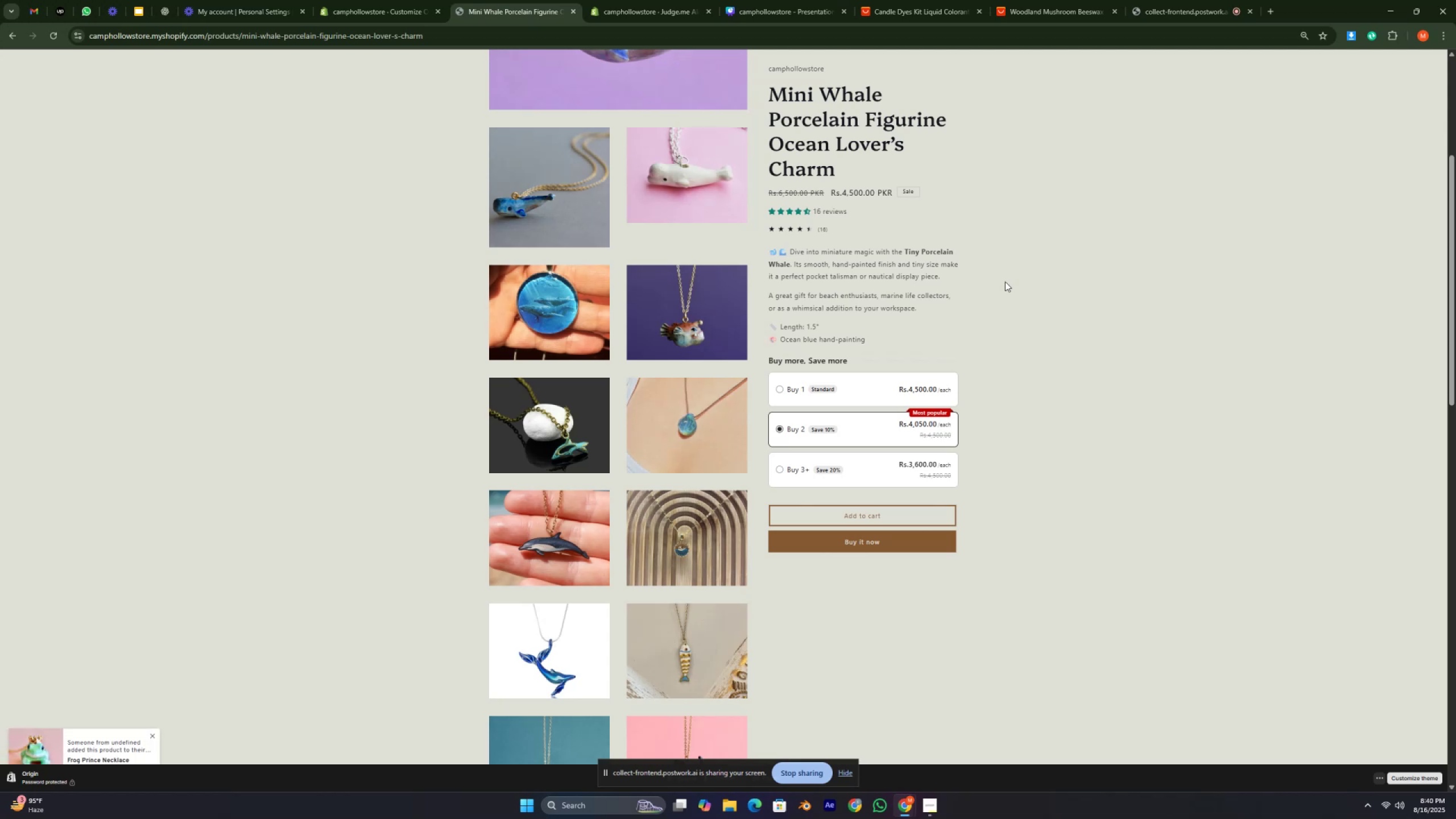 
left_click([1083, 255])
 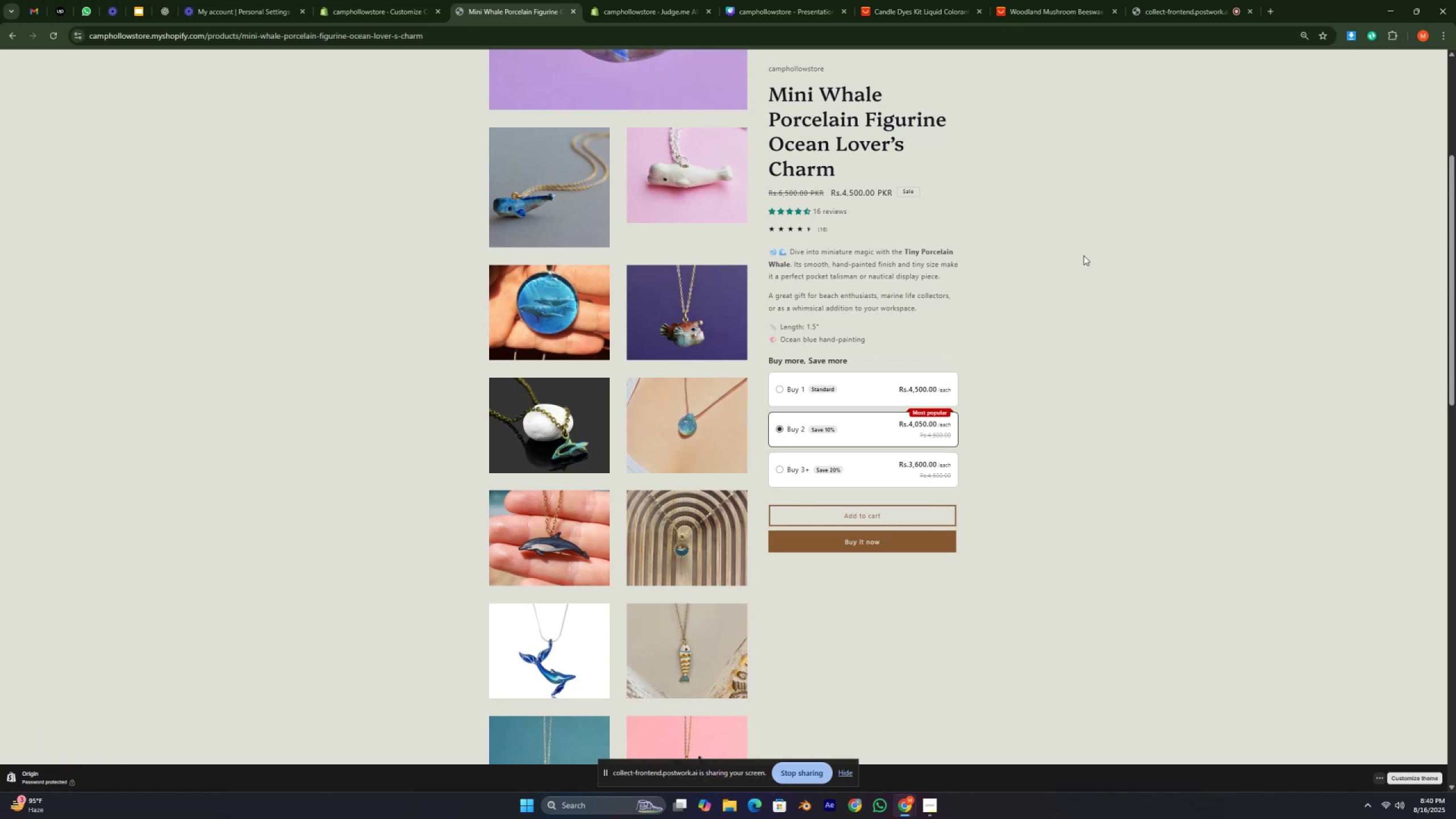 
scroll: coordinate [428, 299], scroll_direction: down, amount: 7.0
 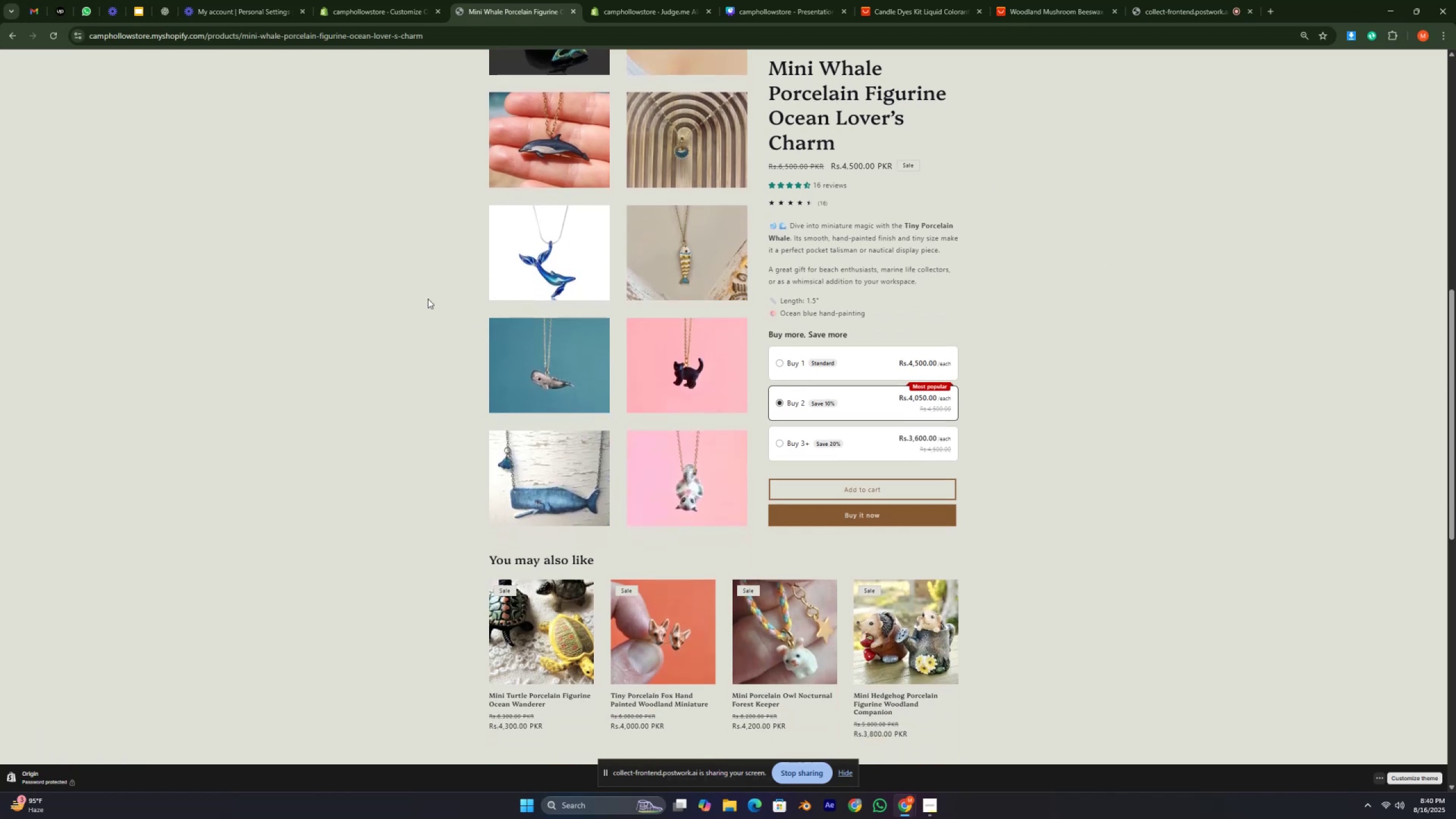 
left_click([428, 299])
 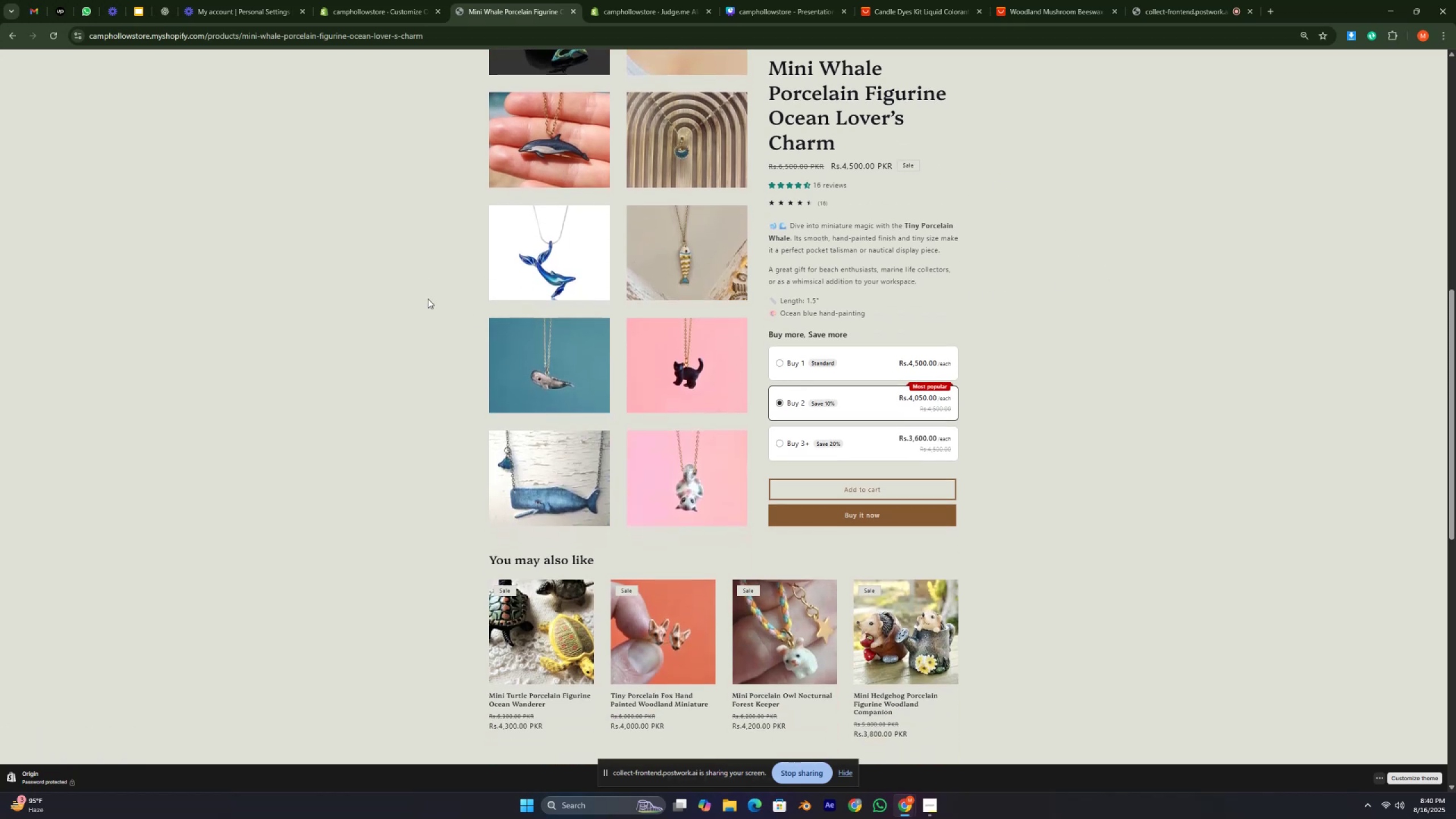 
hold_key(key=Numpad5, duration=0.47)
 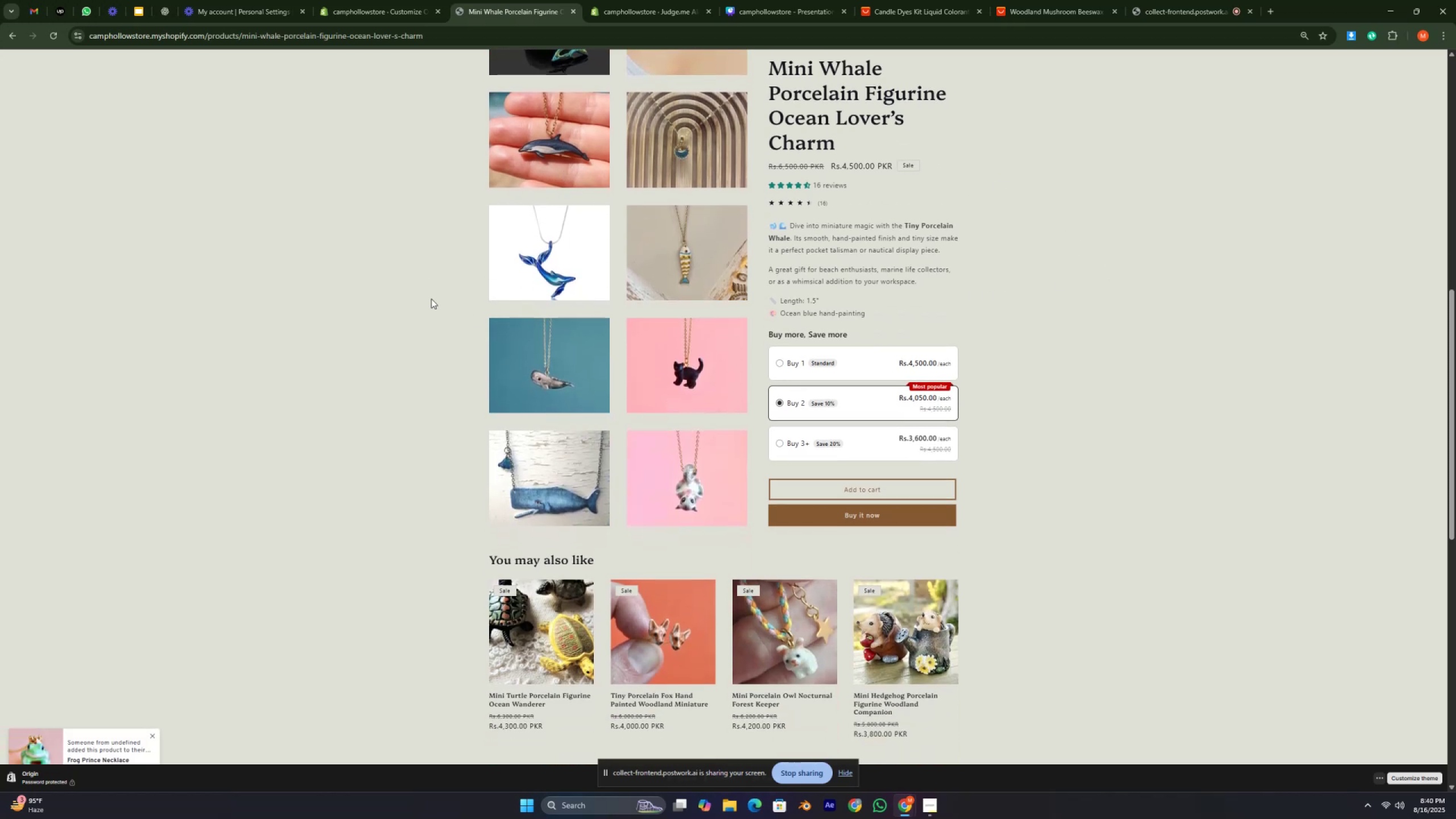 
hold_key(key=Numpad4, duration=0.36)
 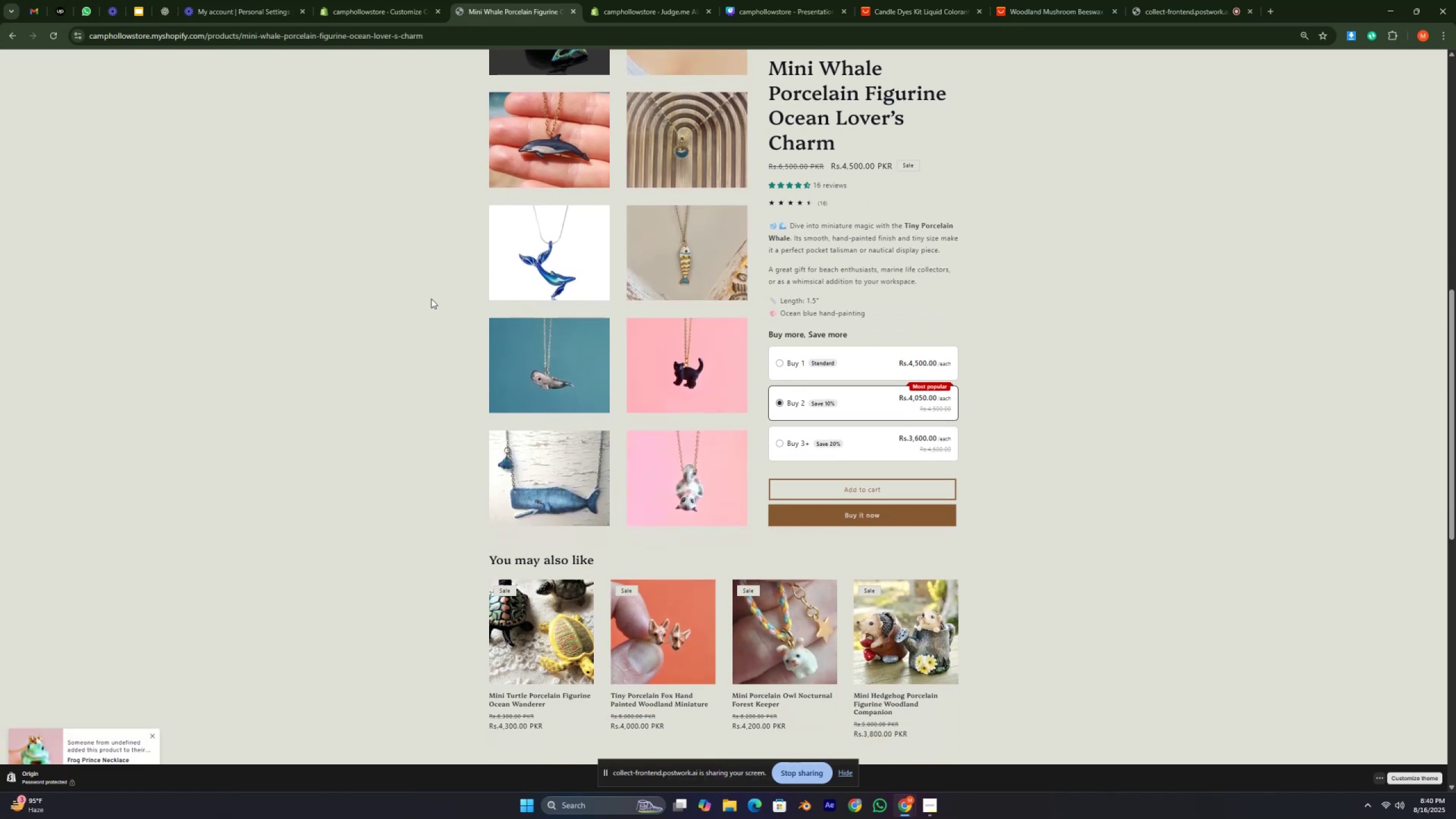 
key(Numpad5)
 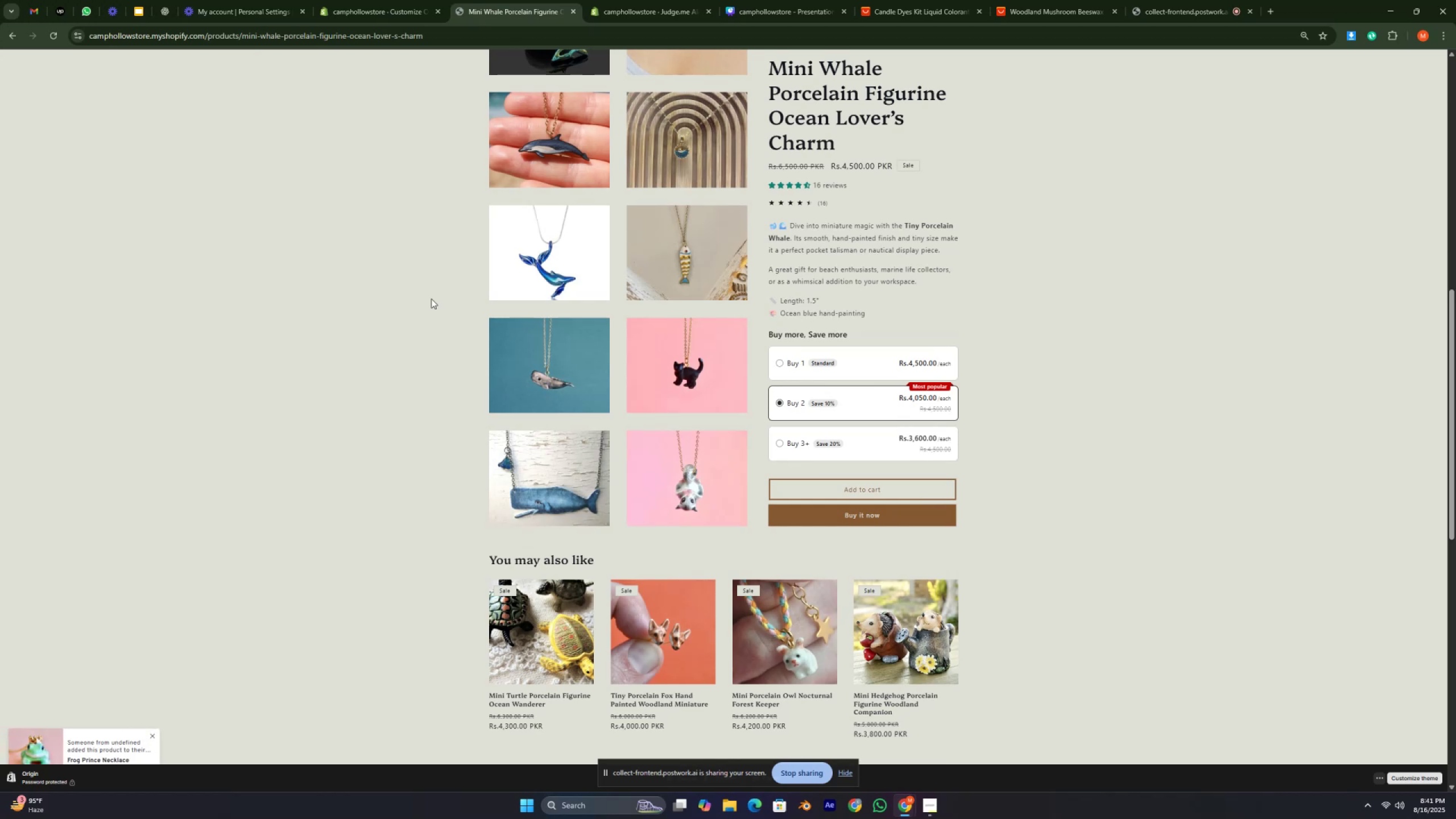 
wait(44.8)
 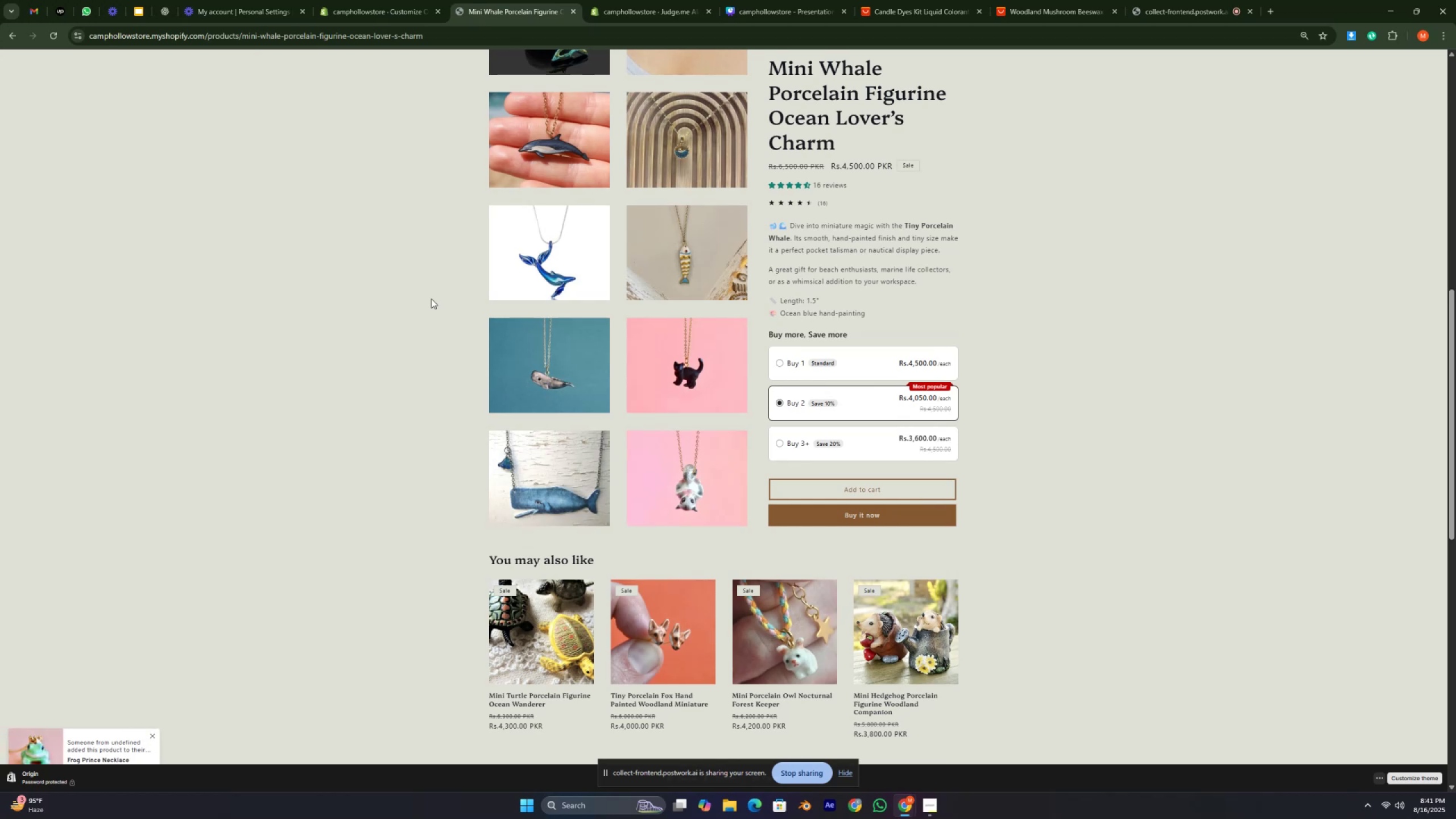 
left_click([1156, 363])
 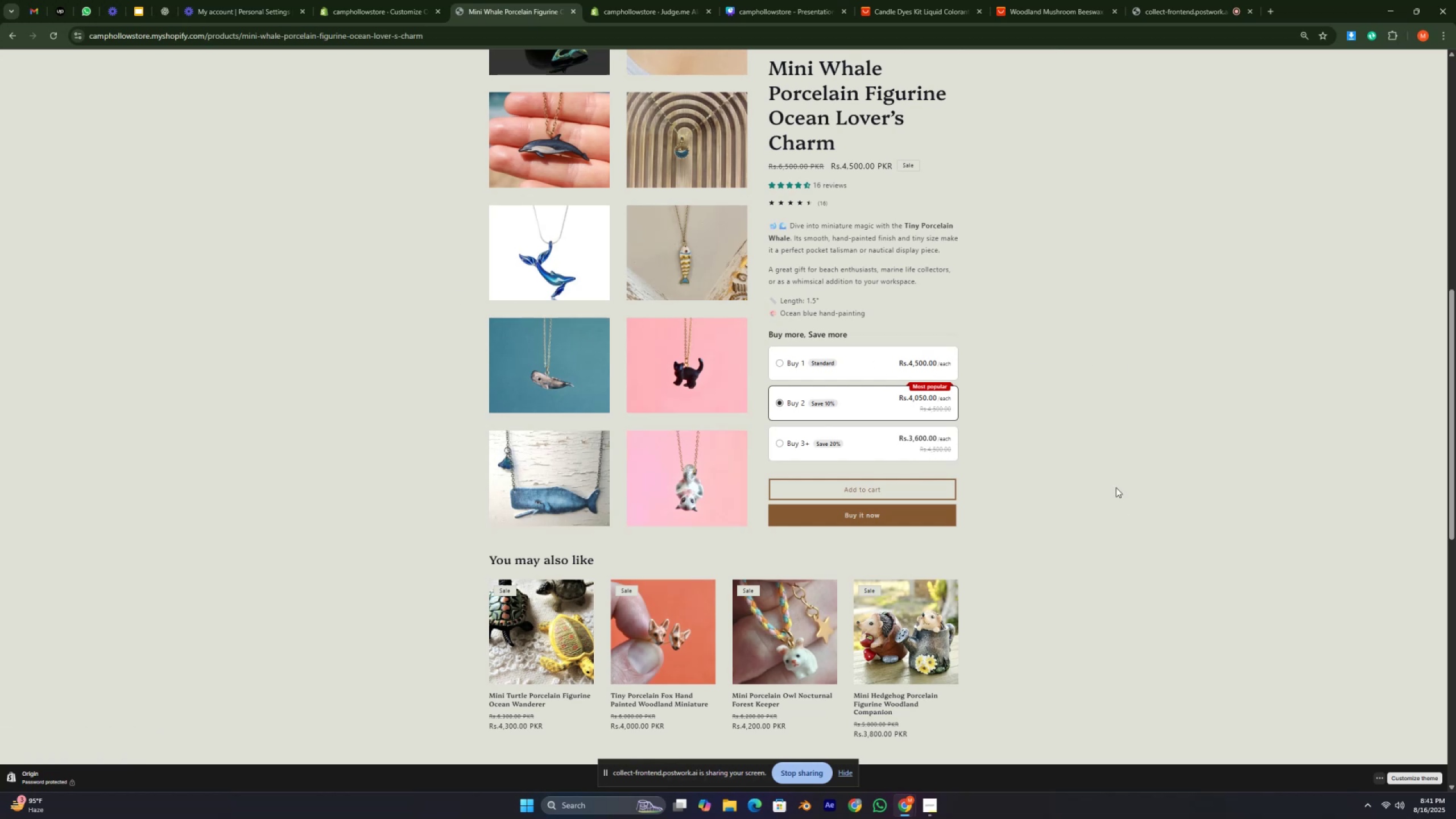 
scroll: coordinate [1093, 454], scroll_direction: down, amount: 3.0
 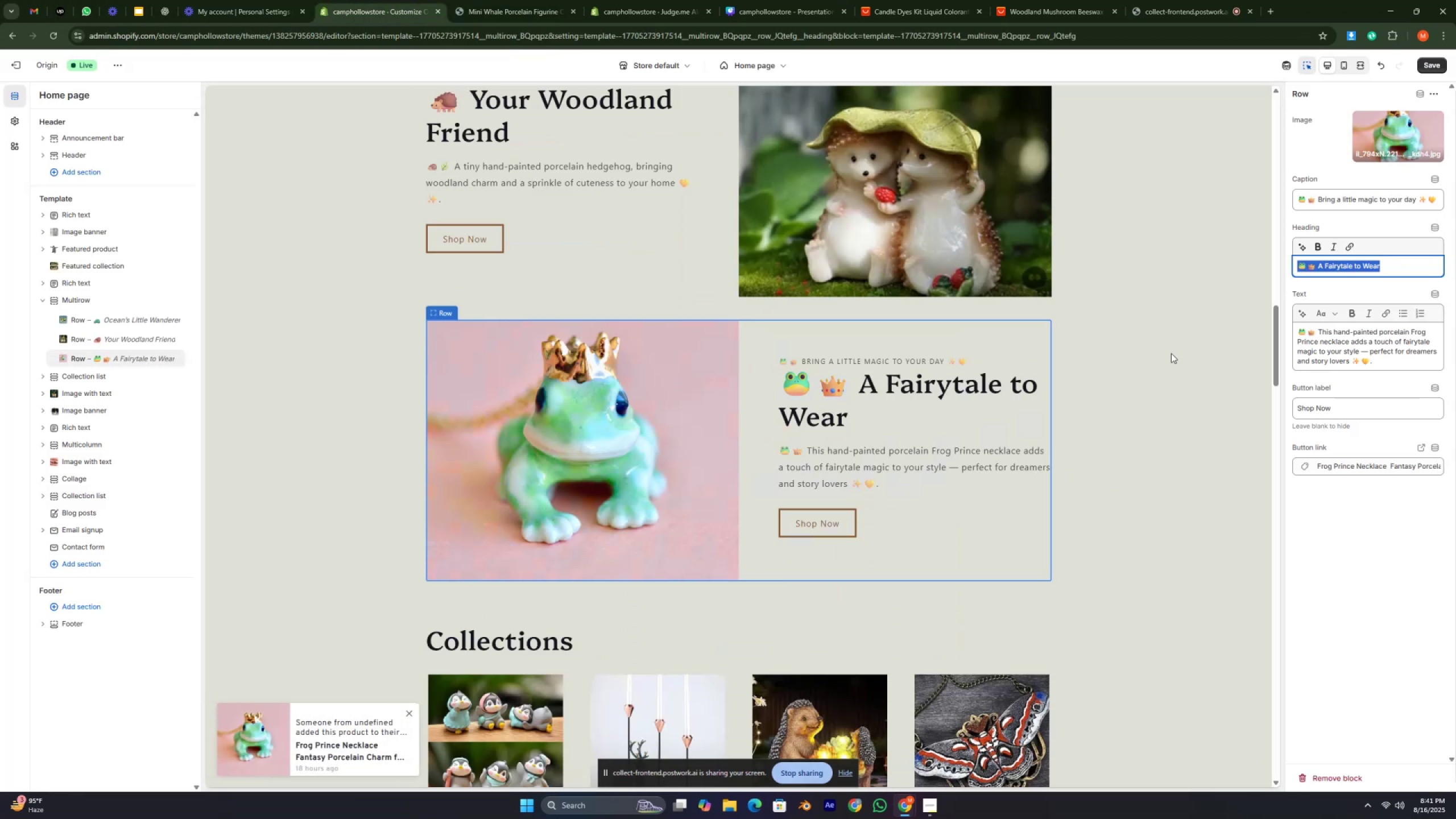 
left_click([1345, 263])
 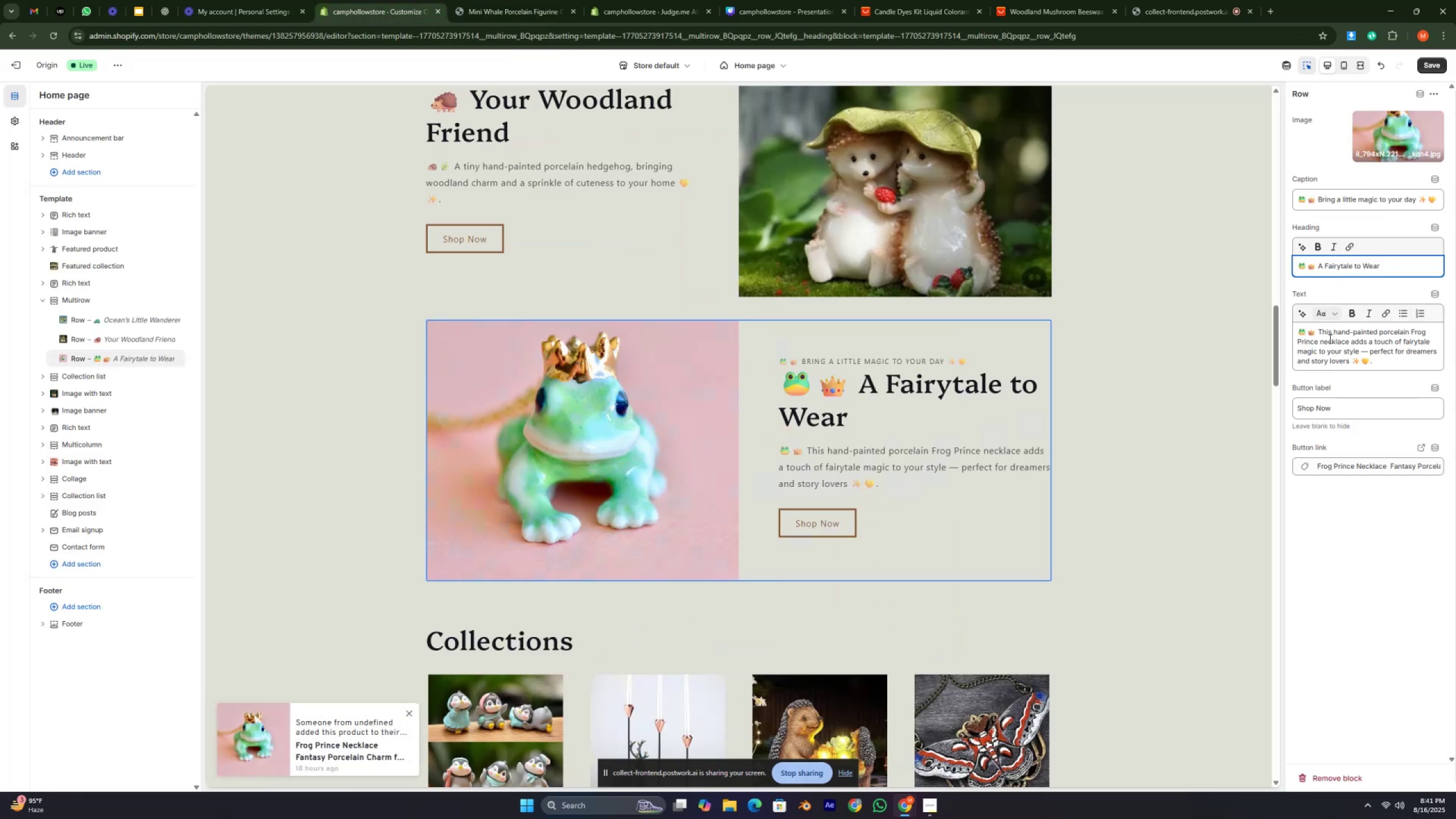 
scroll: coordinate [1067, 474], scroll_direction: down, amount: 32.0
 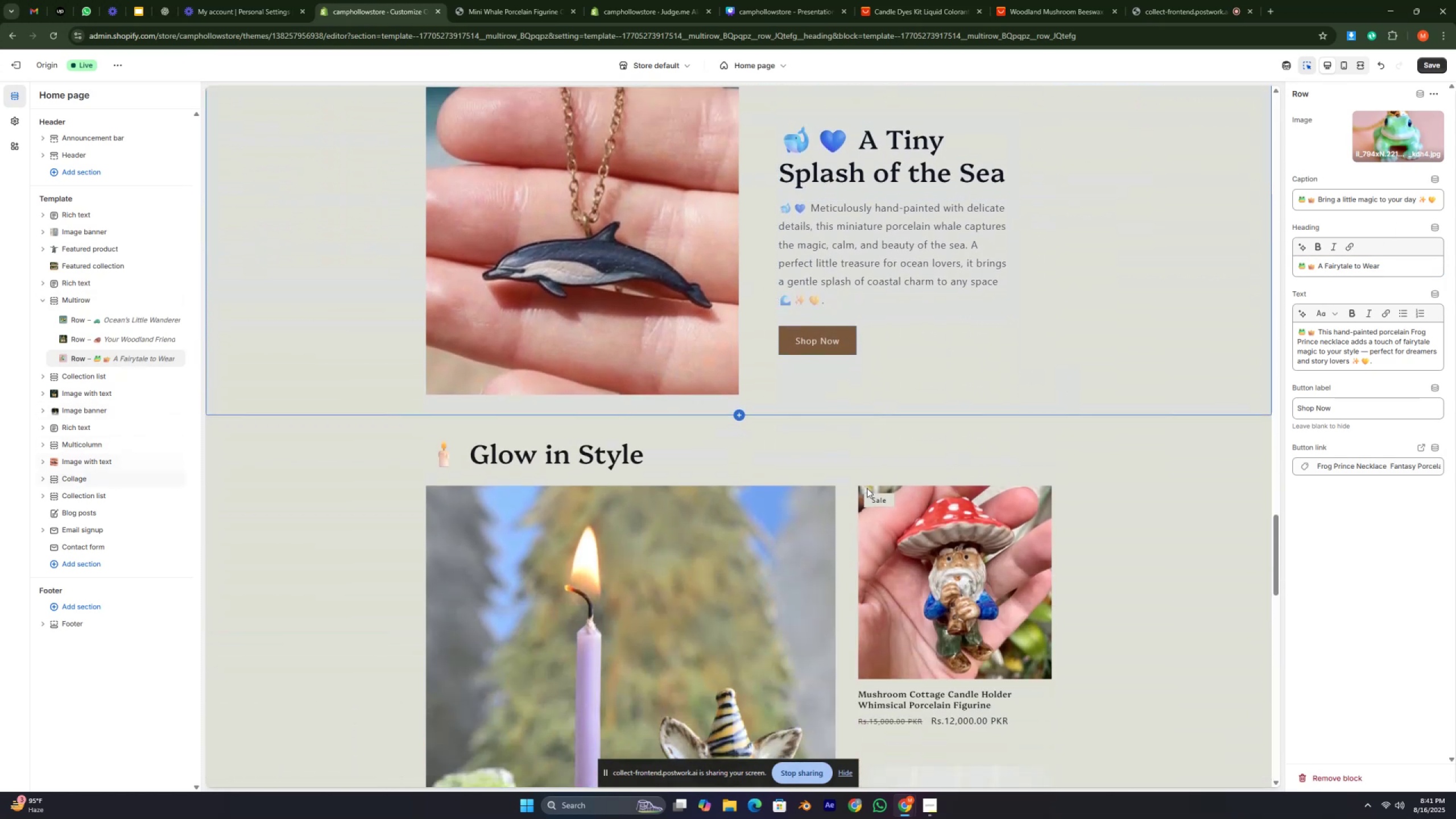 
scroll: coordinate [676, 413], scroll_direction: down, amount: 10.0
 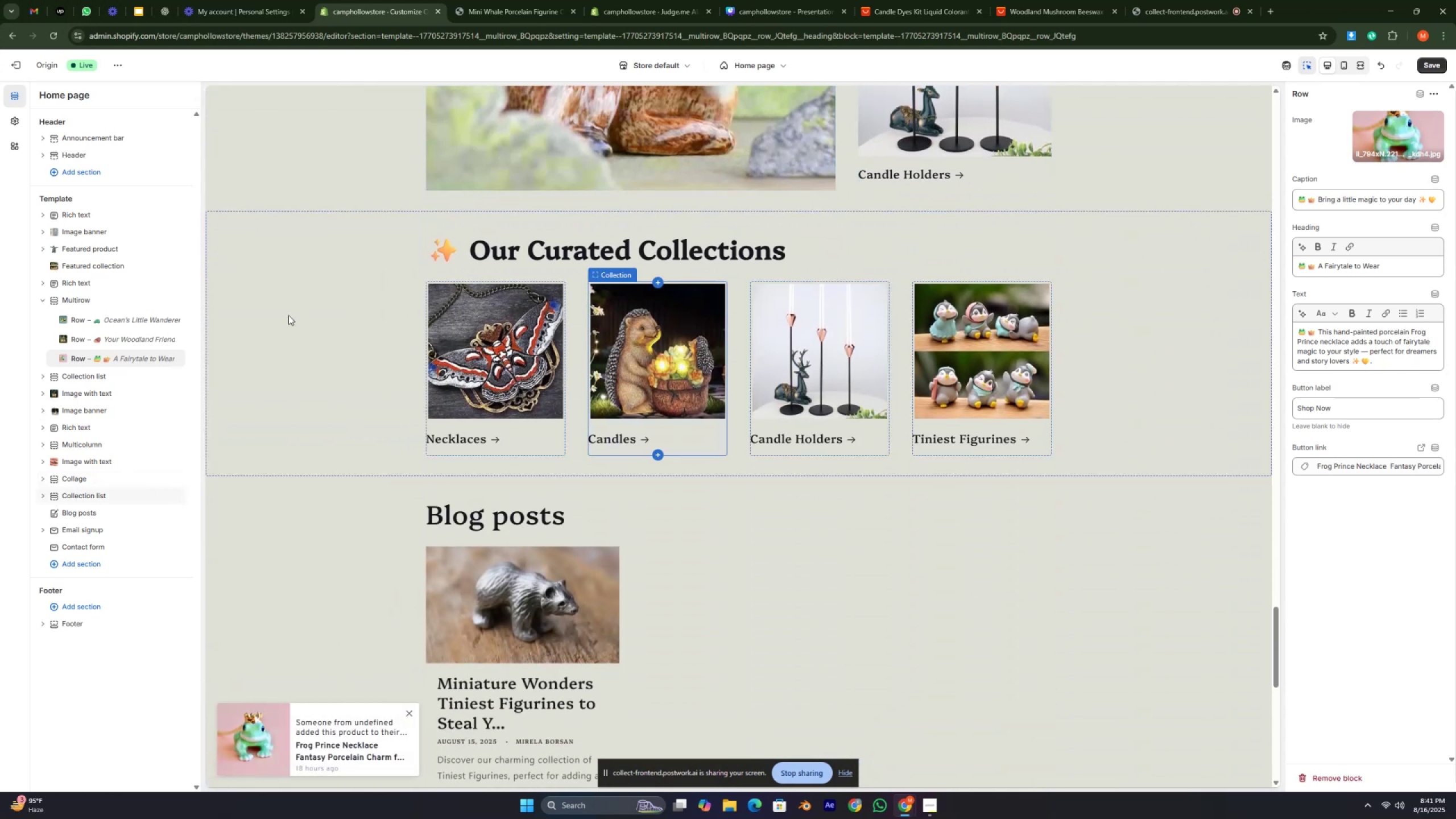 
left_click([287, 315])
 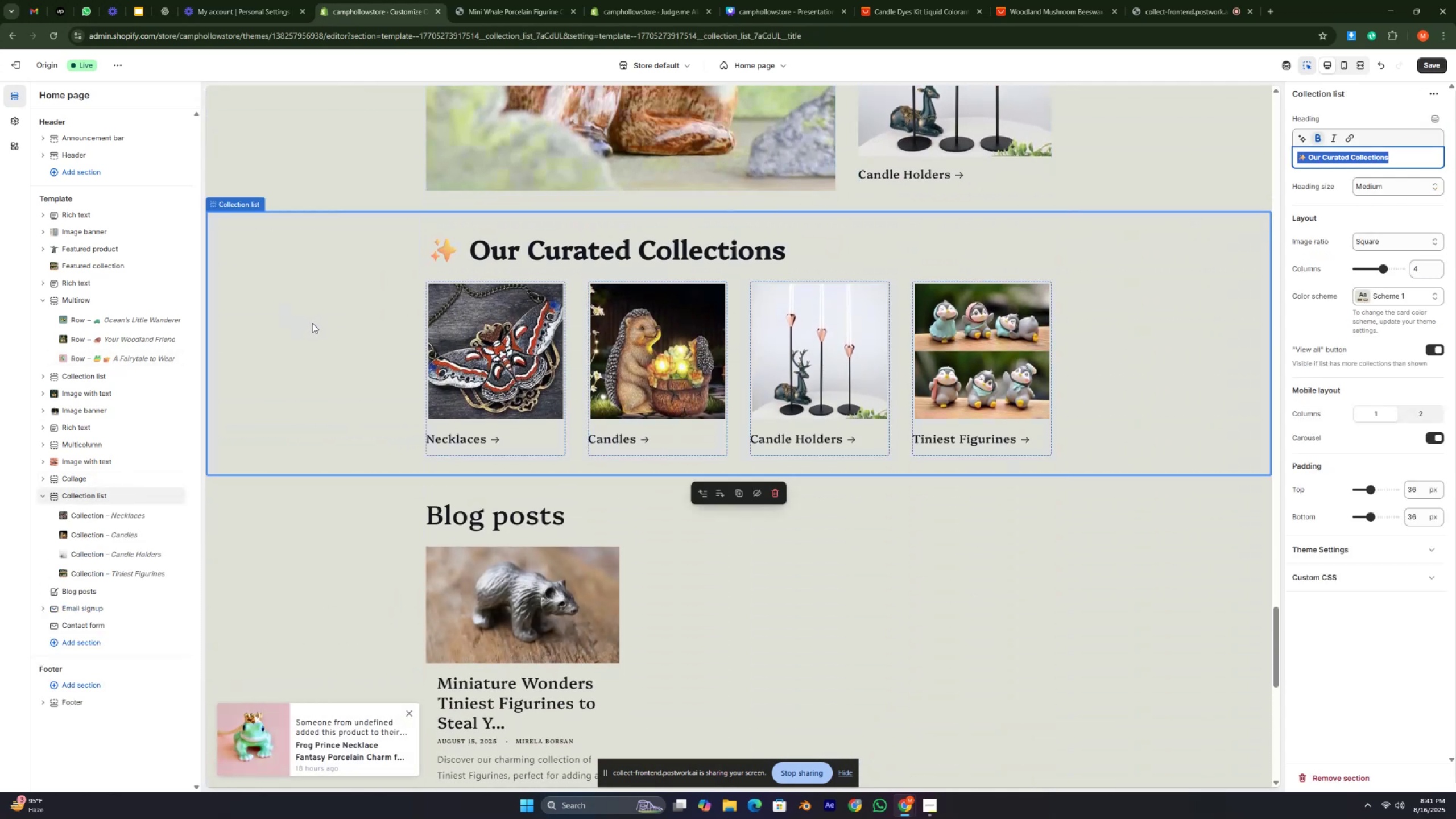 
double_click([312, 323])
 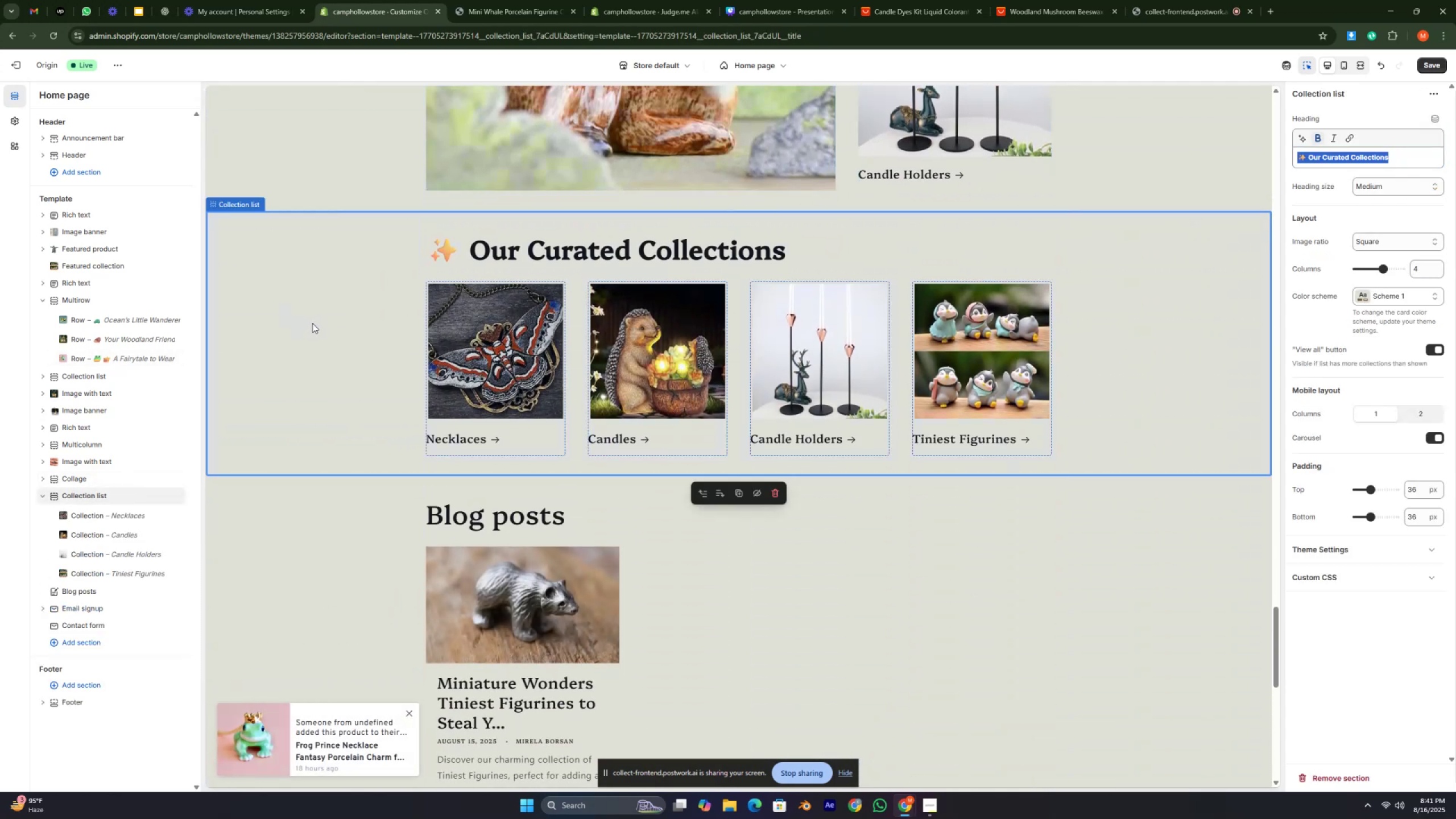 
triple_click([312, 323])
 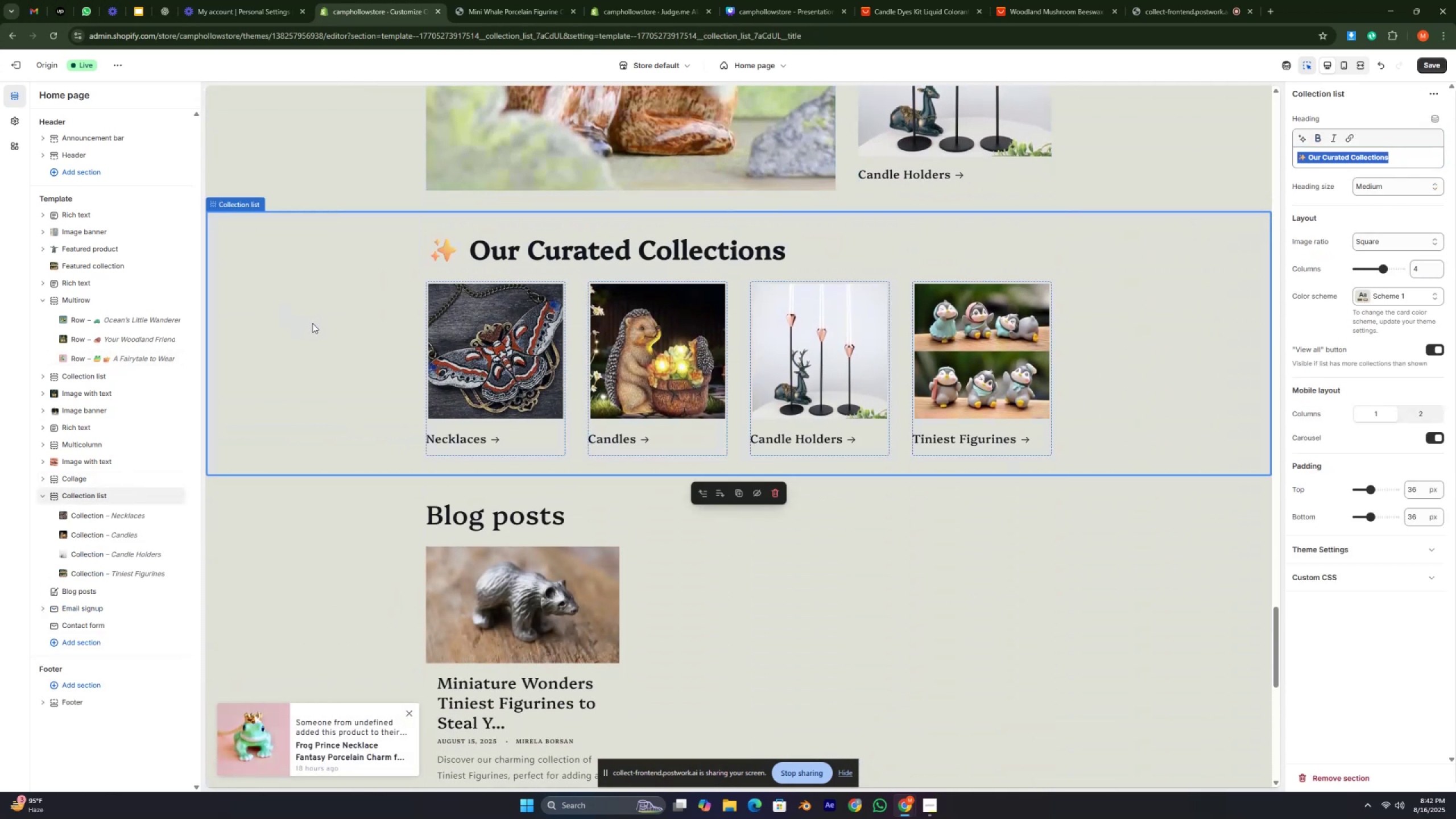 
triple_click([312, 323])
 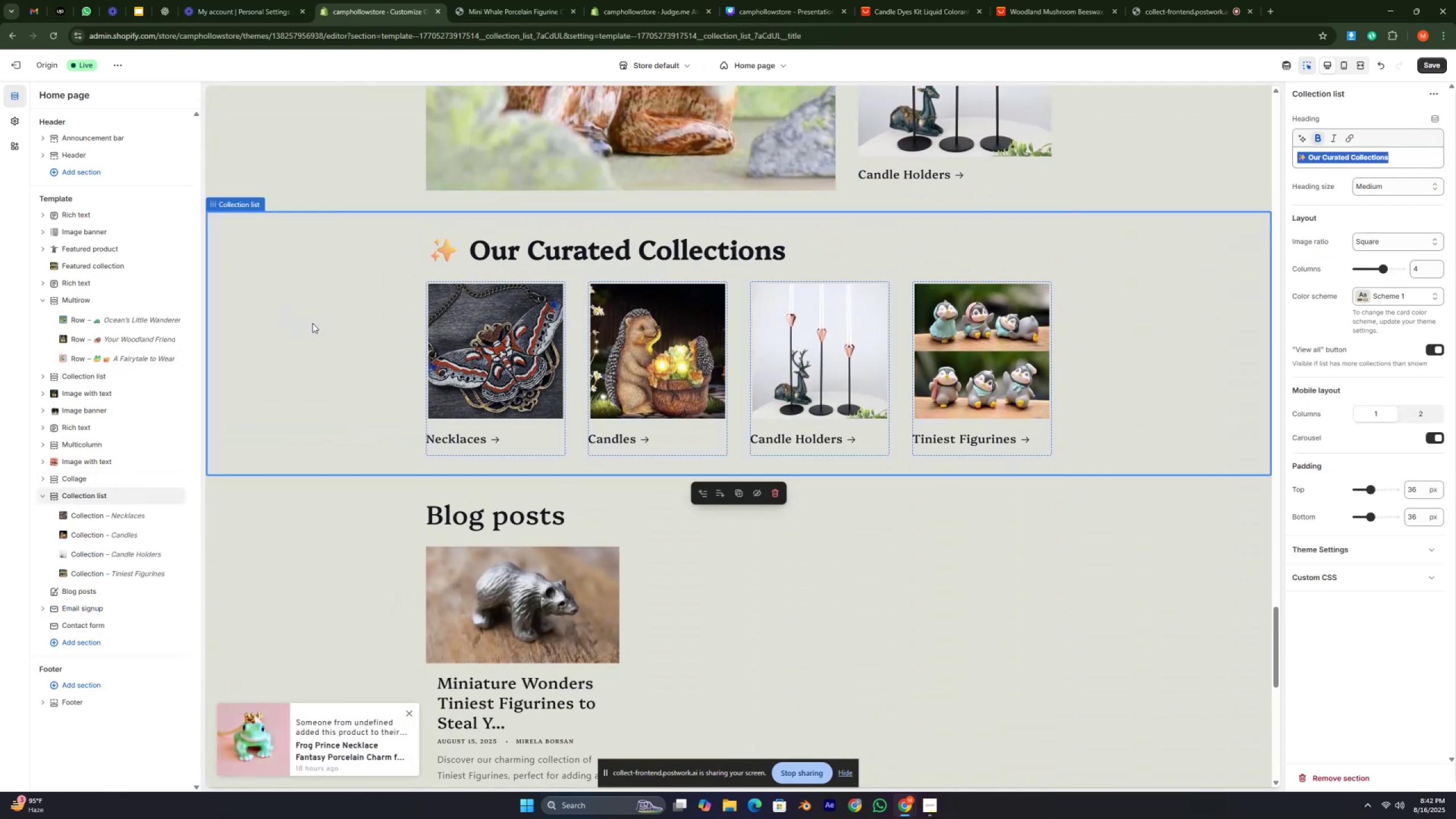 
left_click([312, 323])
 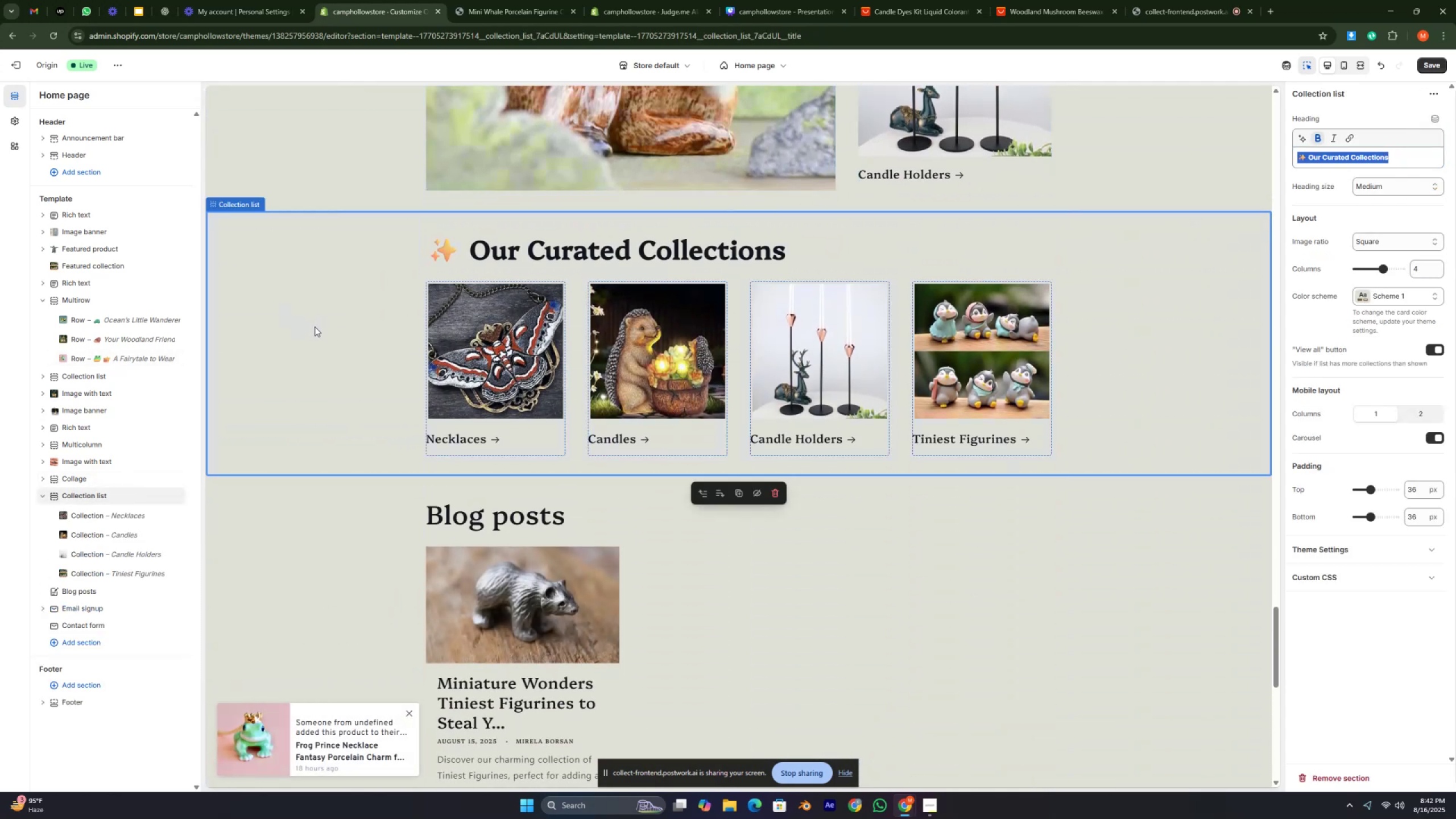 
key(Numpad1)
 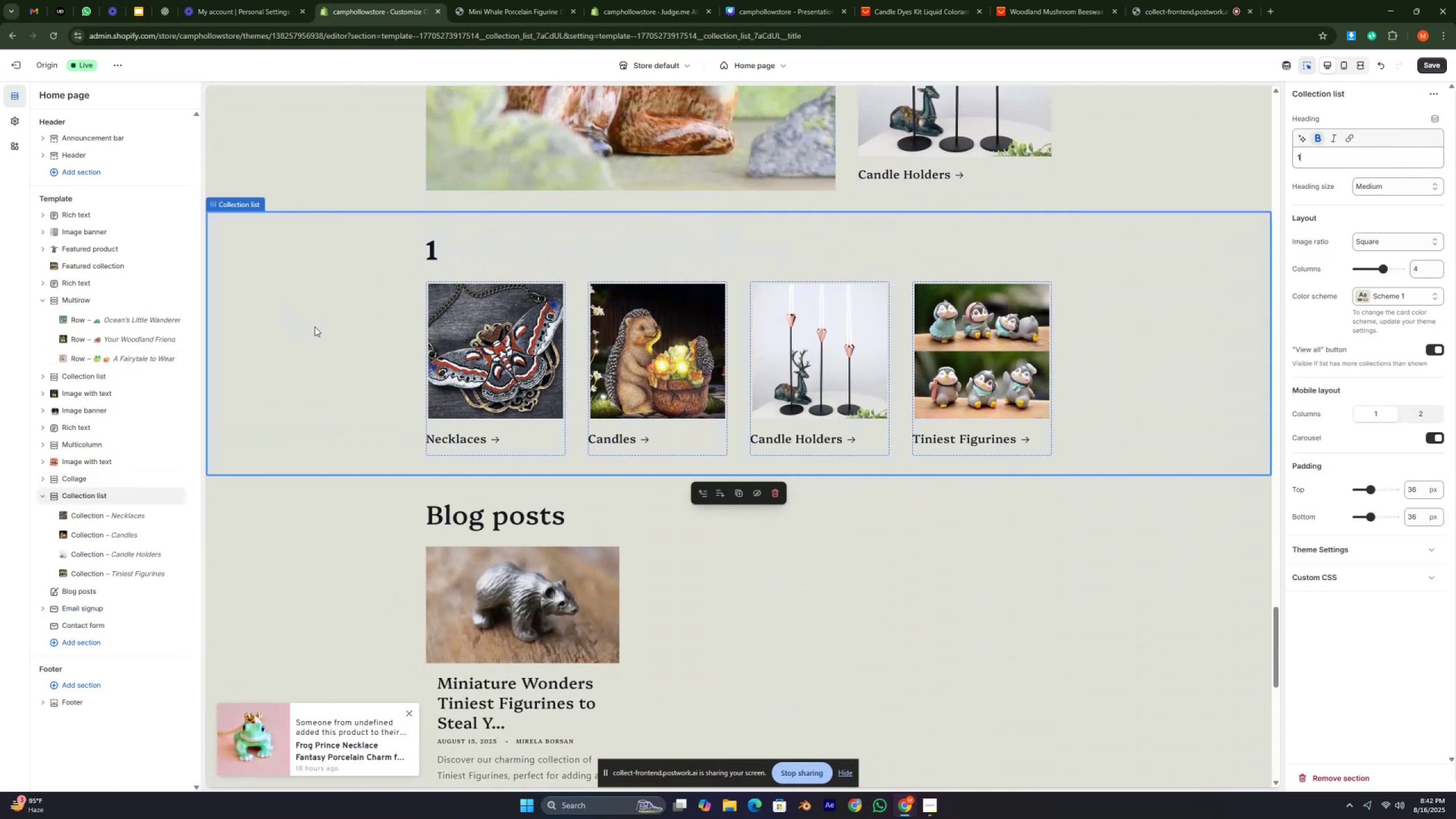 
key(Numpad2)
 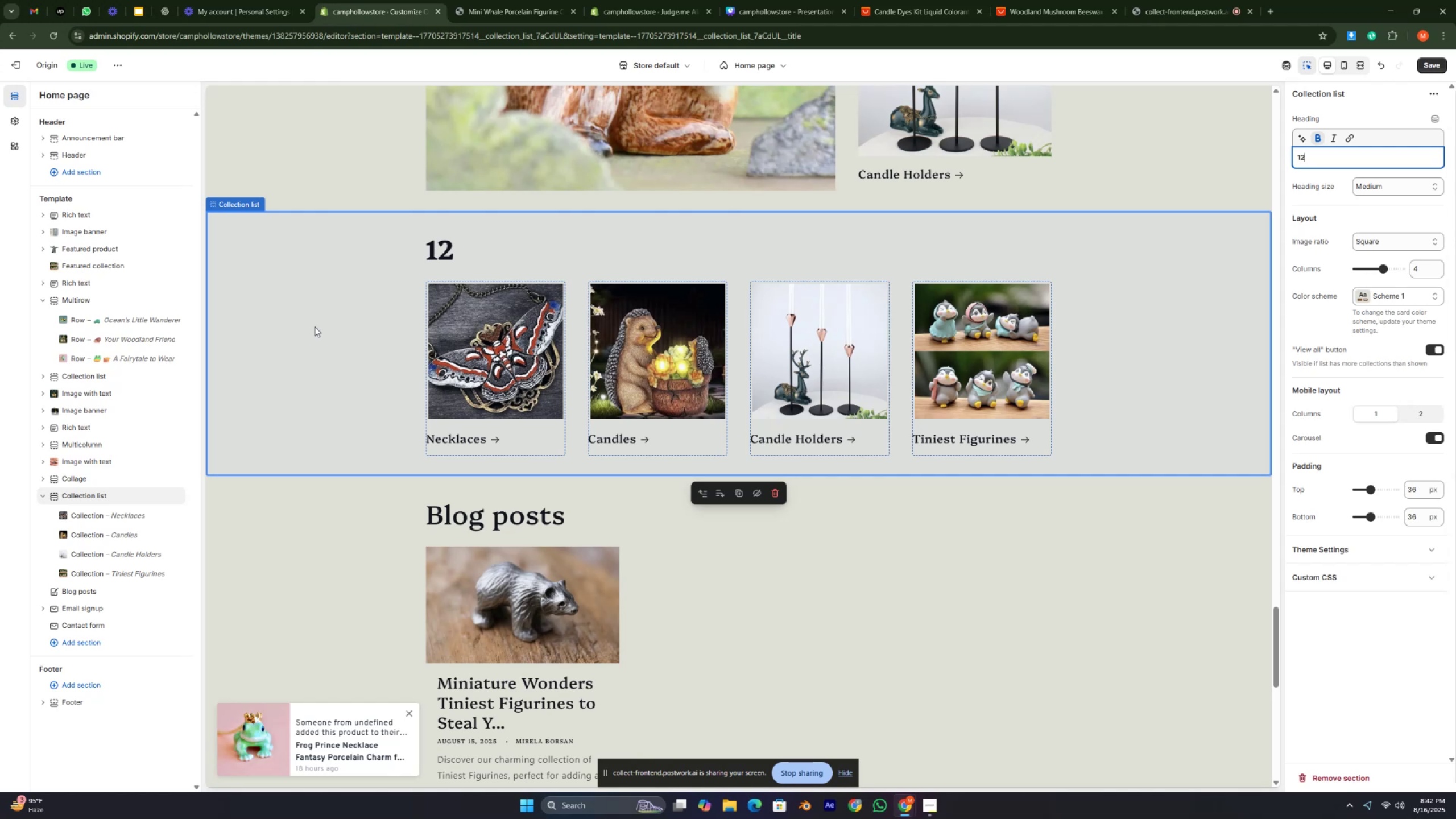 
key(Backspace)
 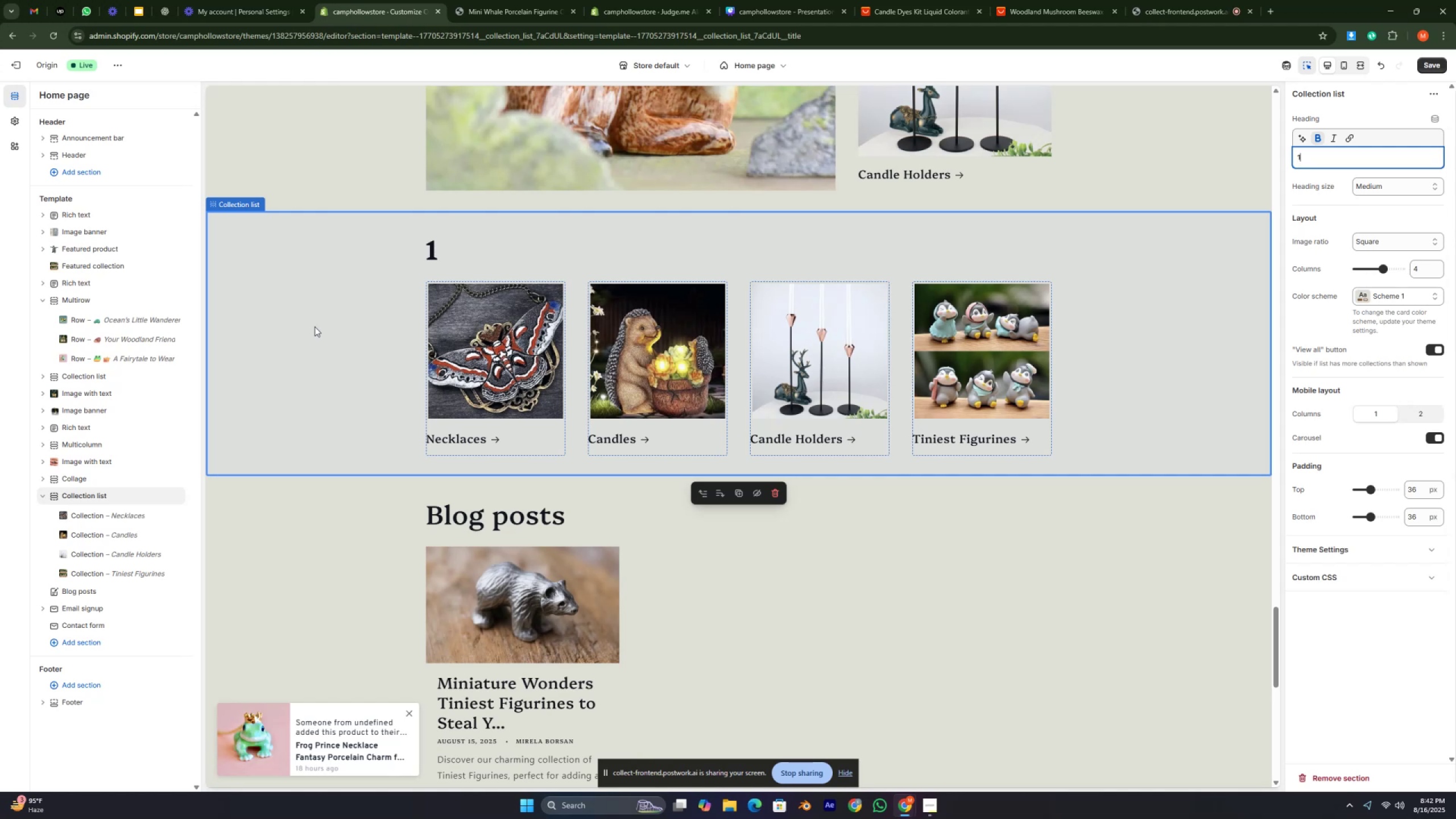 
key(Backspace)
 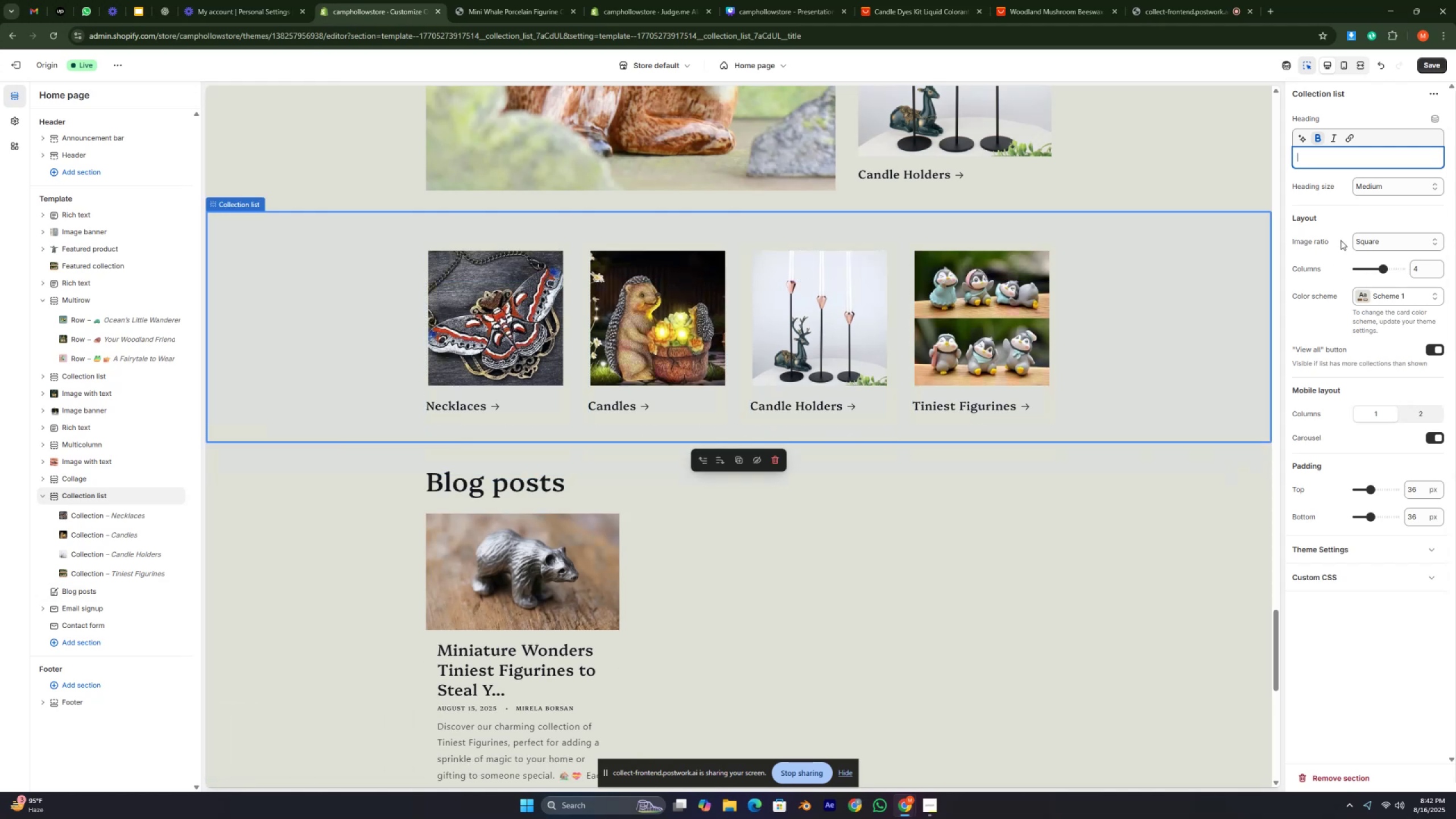 
left_click([1316, 152])
 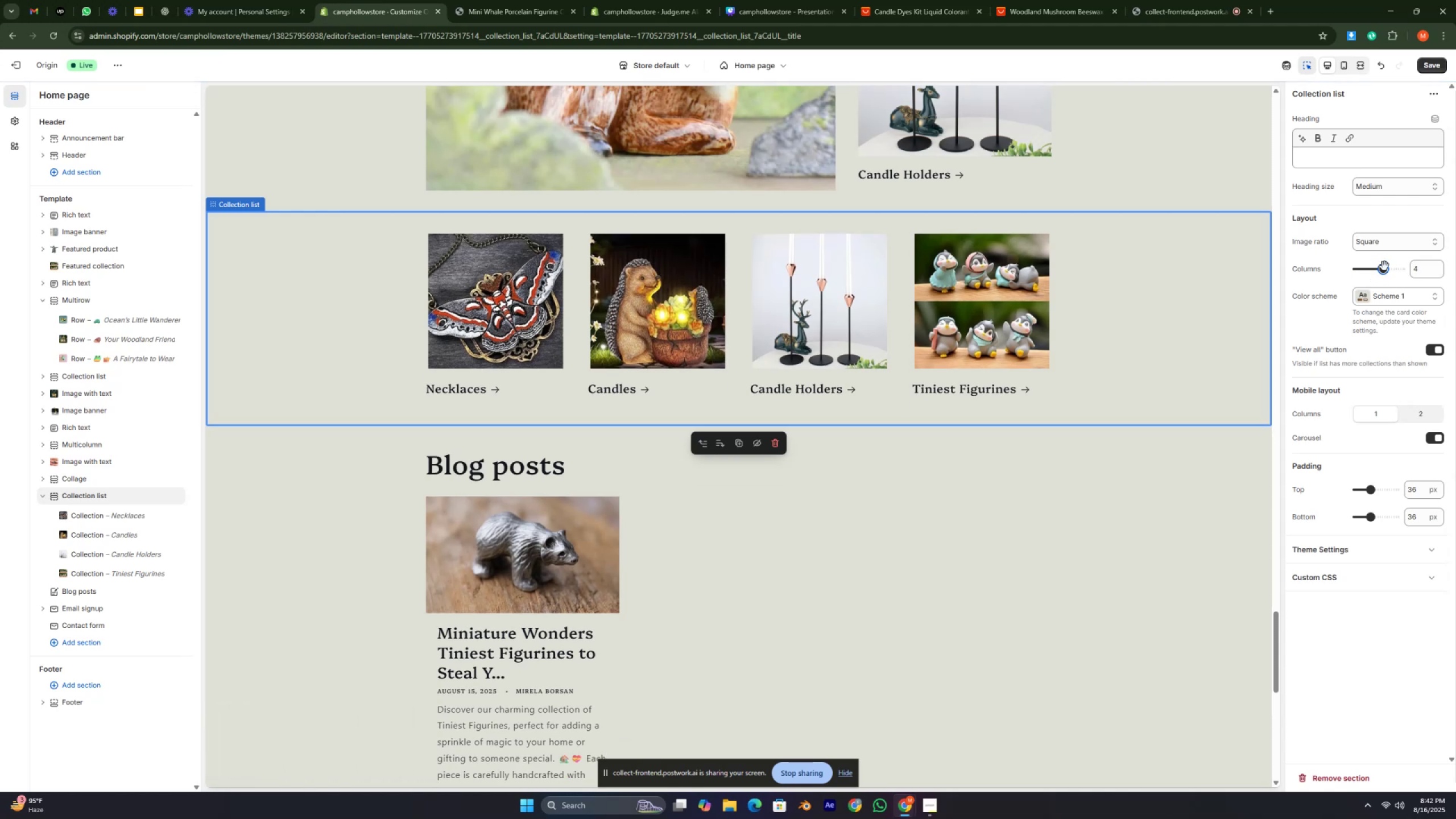 
wait(19.5)
 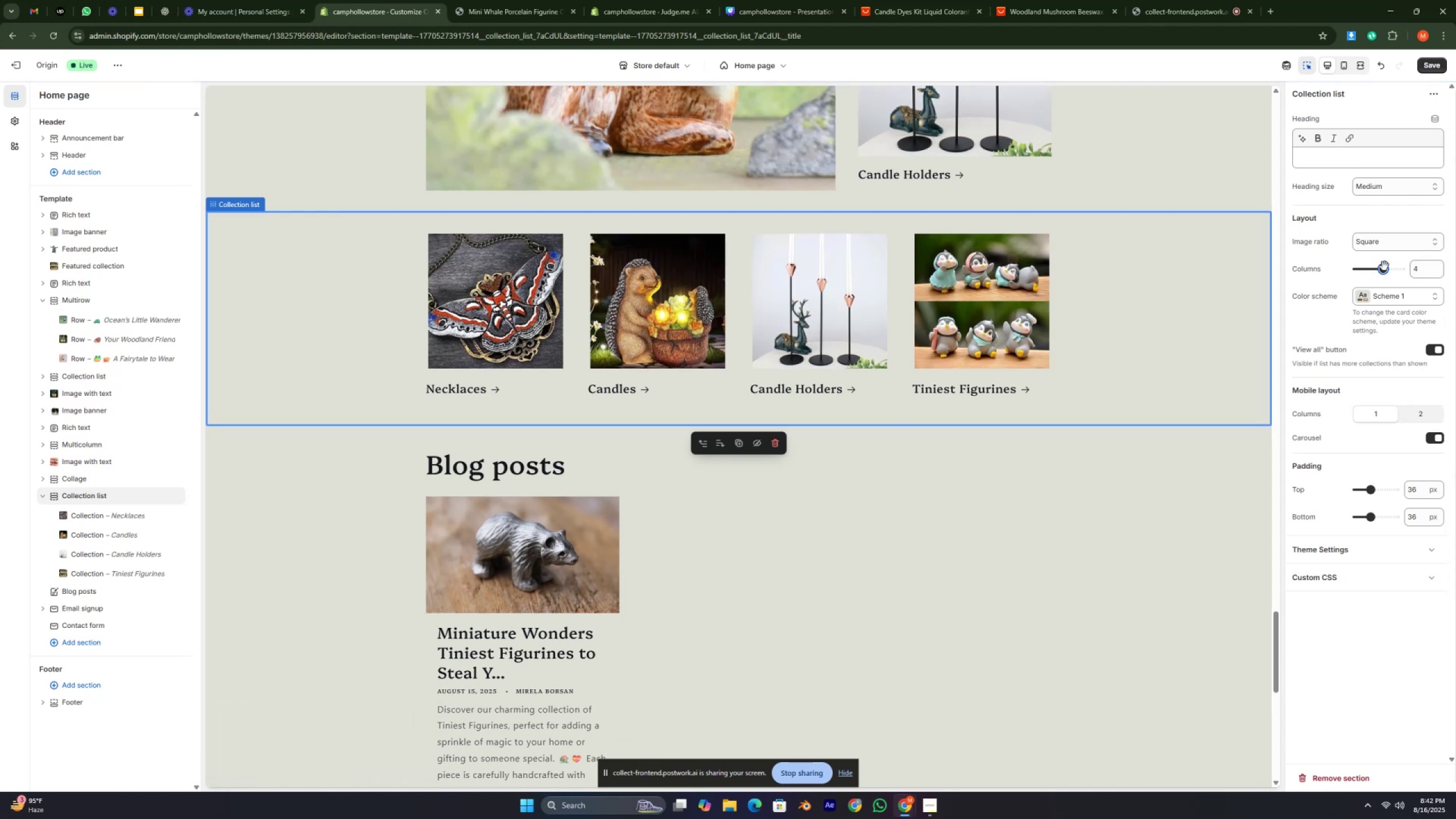 
left_click([1318, 206])
 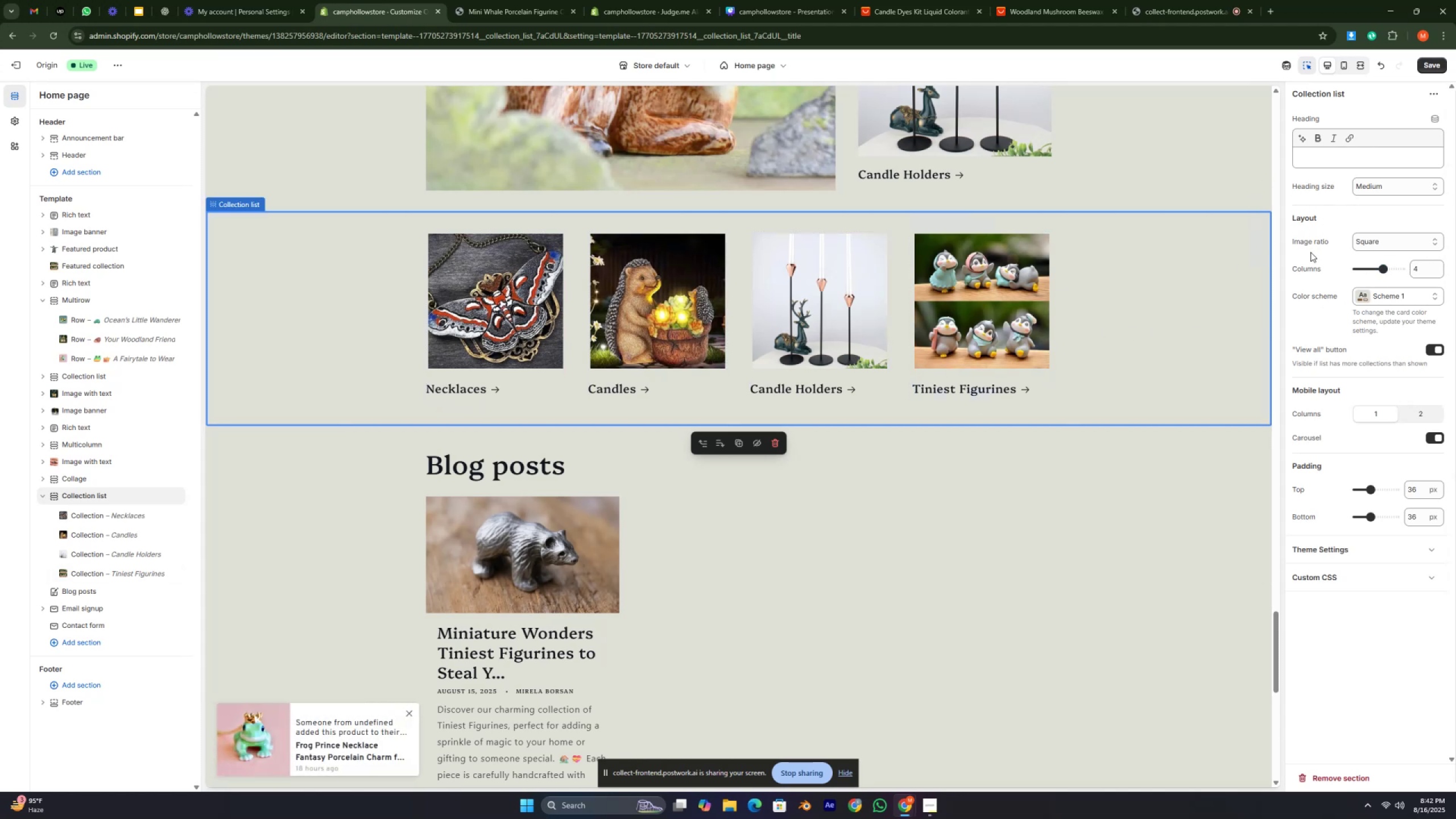 
scroll: coordinate [743, 321], scroll_direction: down, amount: 19.0
 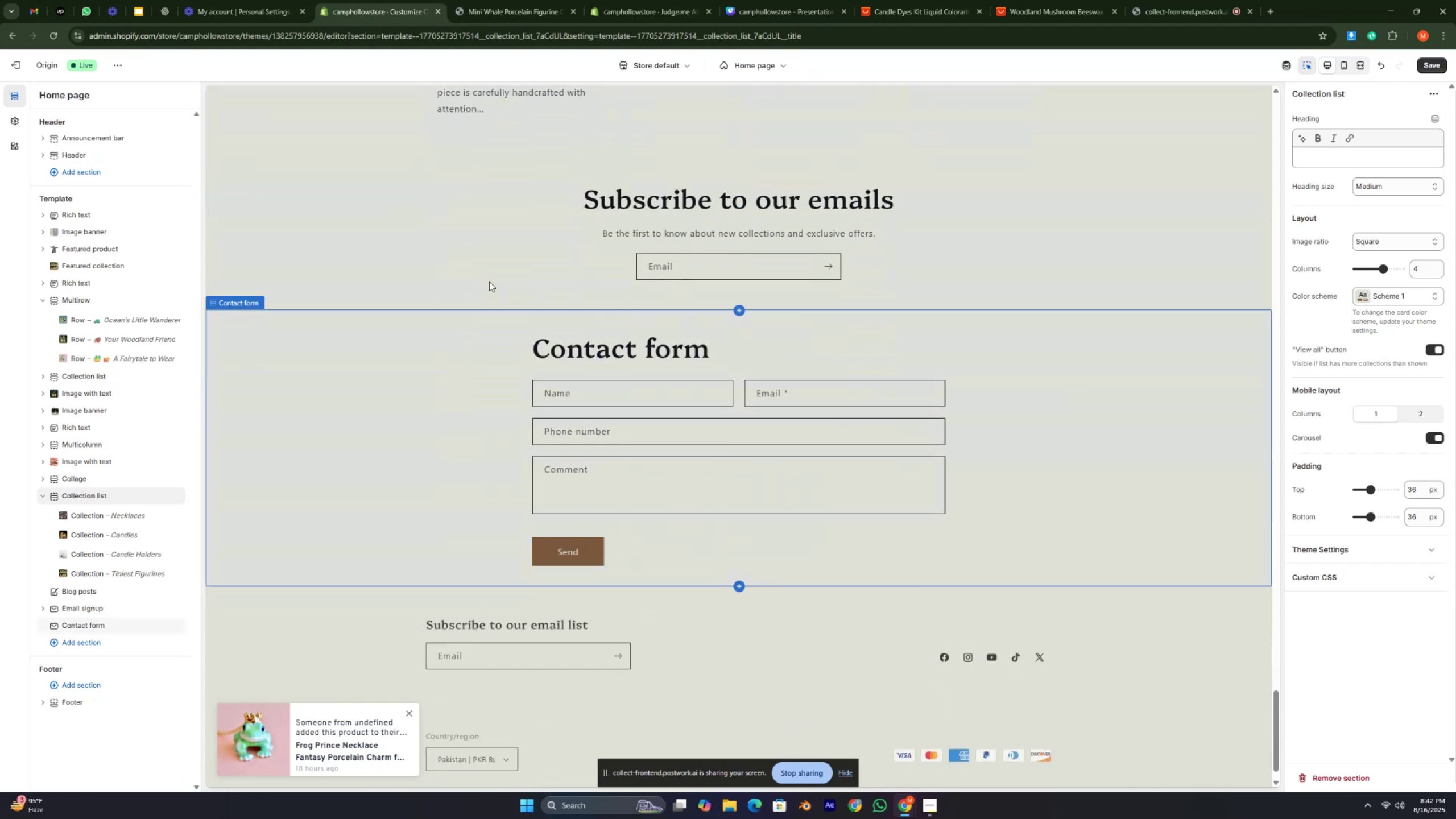 
left_click([467, 273])
 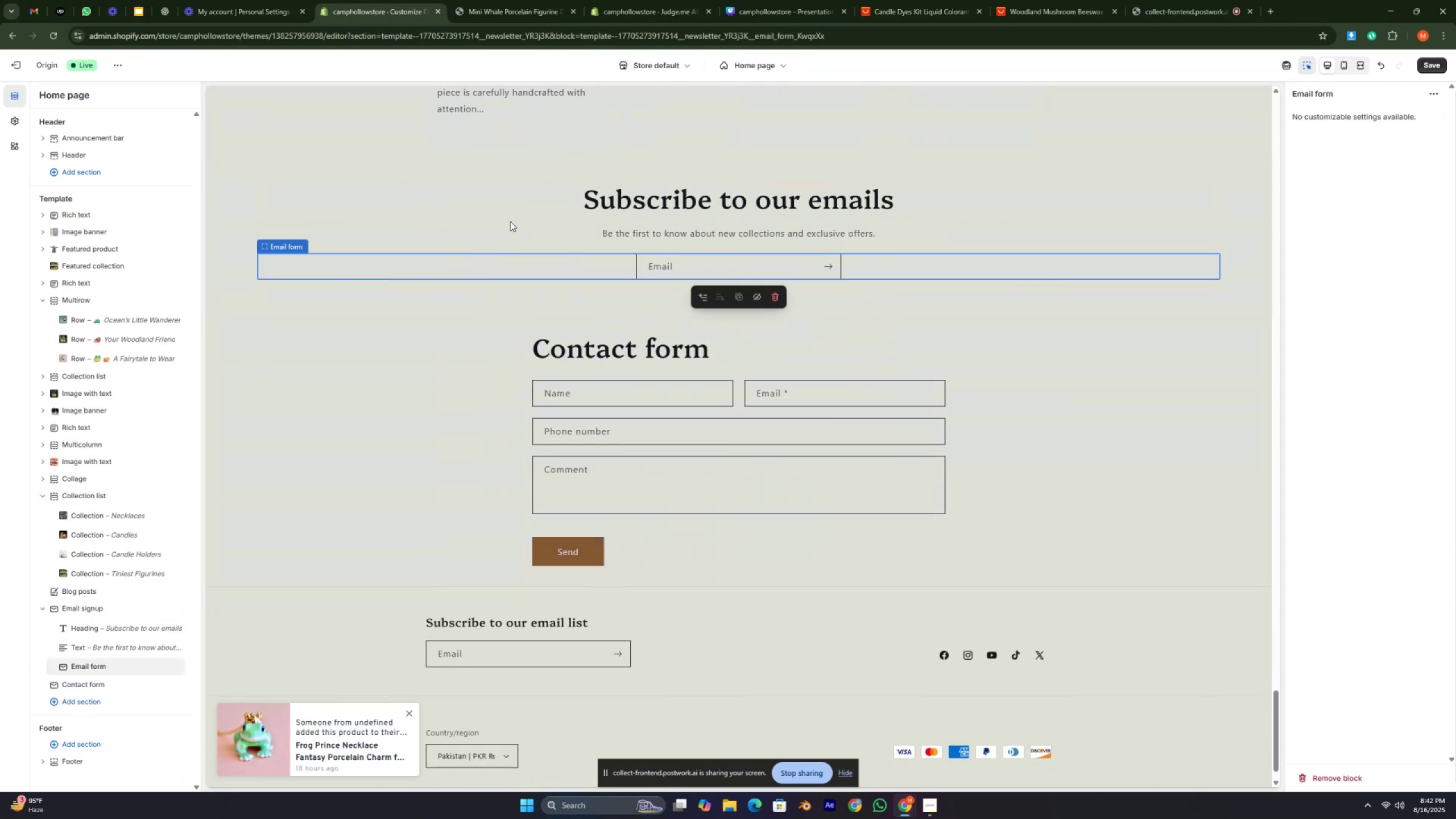 
left_click([515, 202])
 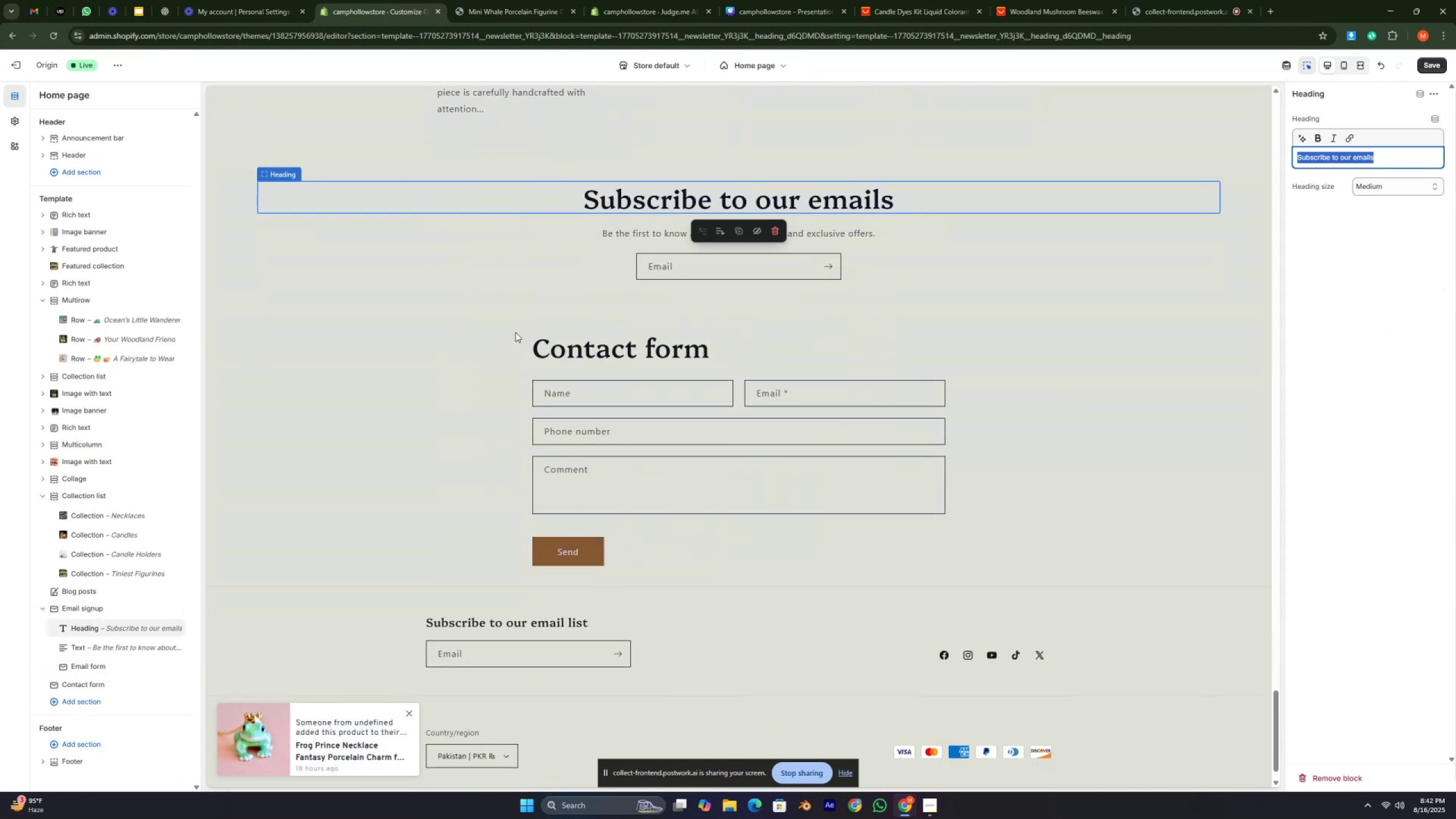 
scroll: coordinate [489, 323], scroll_direction: down, amount: 17.0
 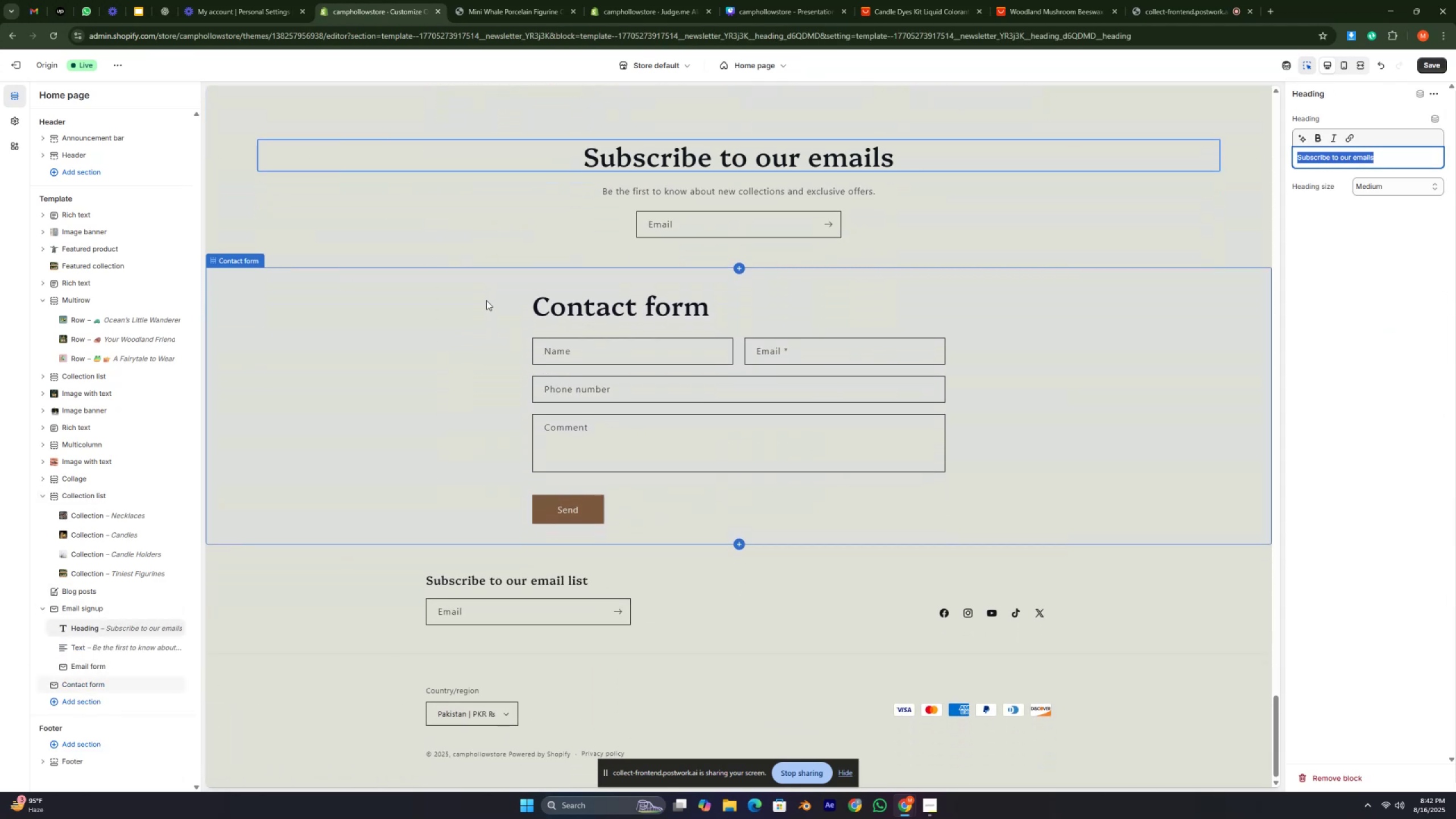 
double_click([486, 300])
 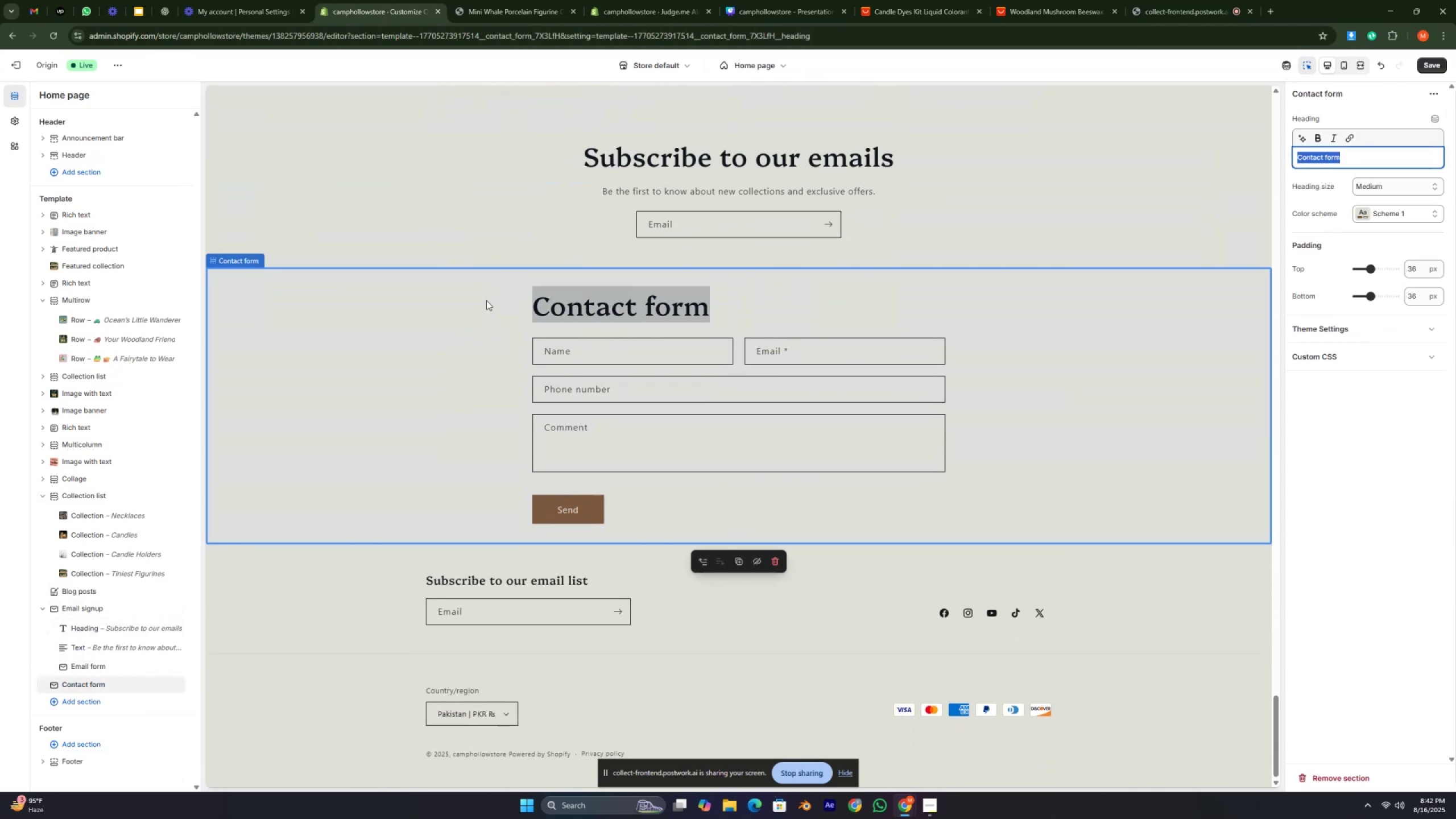 
triple_click([486, 300])
 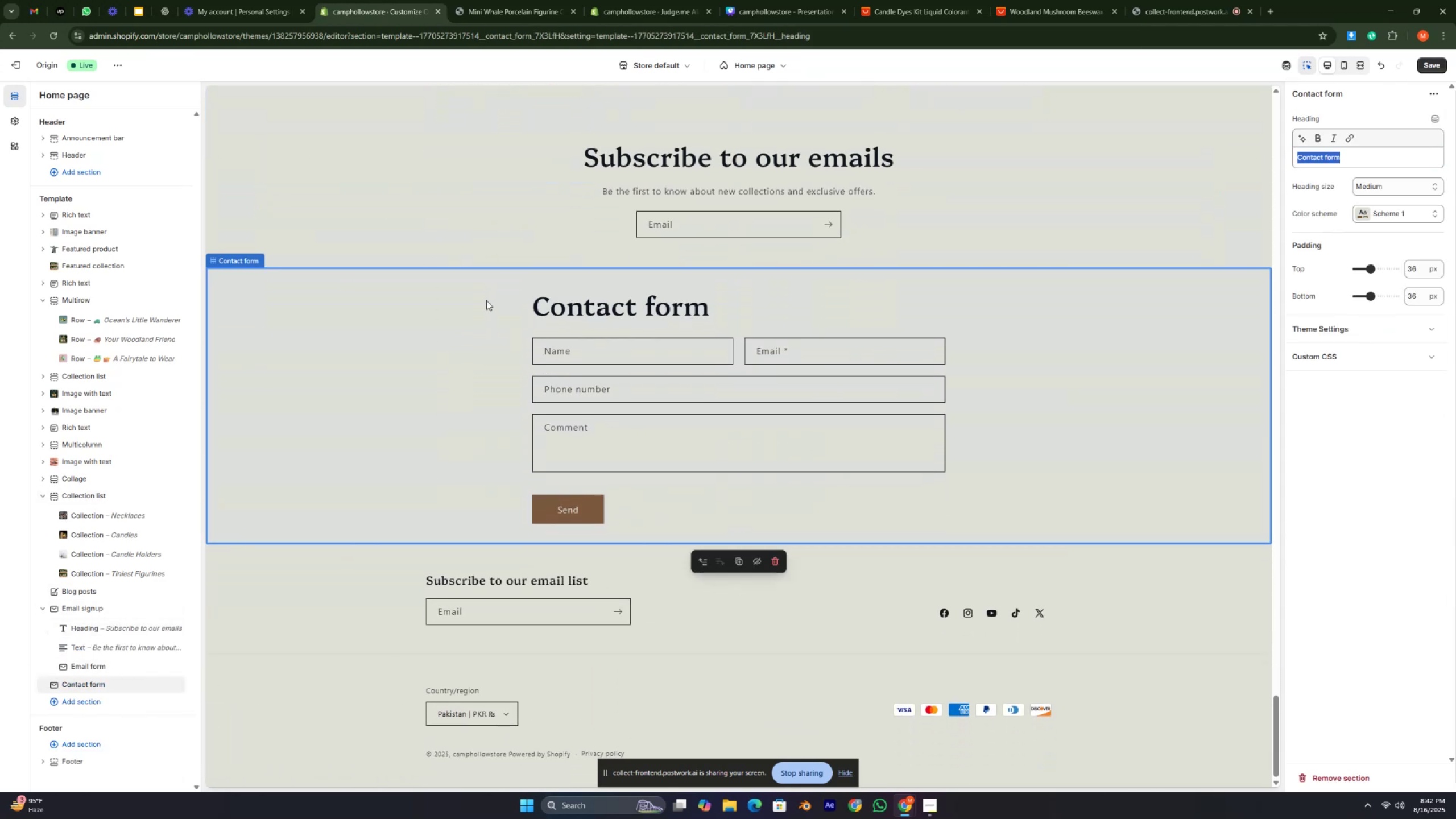 
double_click([486, 300])
 